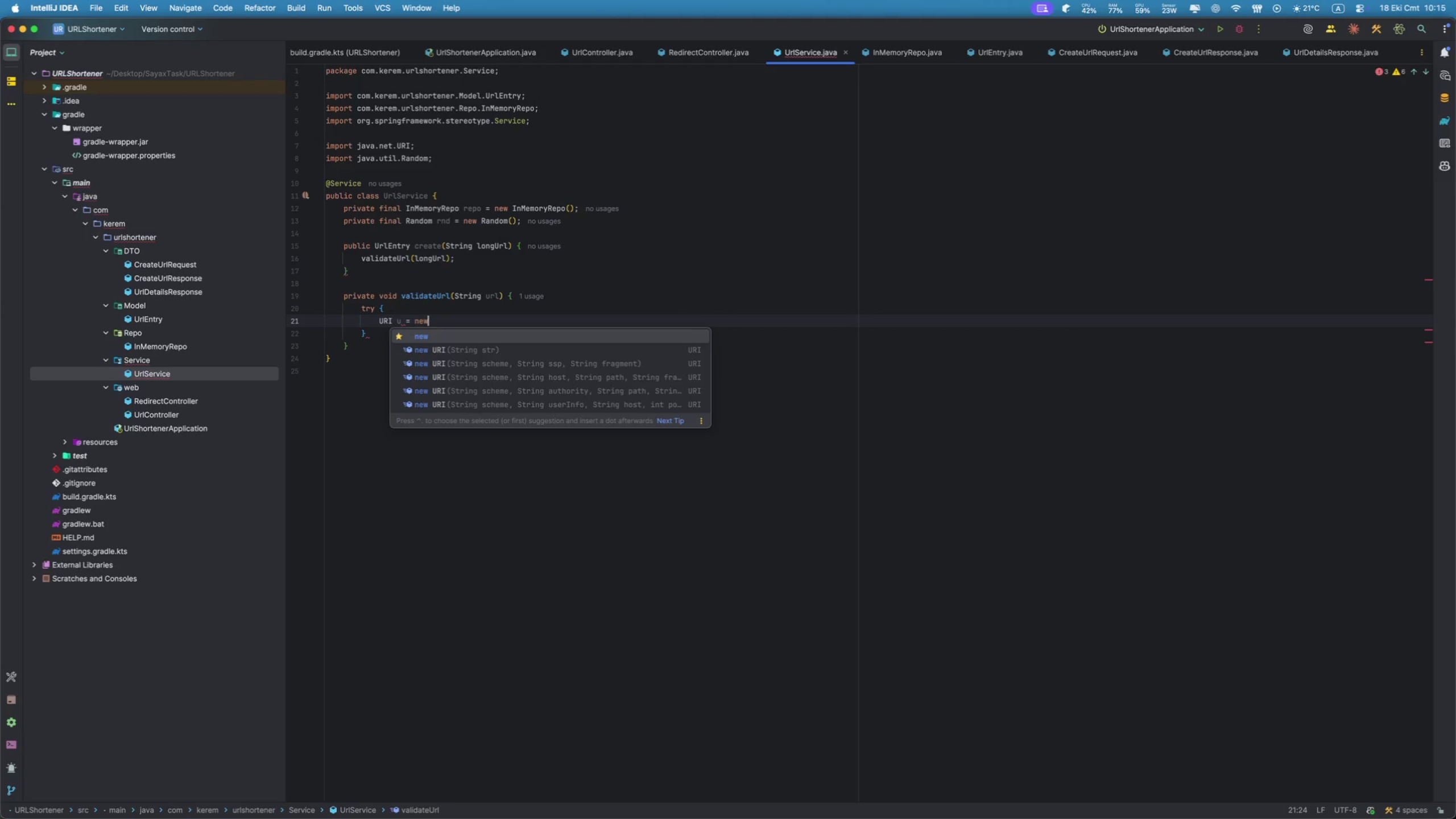 
key(ArrowDown)
 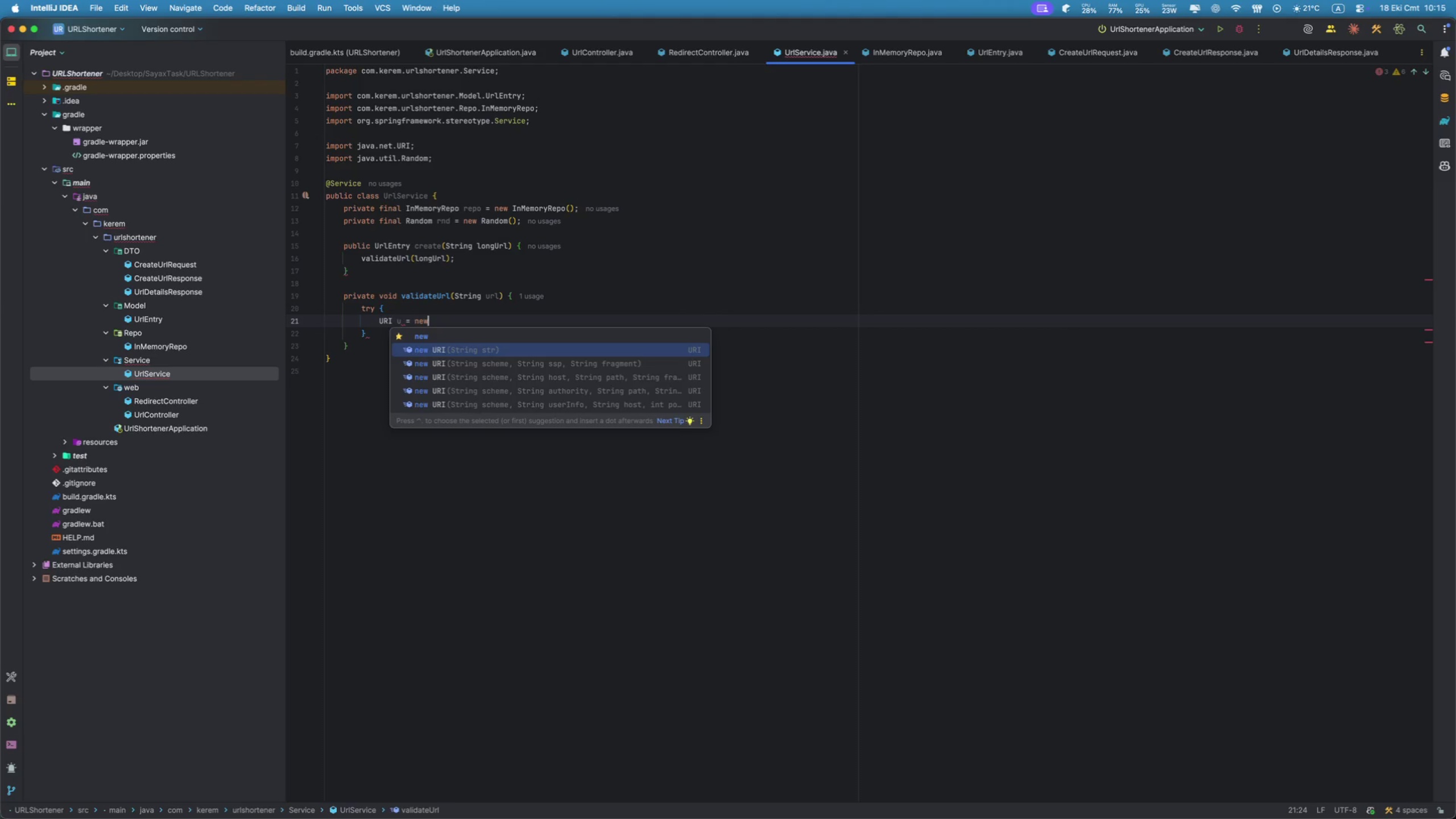 
key(Enter)
 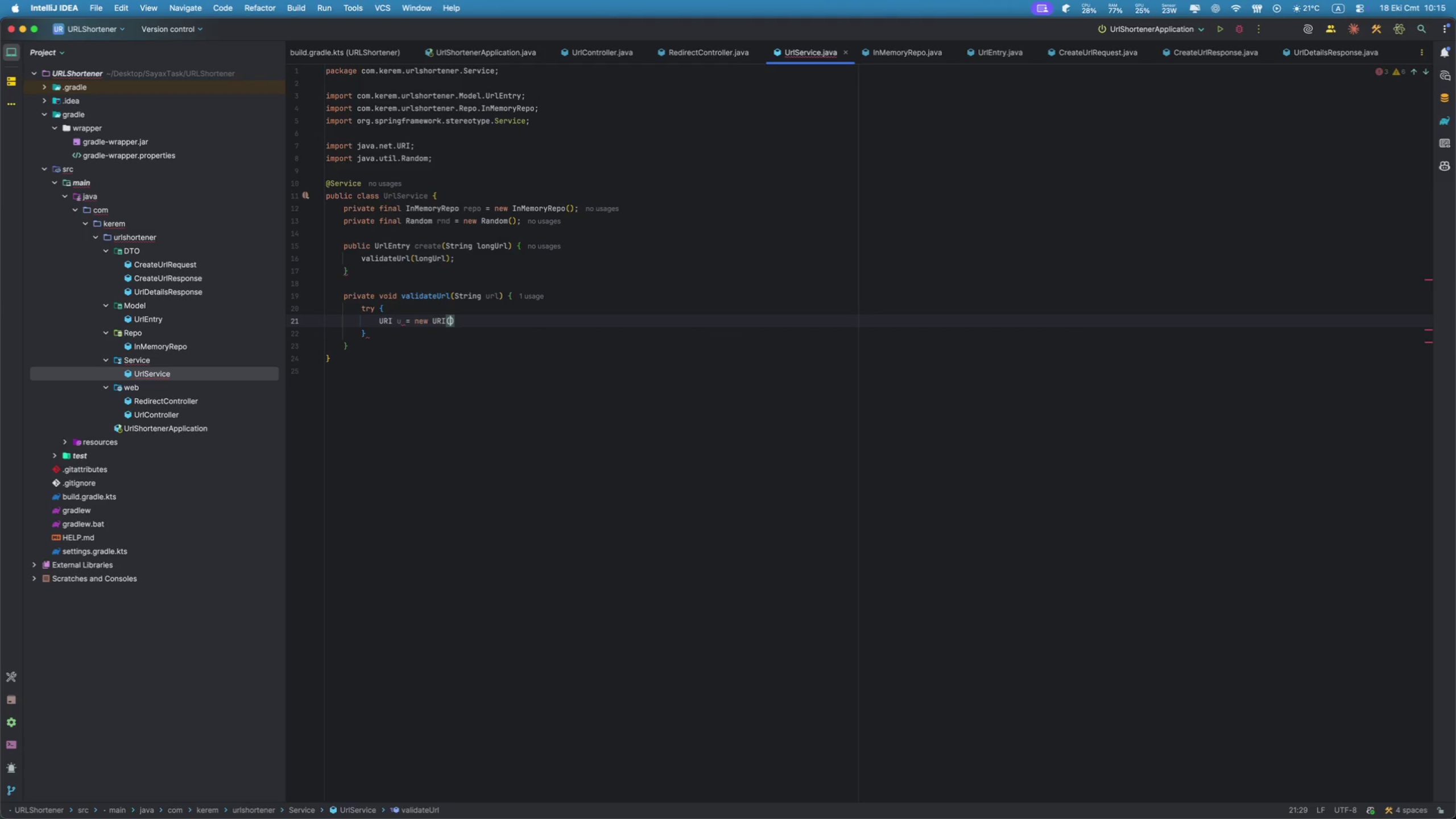 
type(ur)
 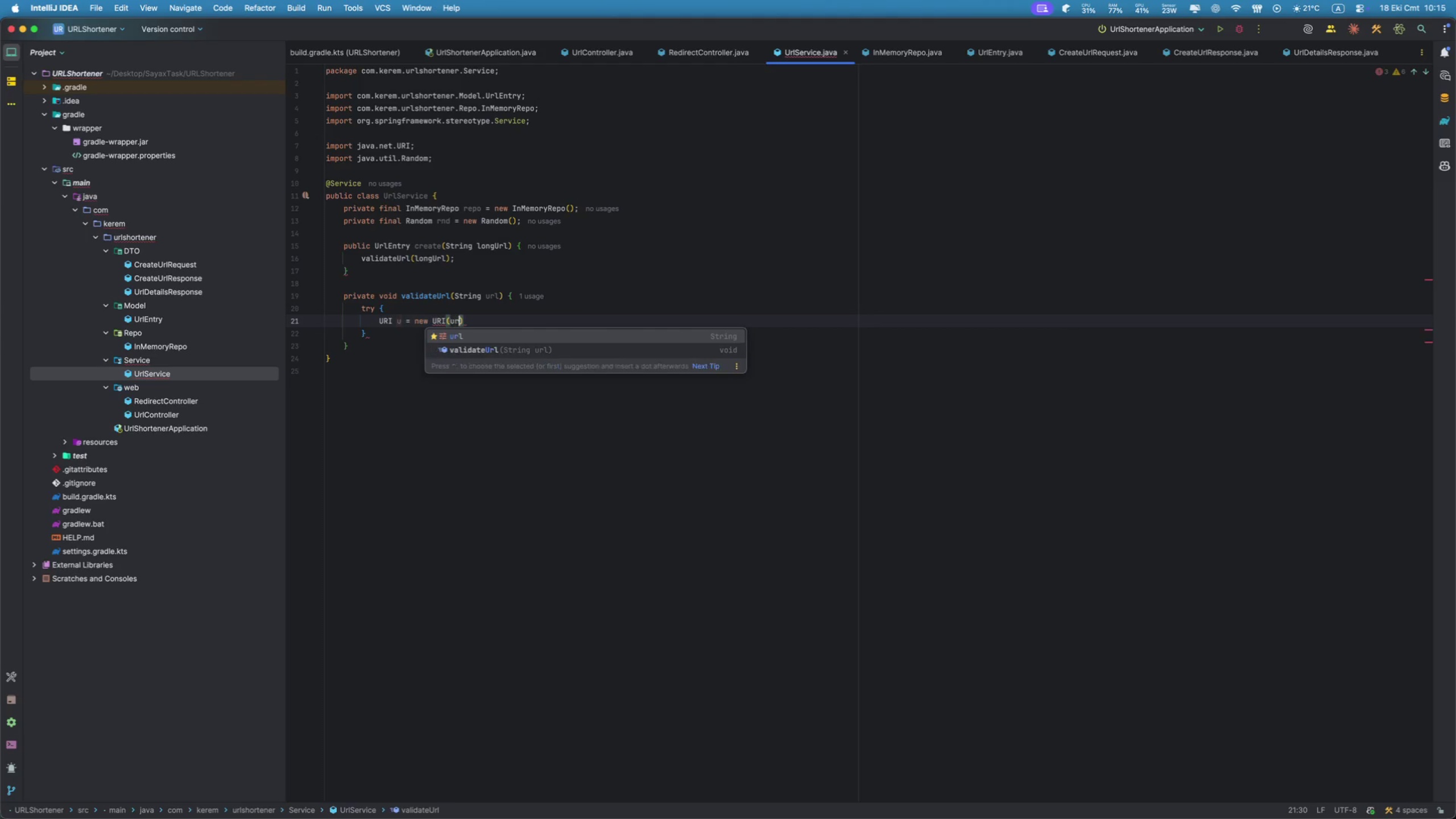 
key(Enter)
 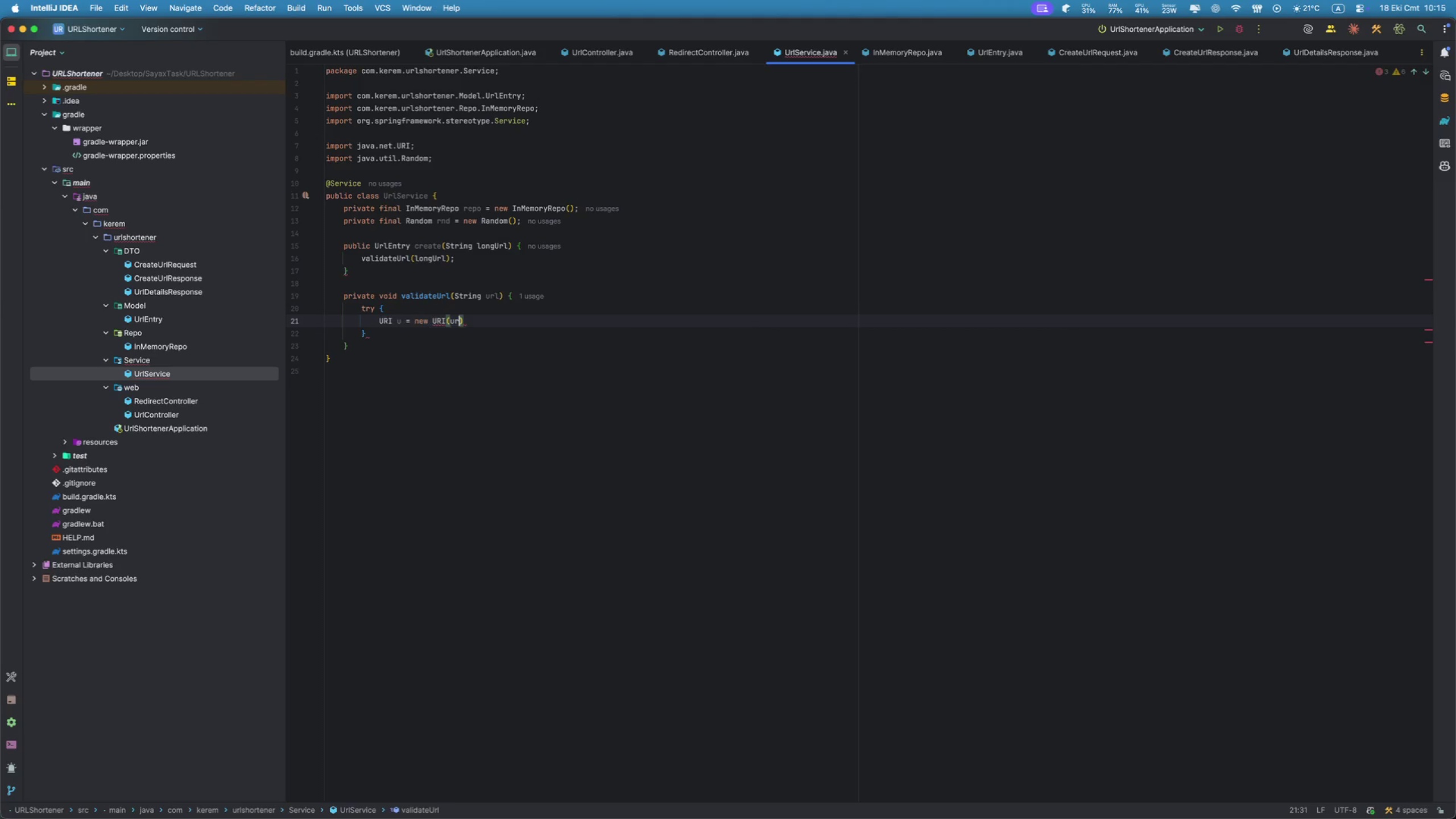 
key(Enter)
 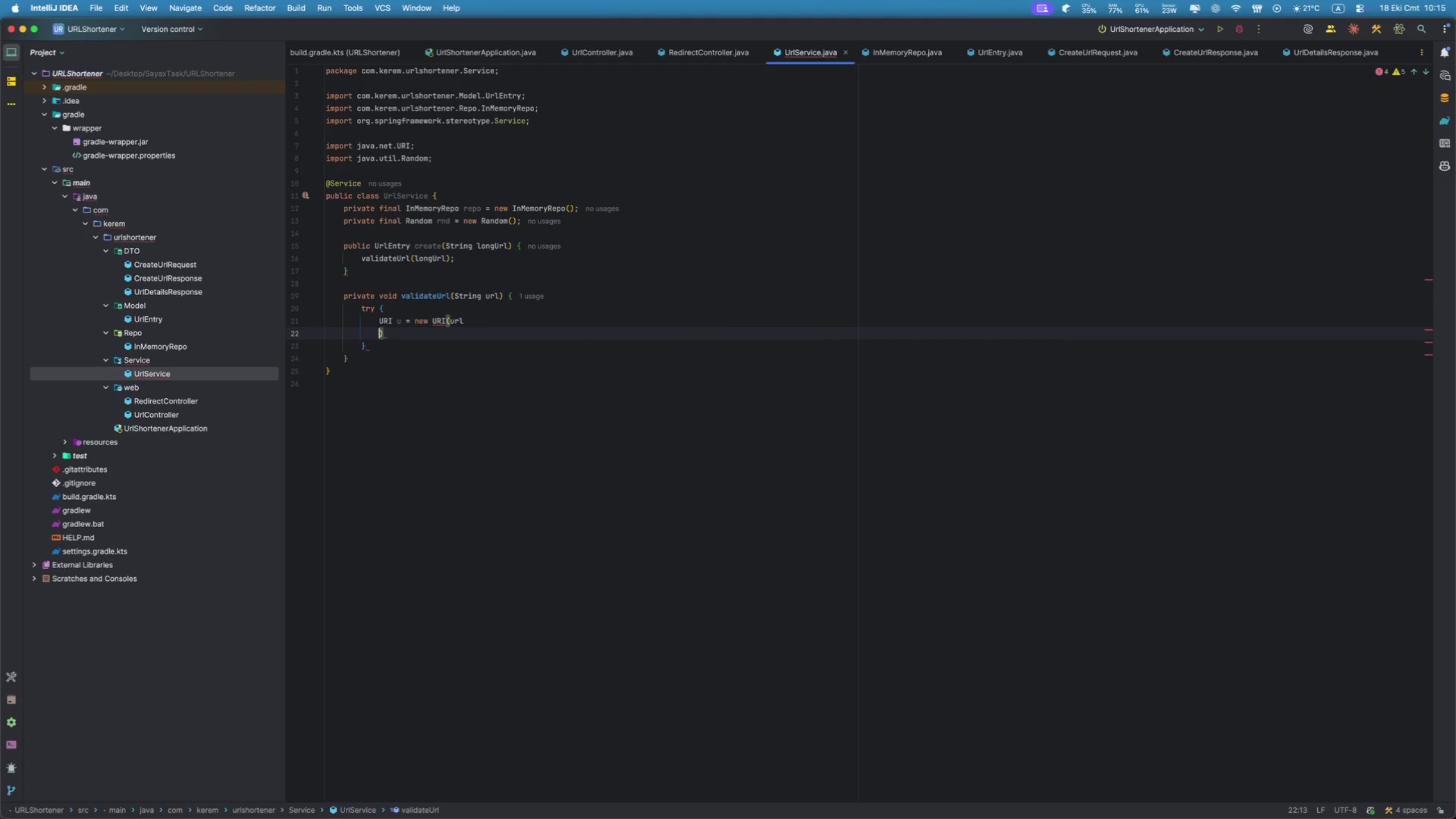 
key(Backspace)
 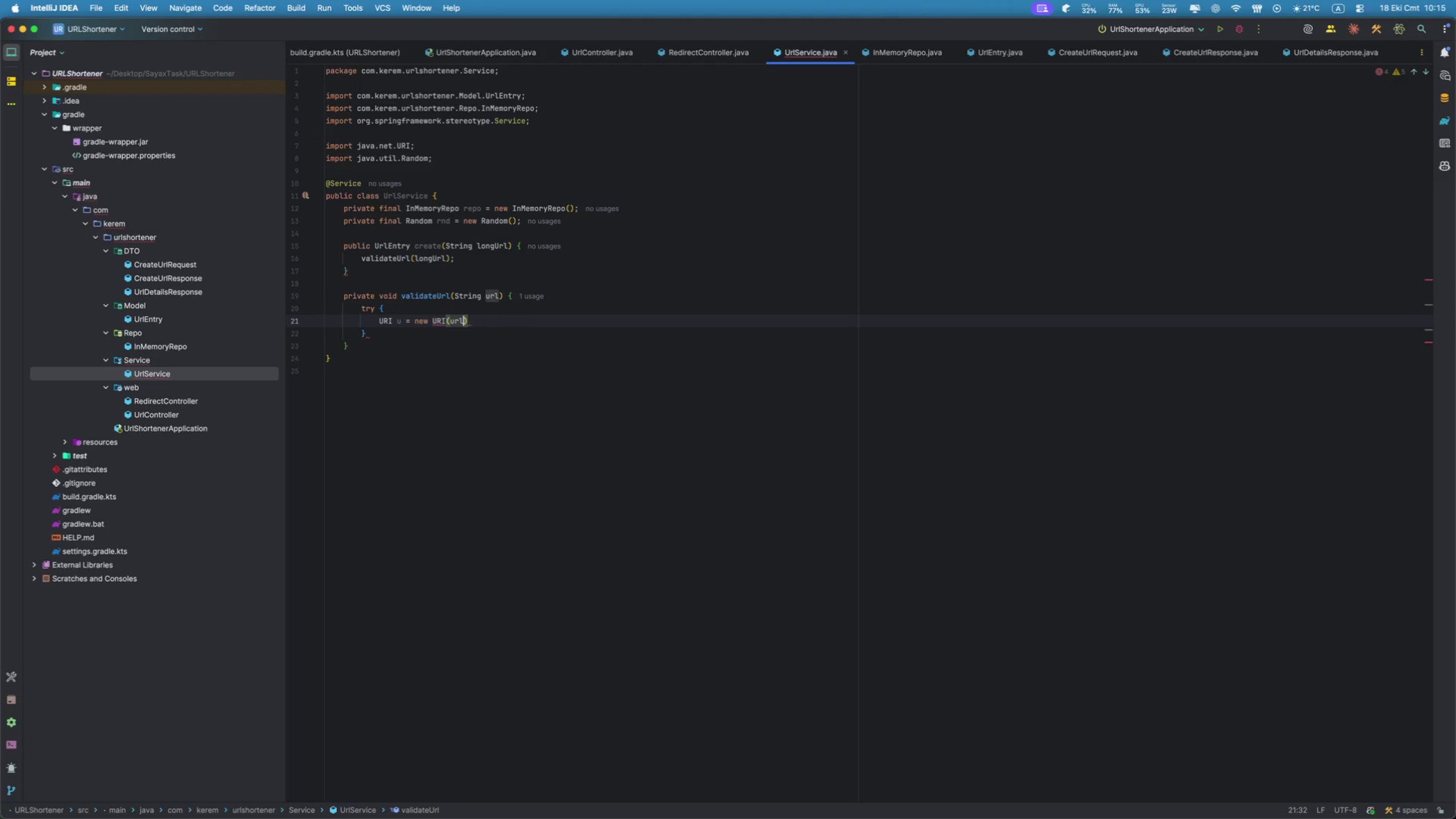 
key(ArrowRight)
 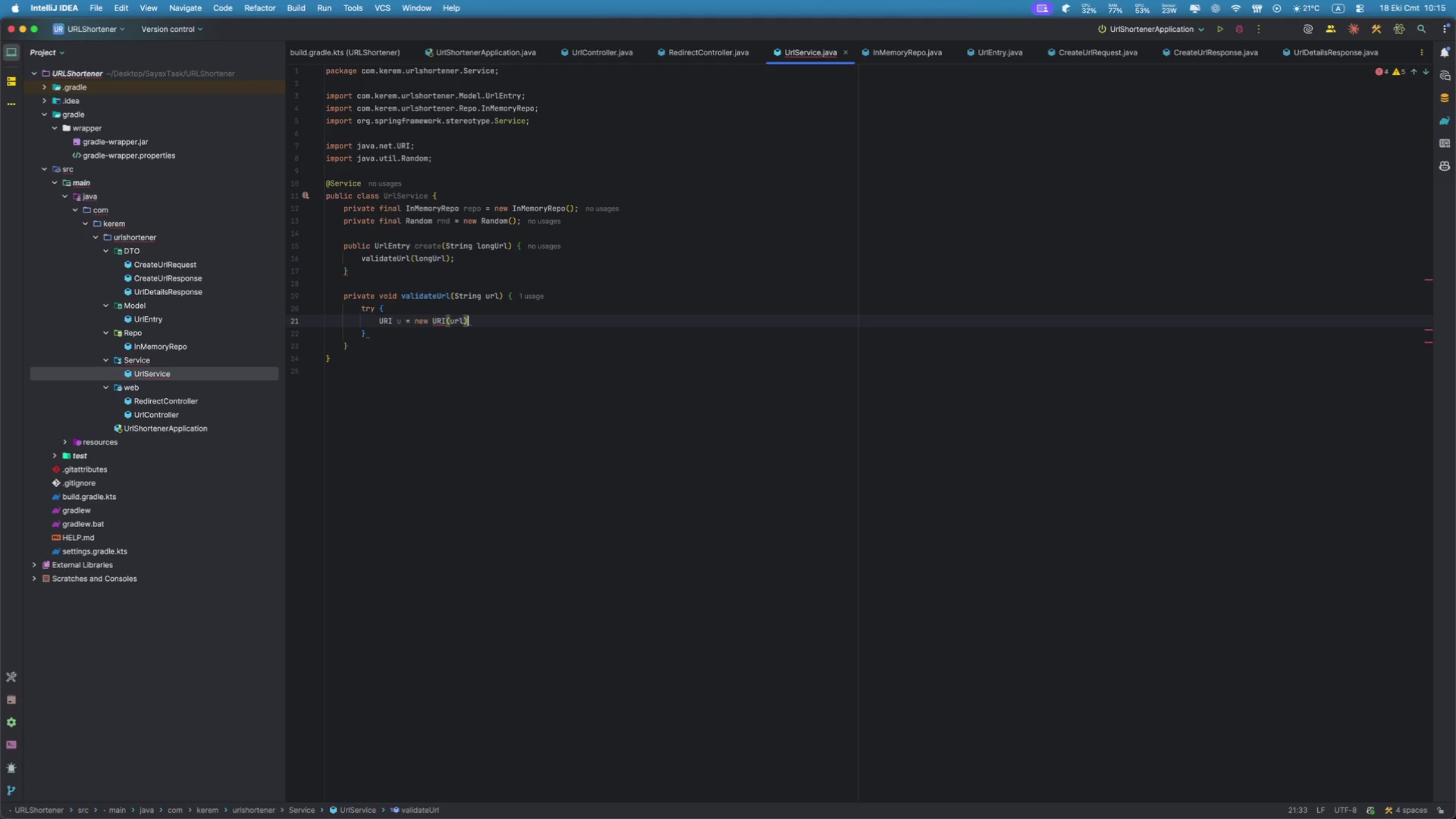 
key(Shift+Semicolon)
 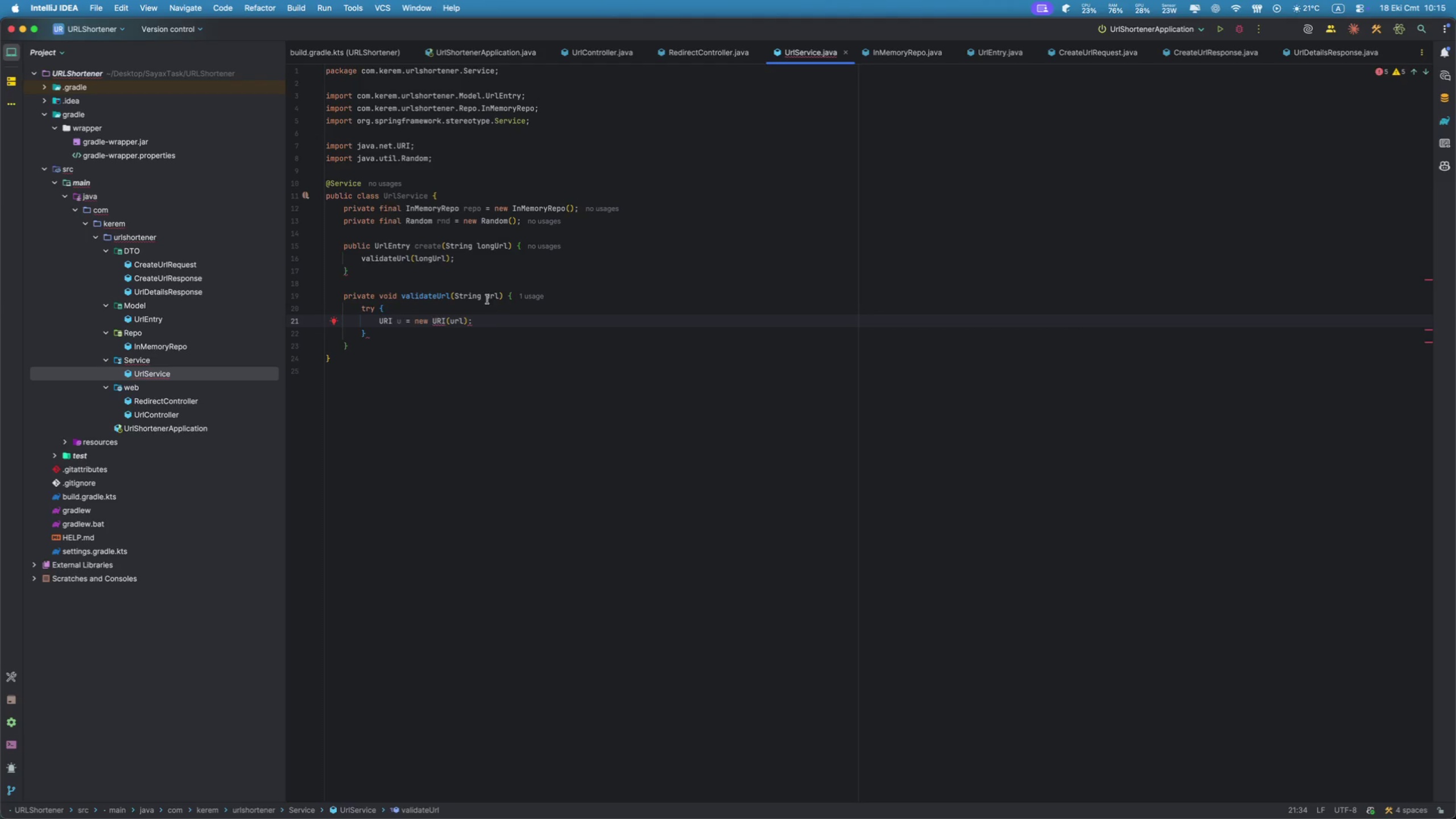 
wait(5.72)
 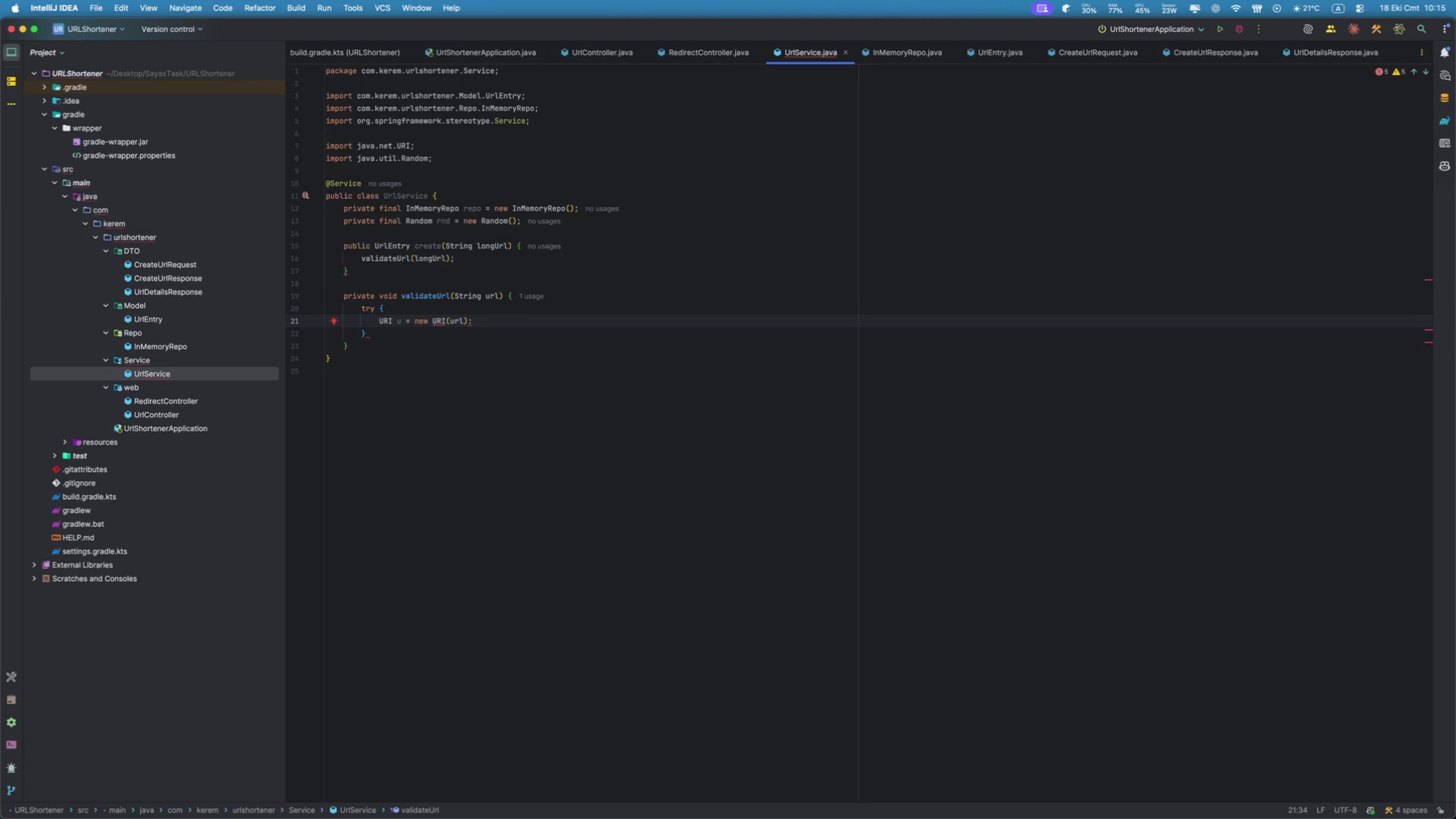 
key(Backspace)
 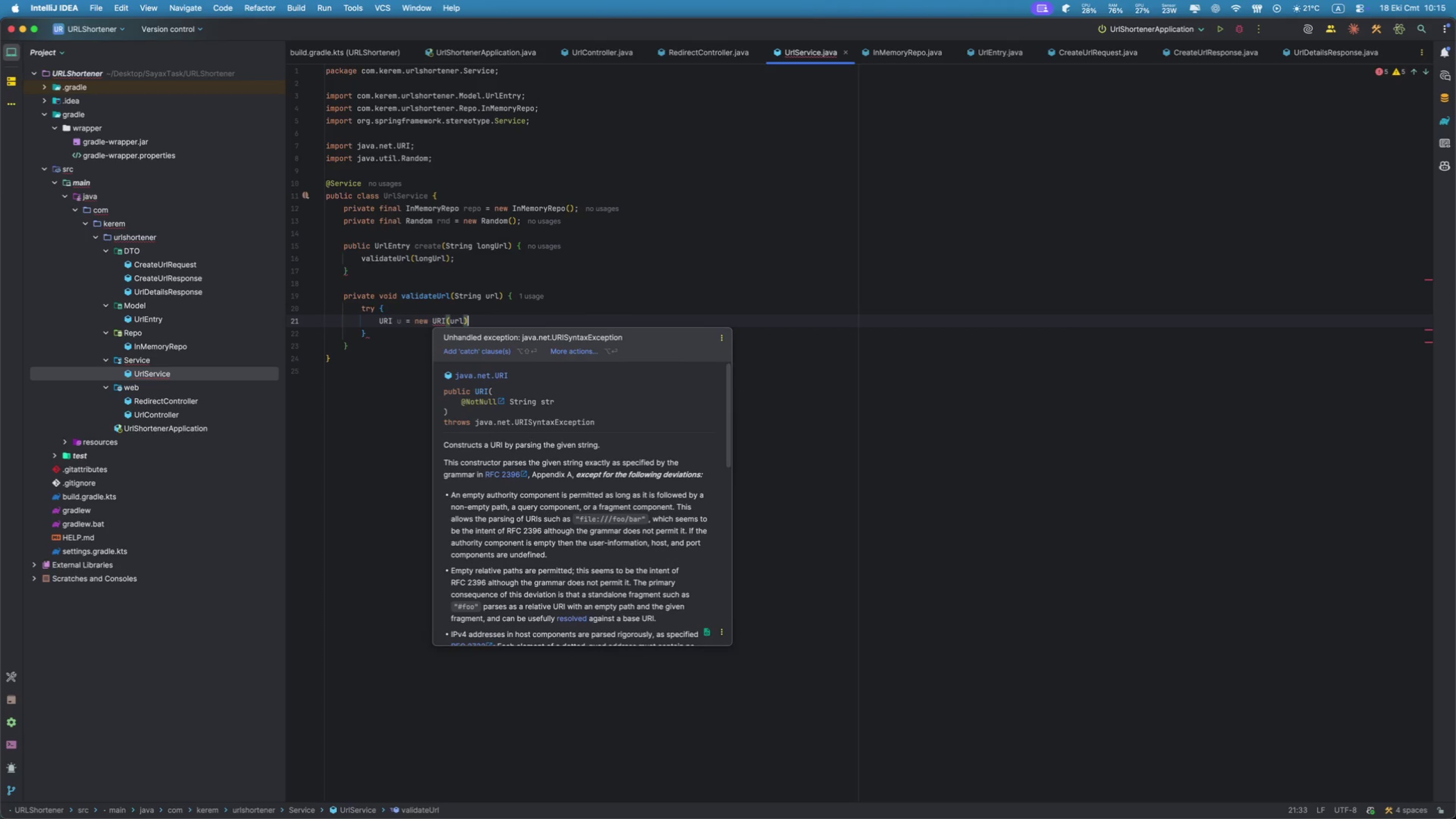 
key(Shift+ShiftRight)
 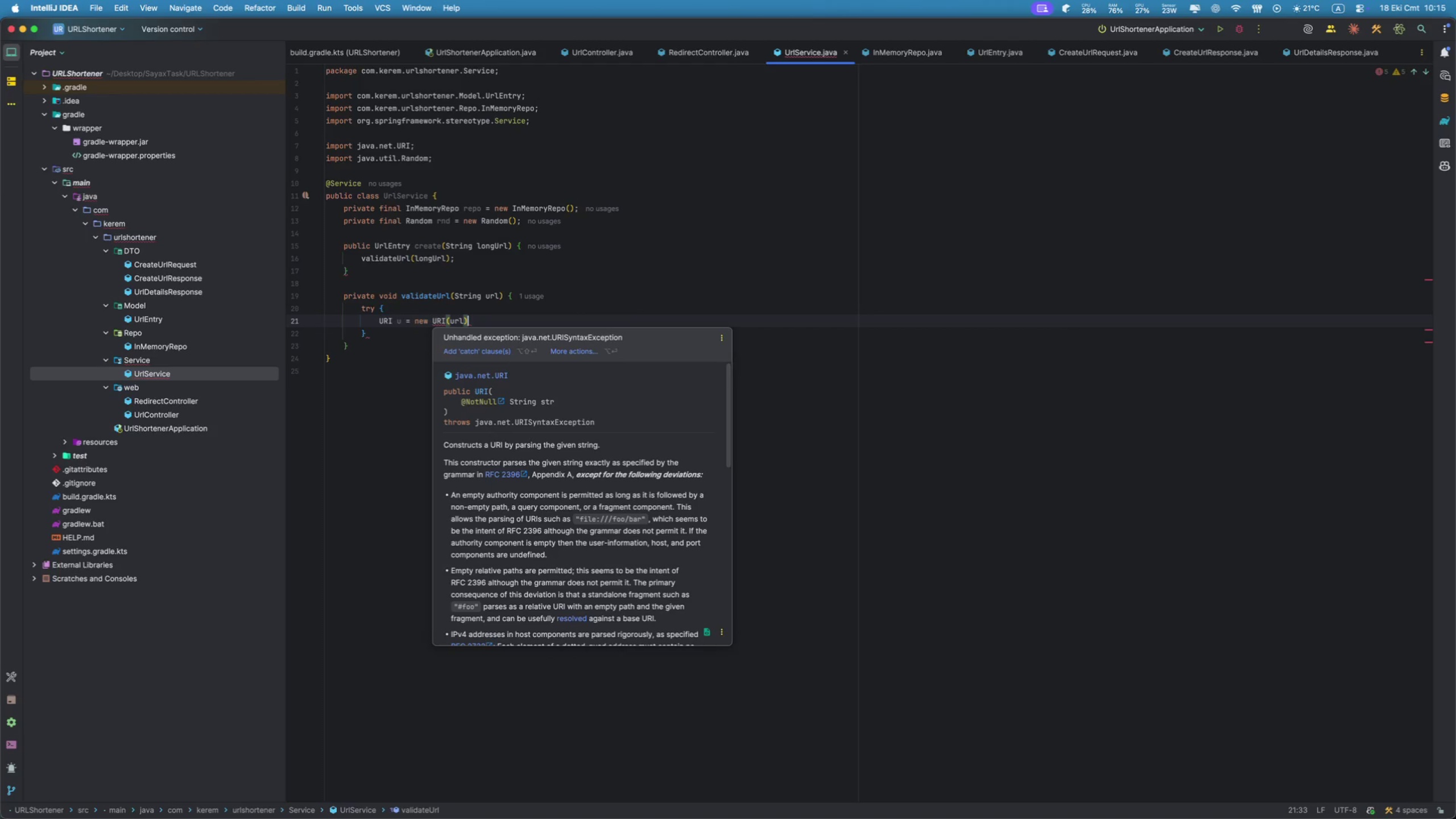 
key(Semicolon)
 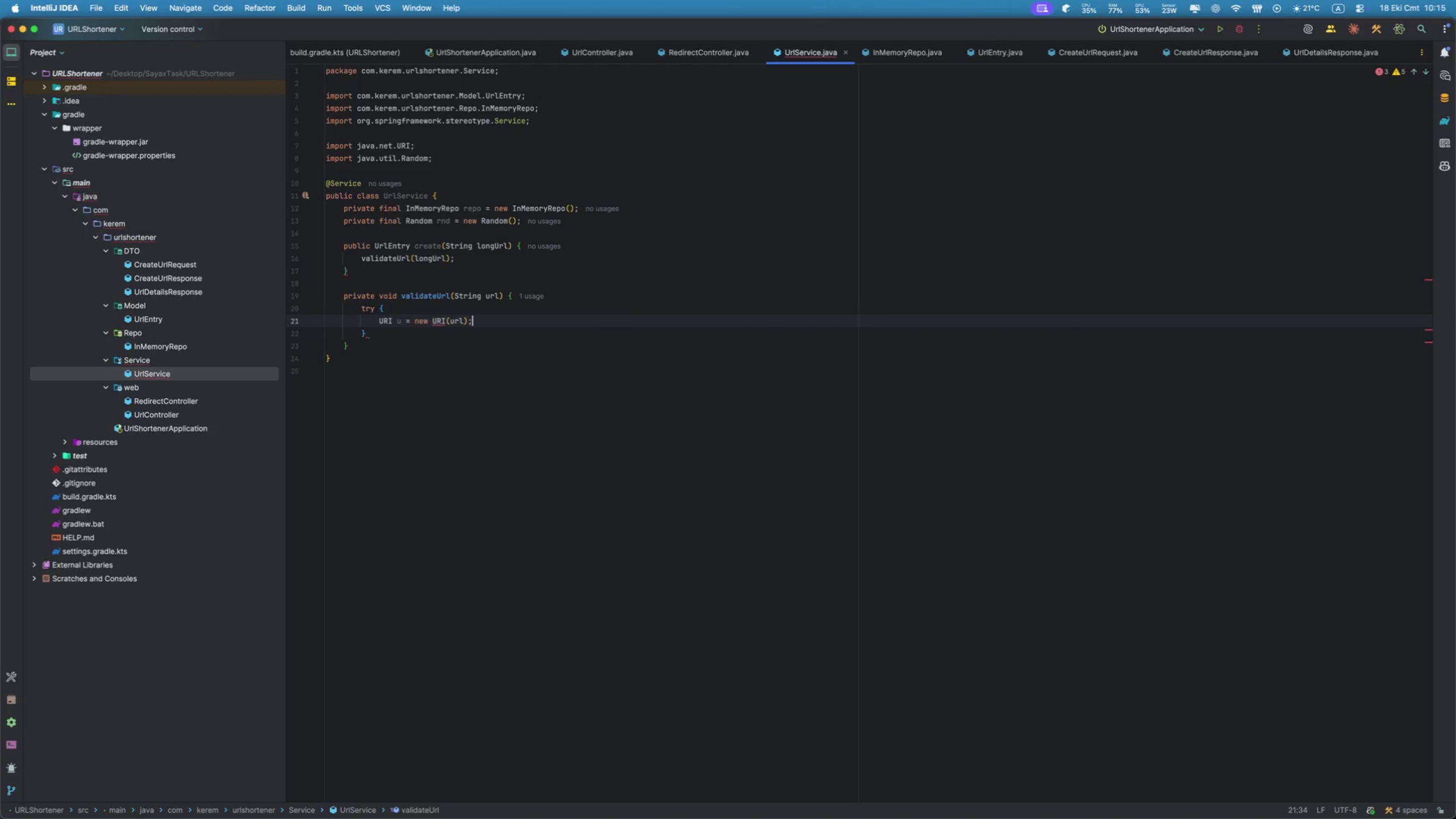 
mouse_move([456, 322])
 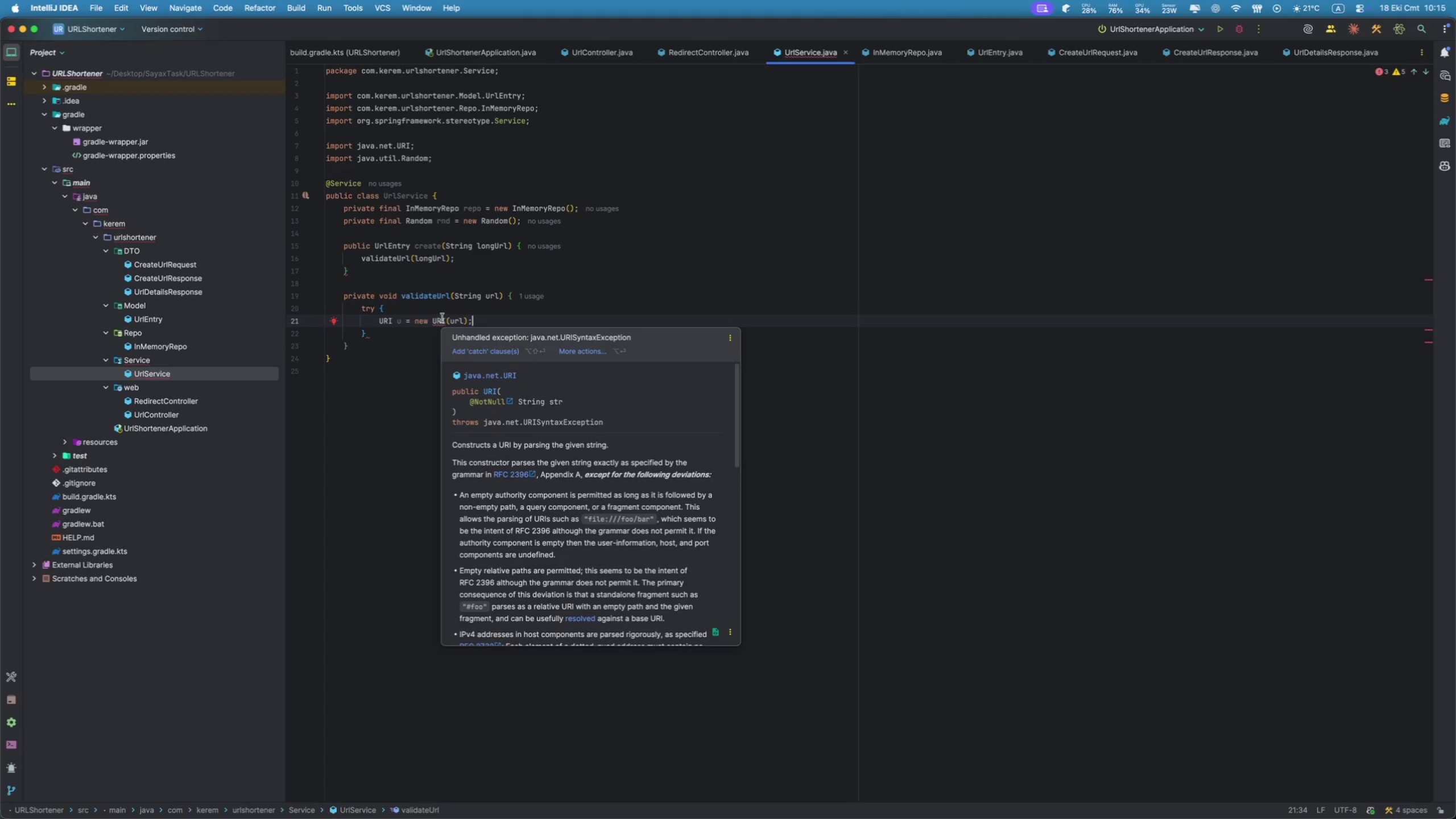 
left_click([470, 350])
 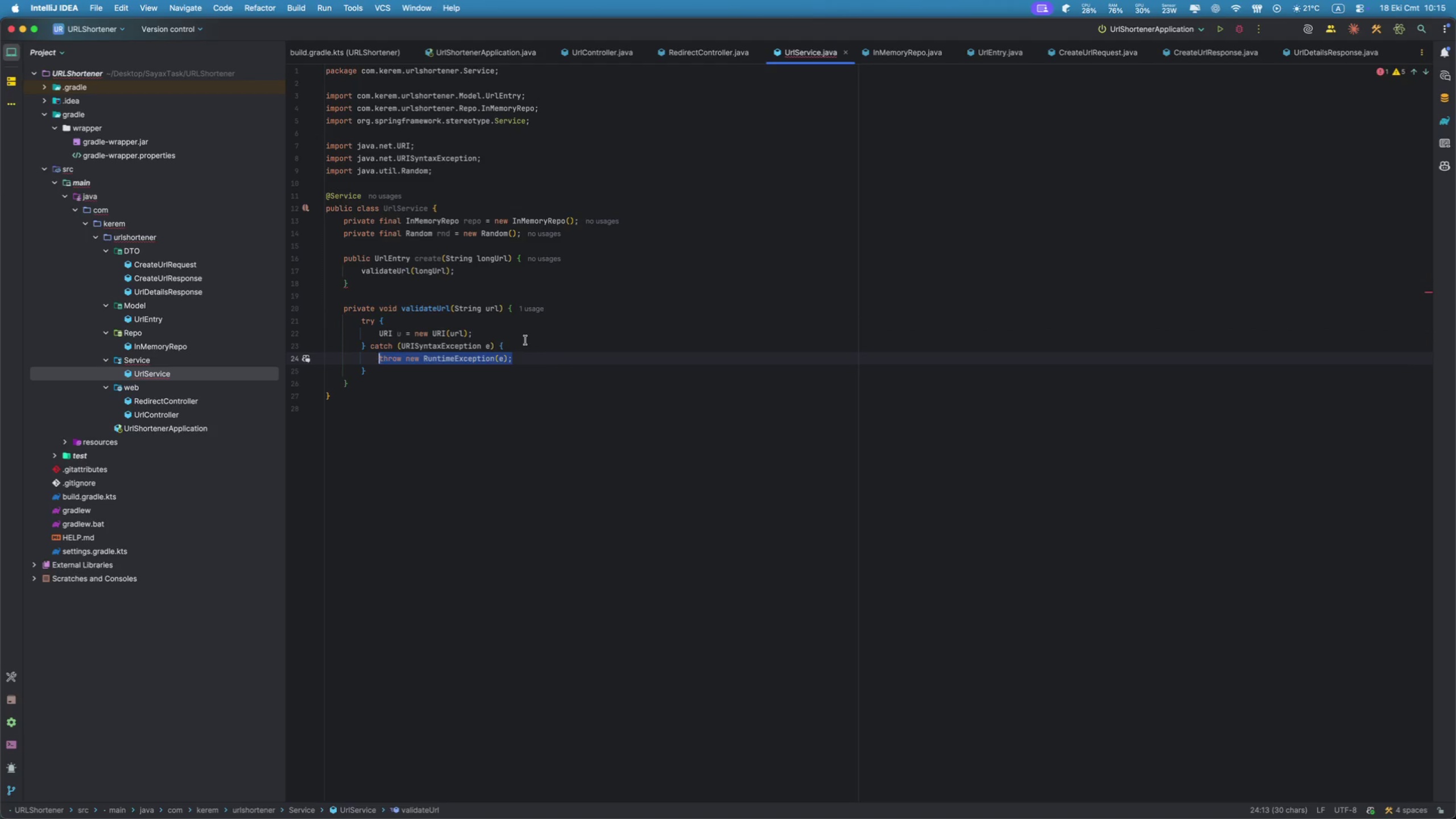 
left_click([522, 333])
 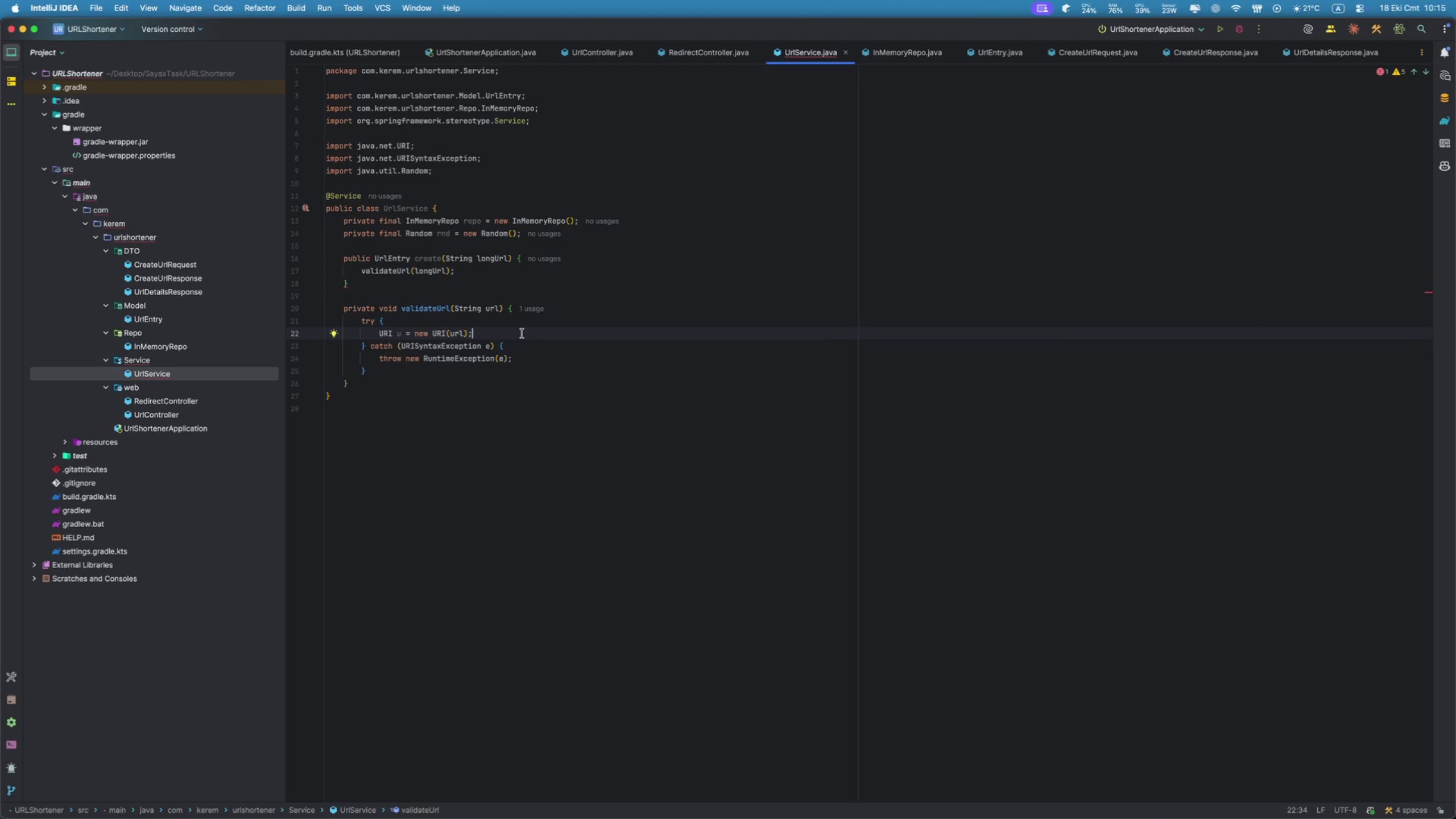 
key(Enter)
 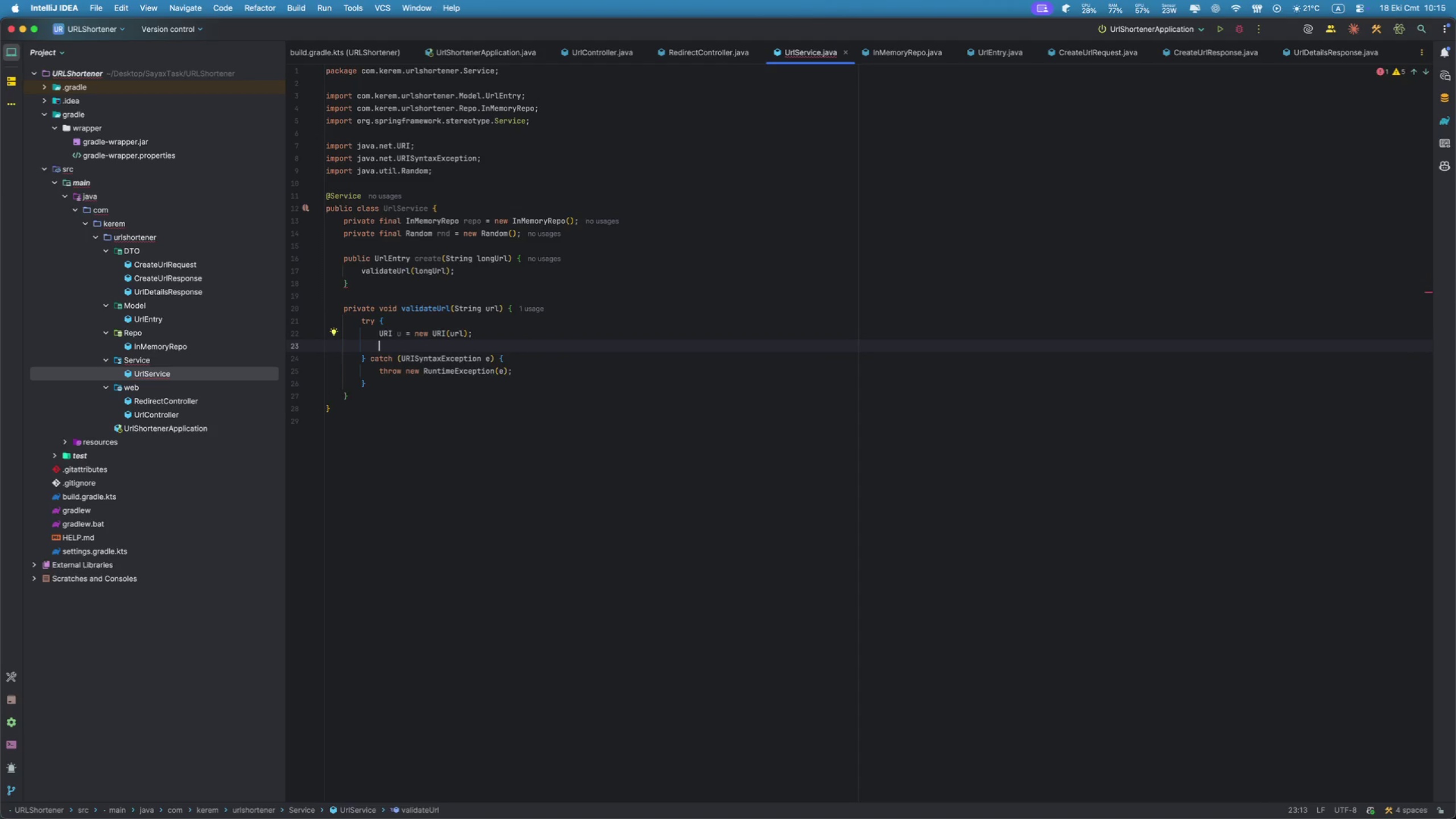 
type(if (u.get?)
key(Backspace)
type(S)
 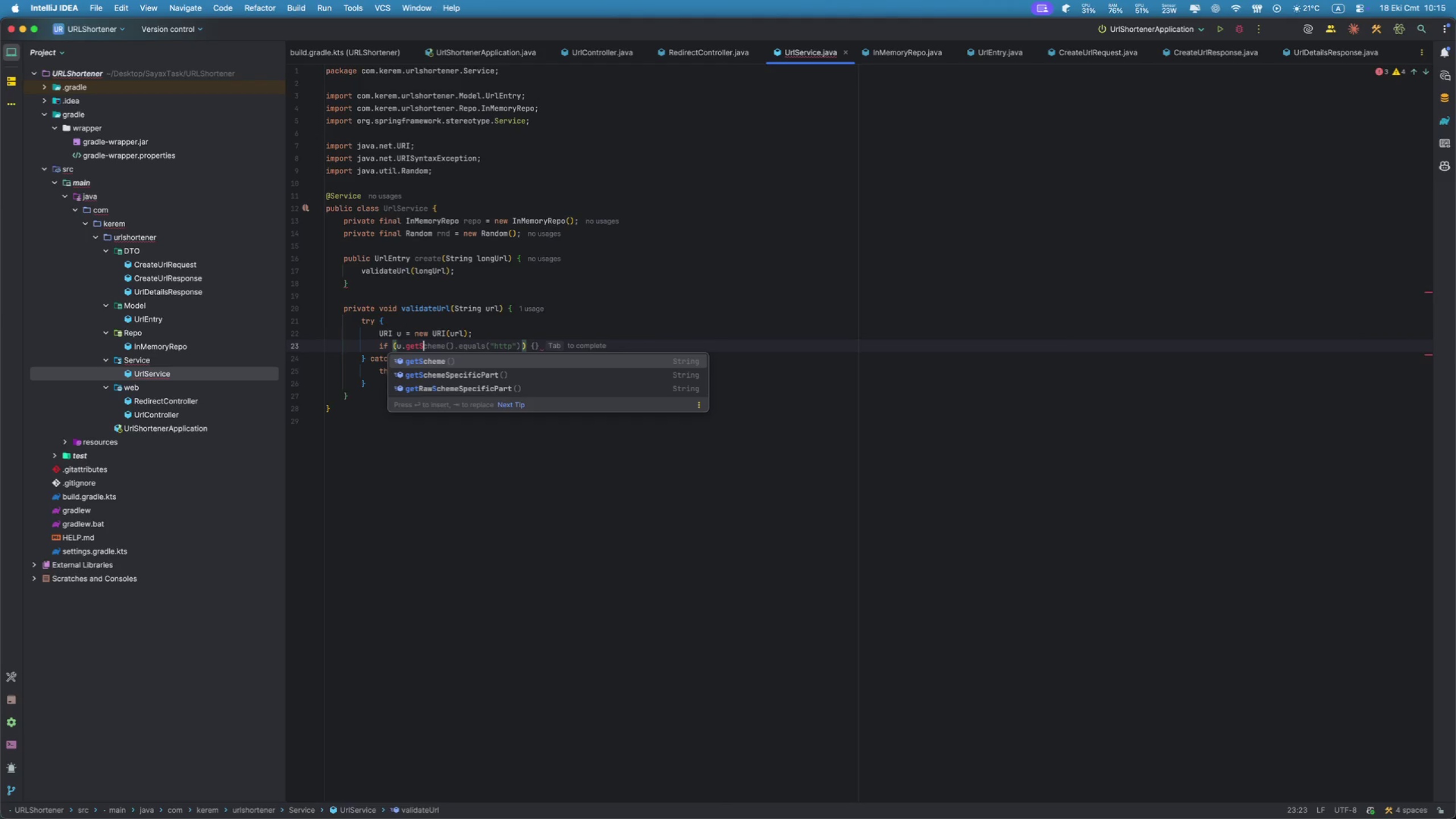 
key(Enter)
 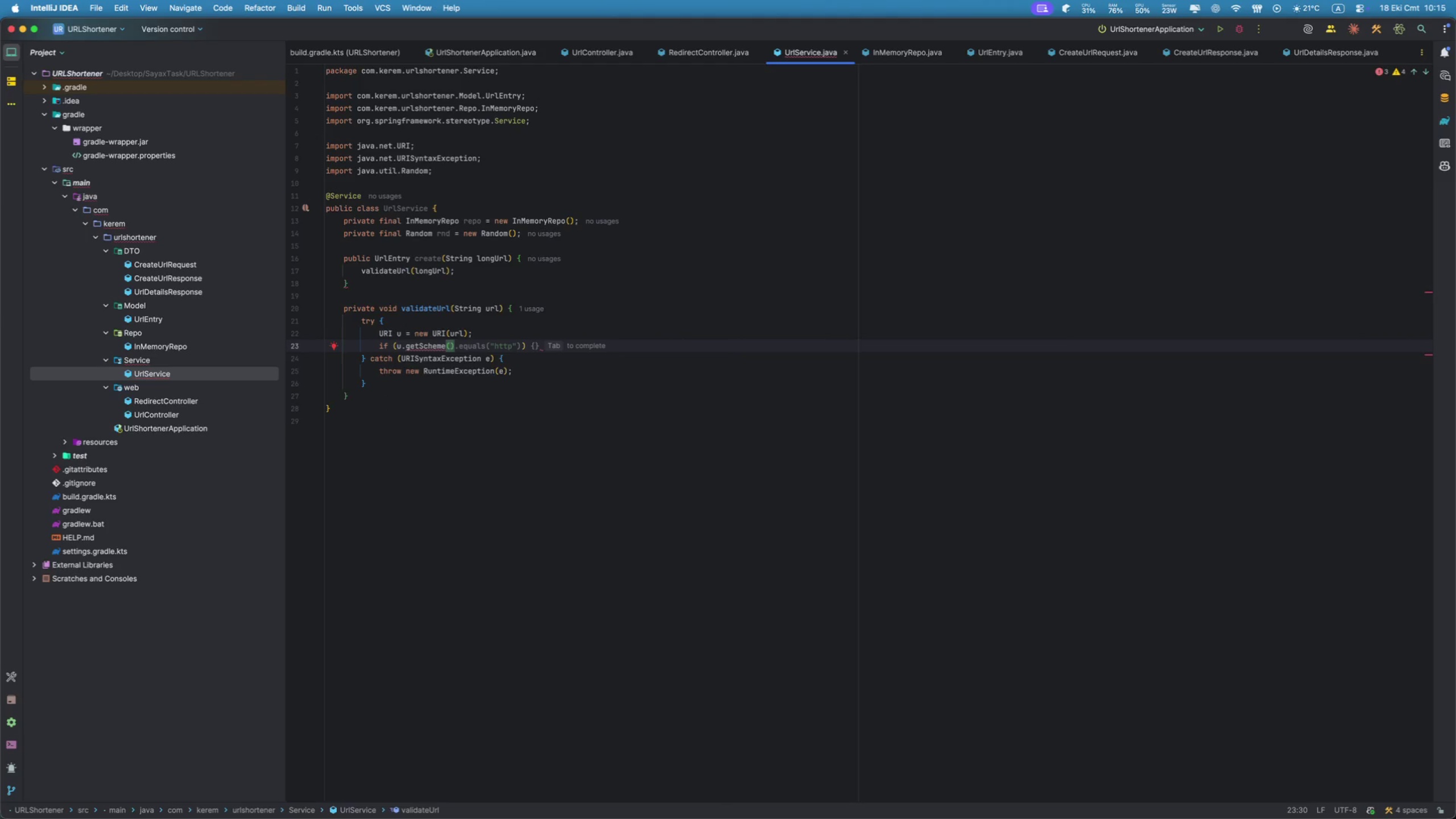 
type( == nu)
 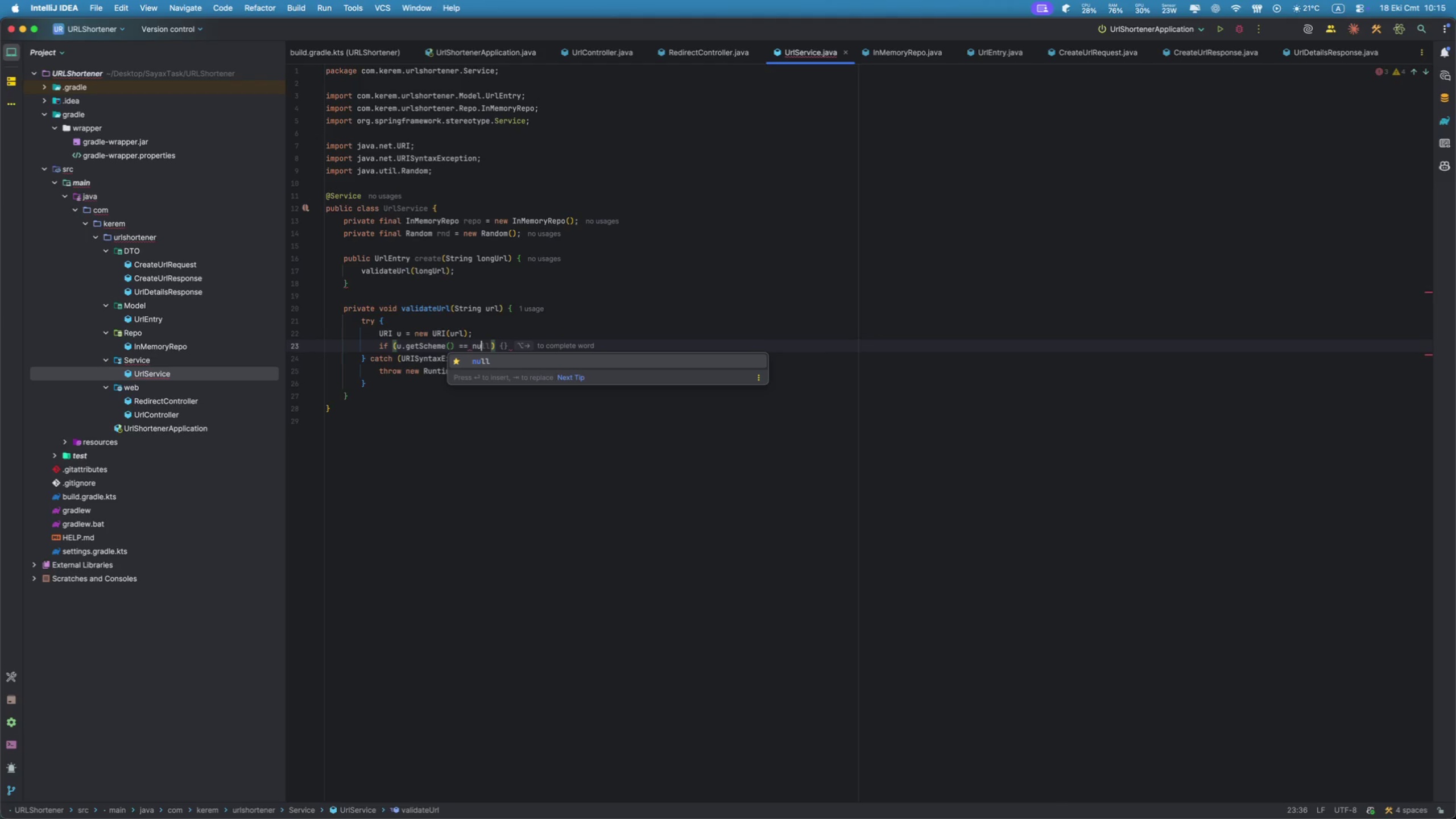 
key(Enter)
 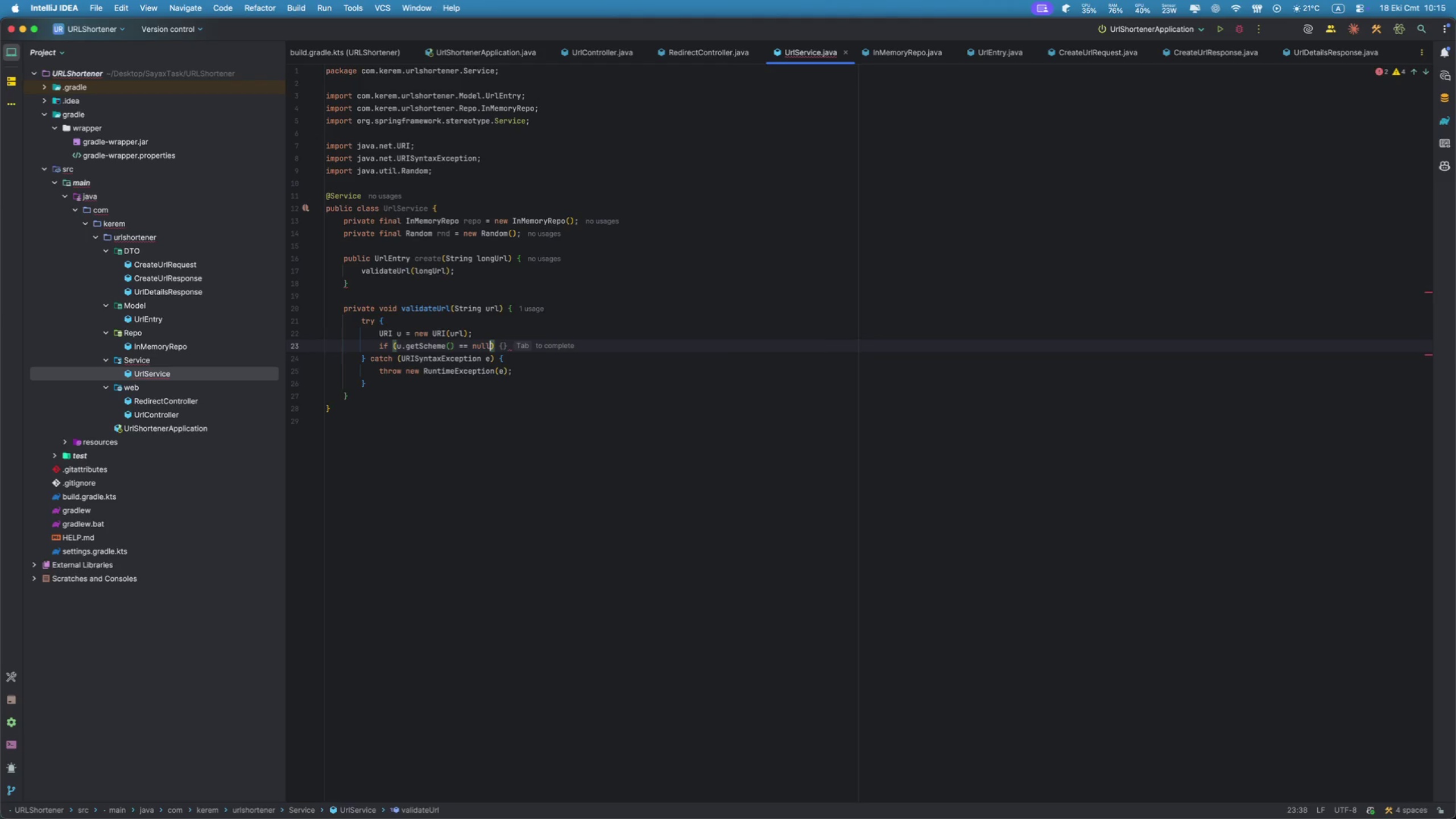 
key(Space)
 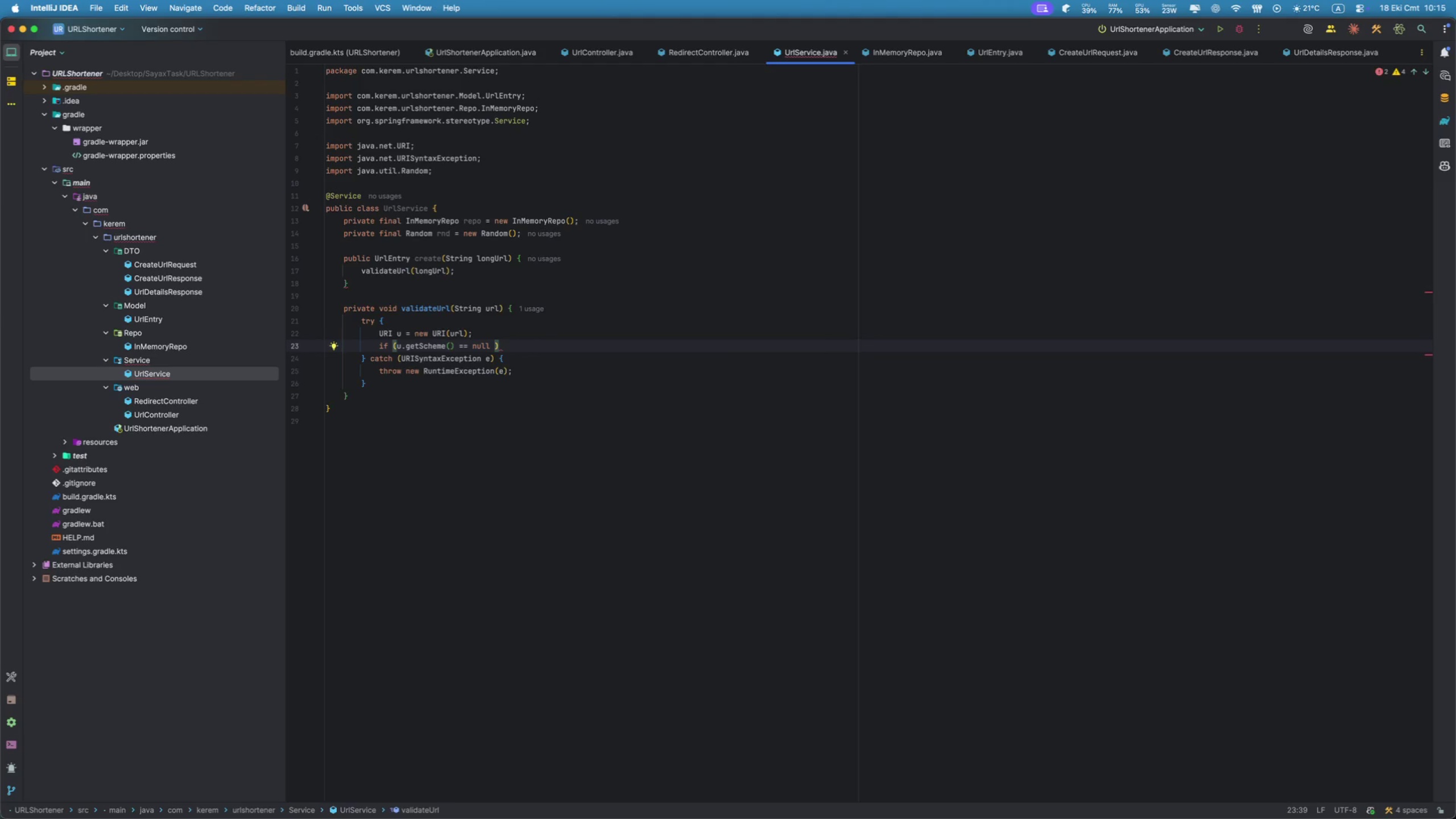 
key(Shift+Backslash)
 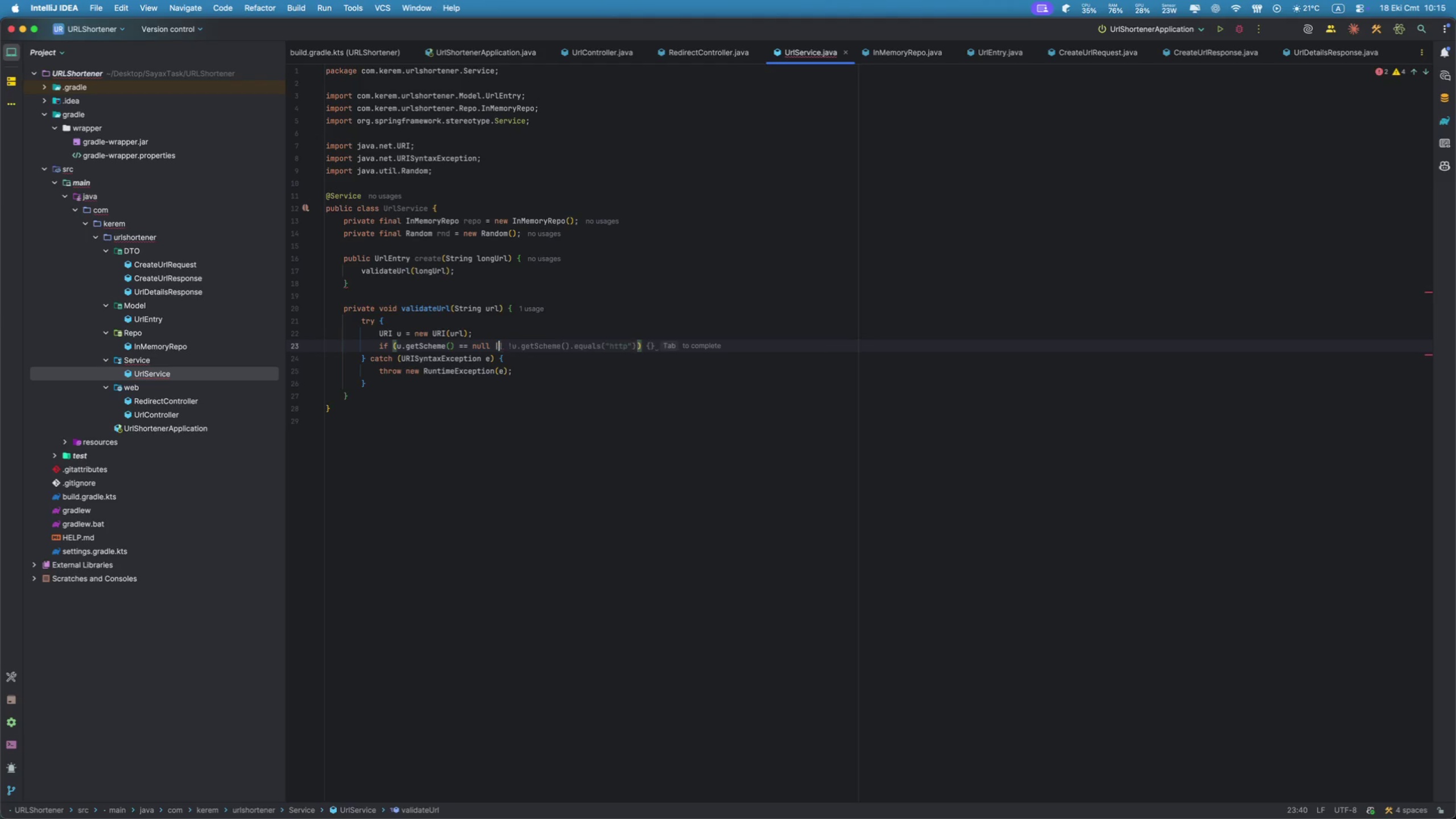 
key(Shift+Backslash)
 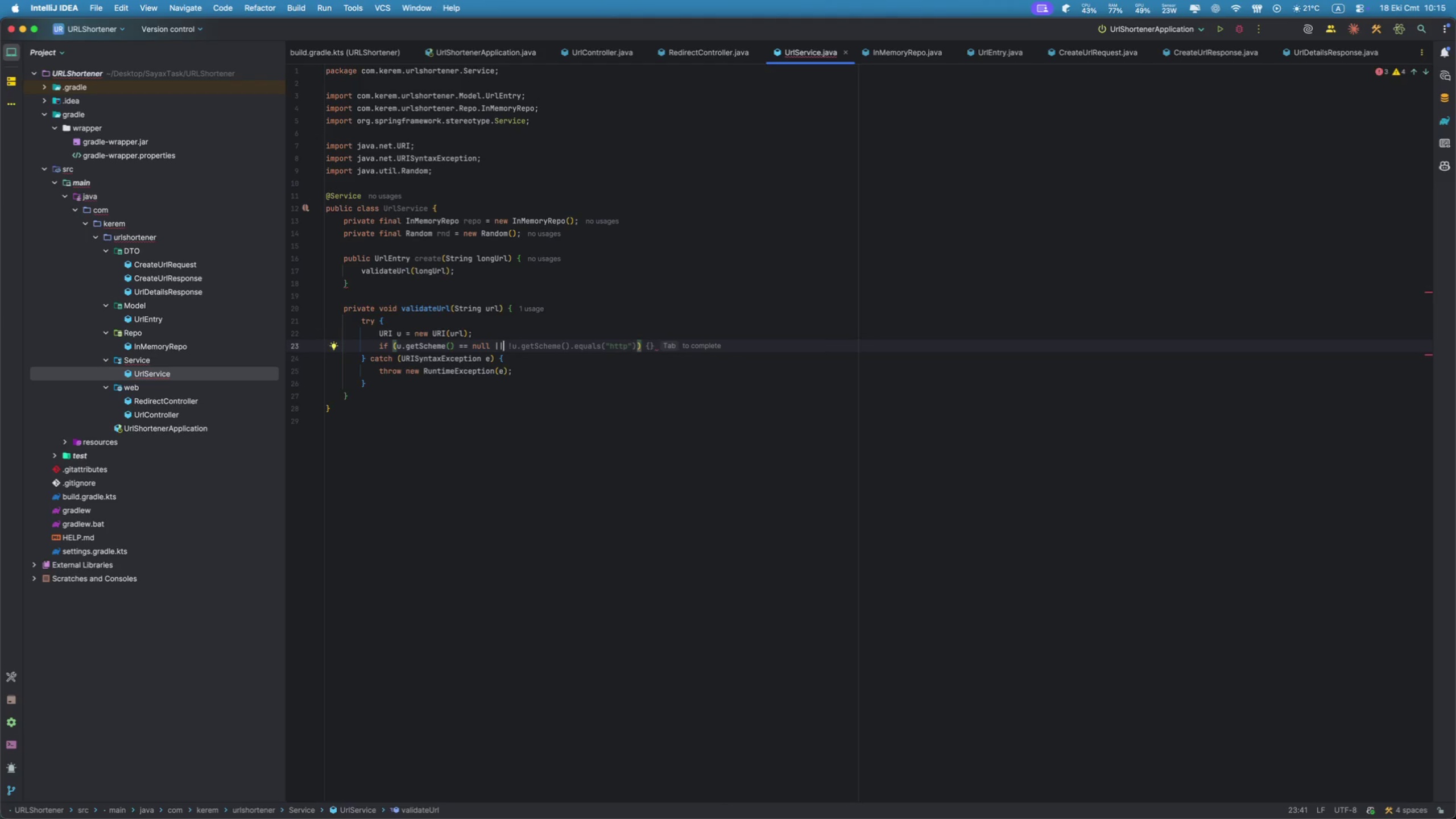 
key(Space)
 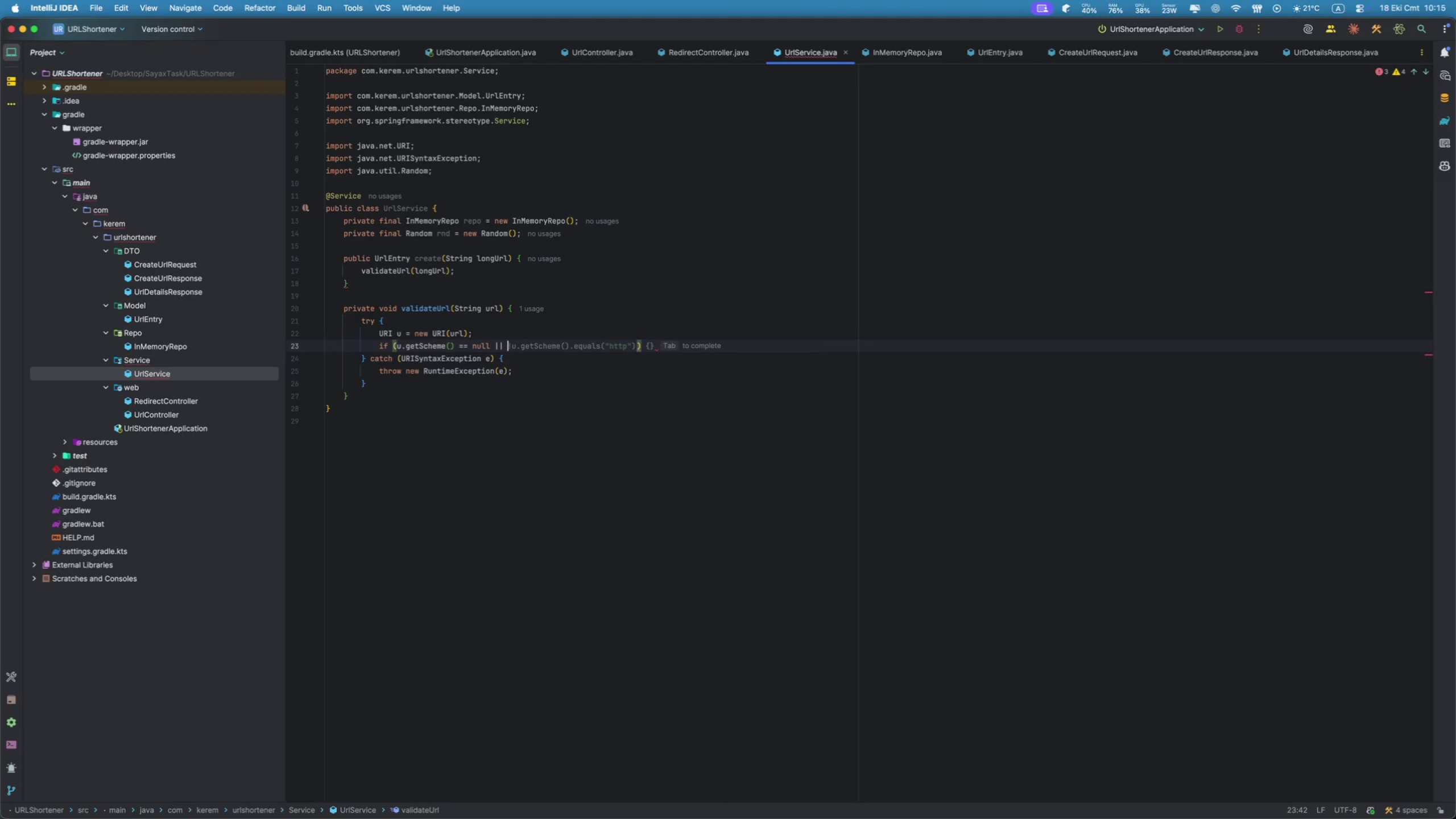 
key(U)
 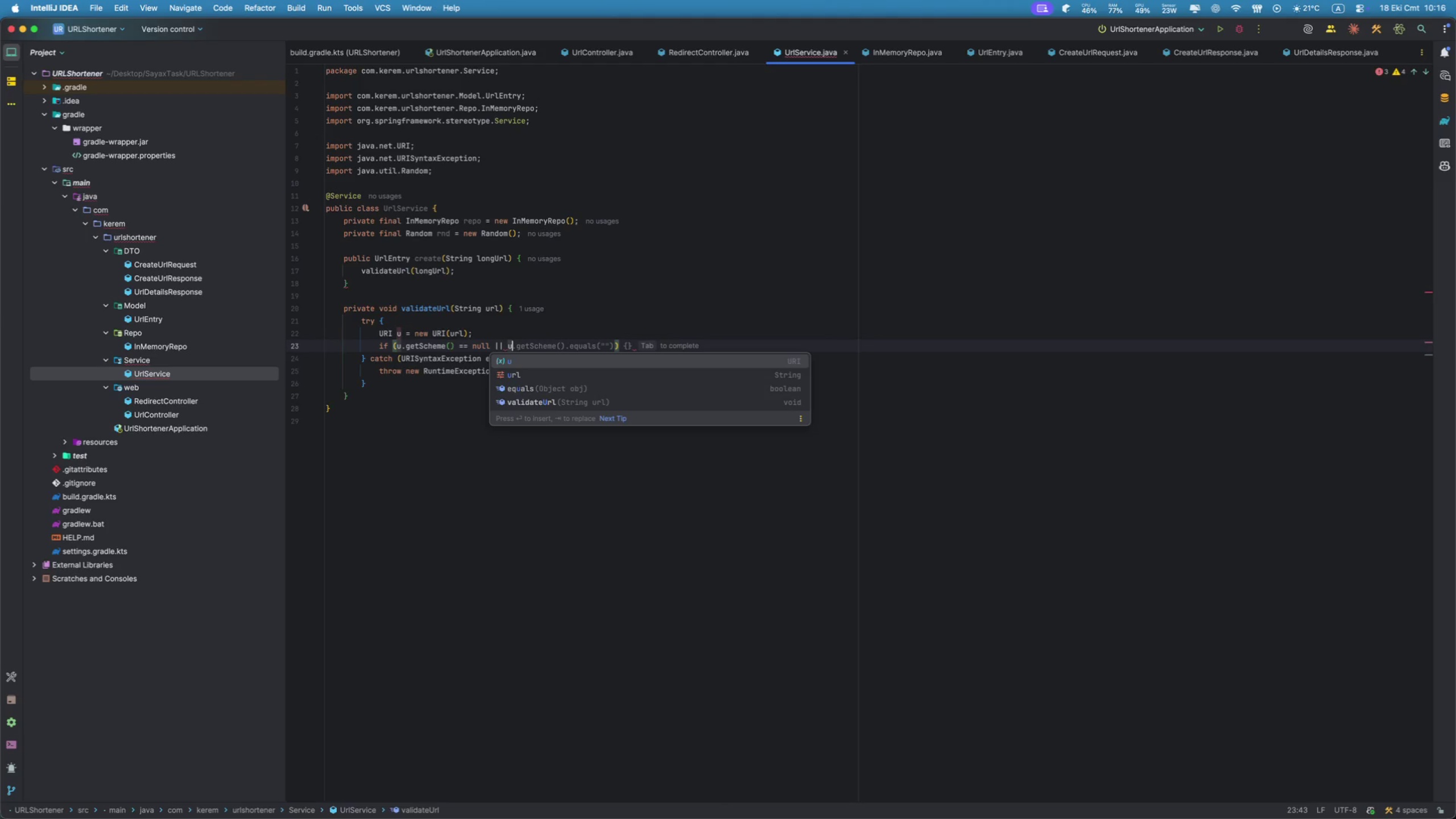 
key(Enter)
 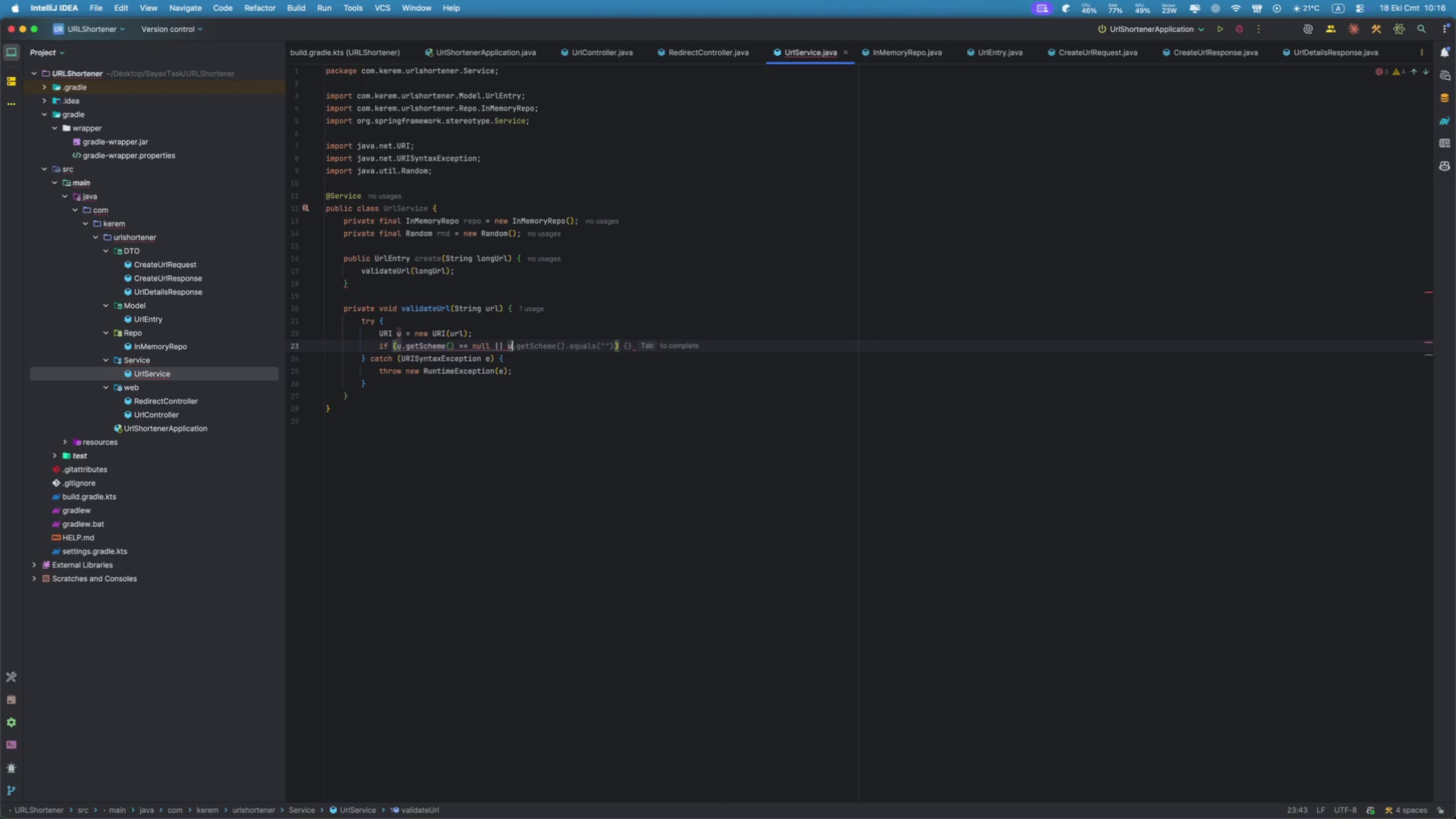 
key(Period)
 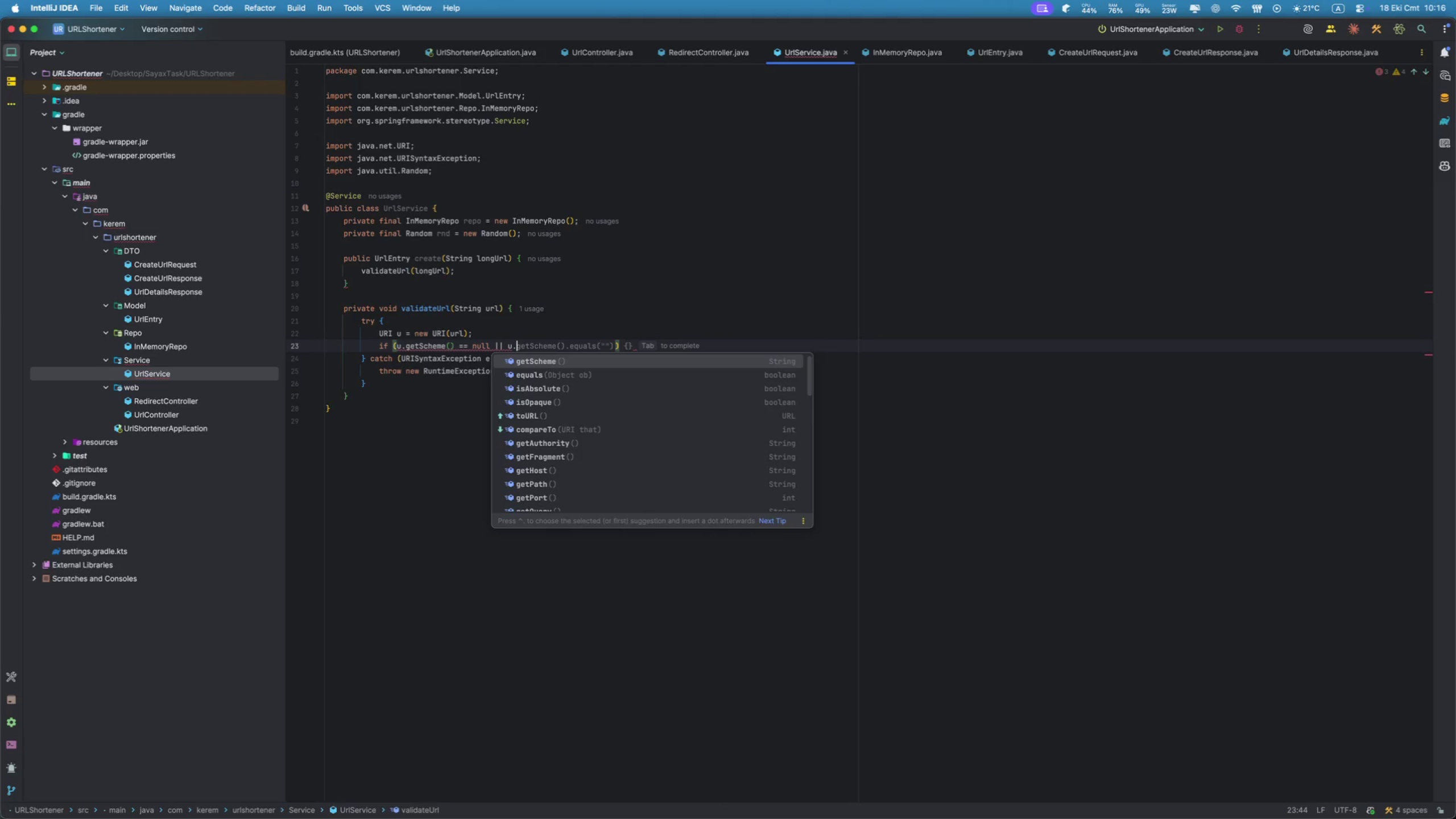 
key(G)
 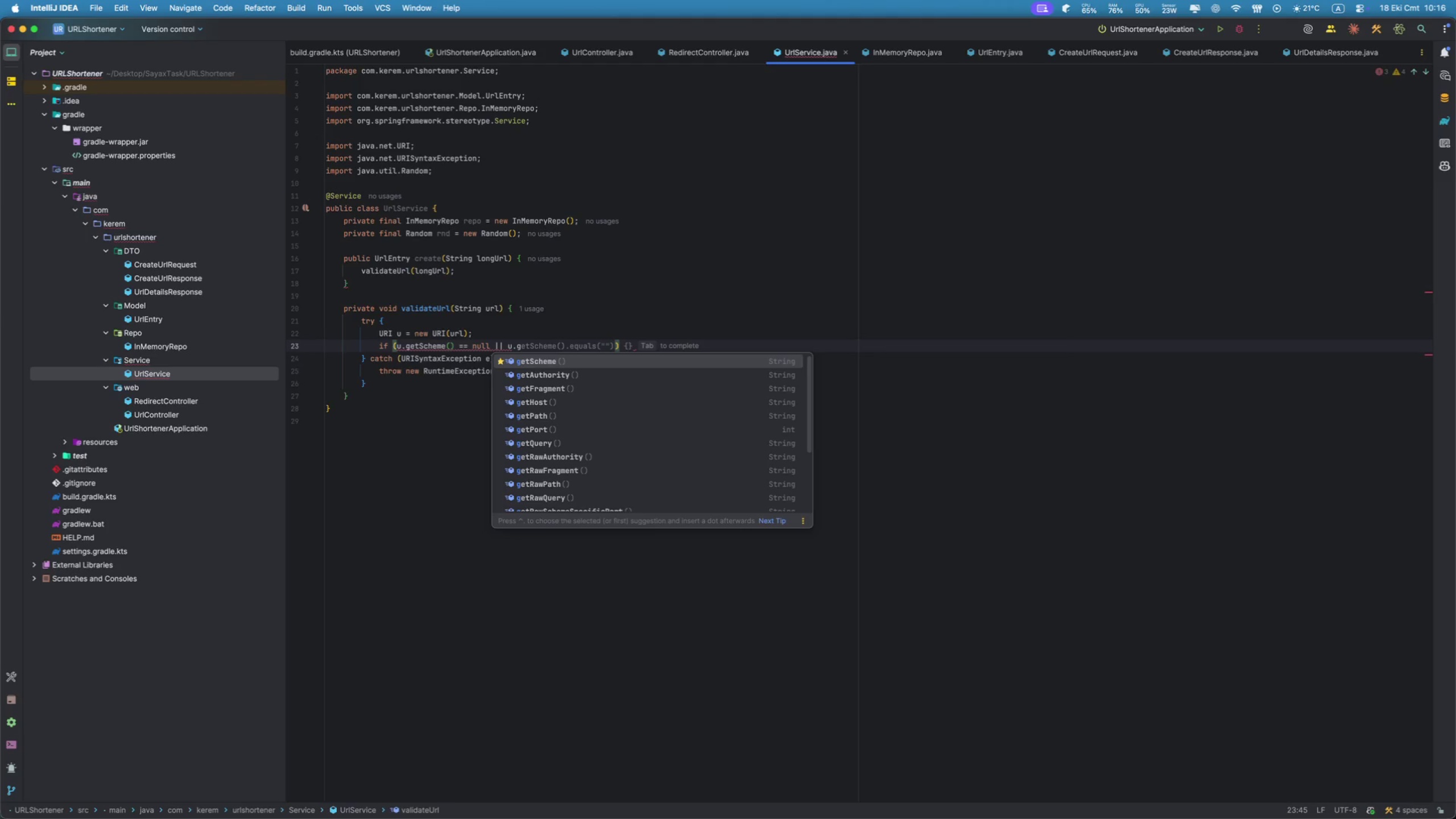 
key(ArrowDown)
 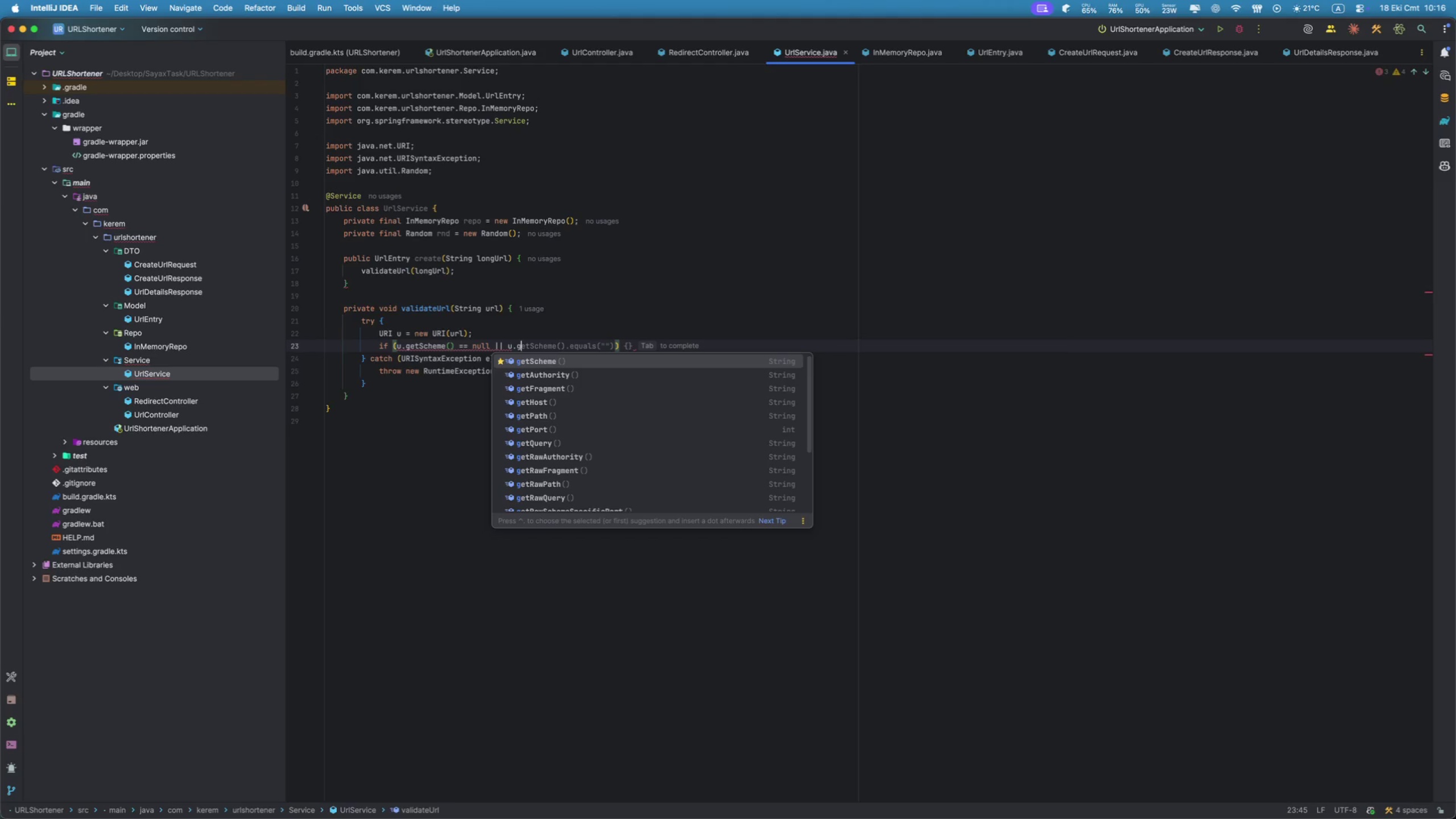 
key(ArrowDown)
 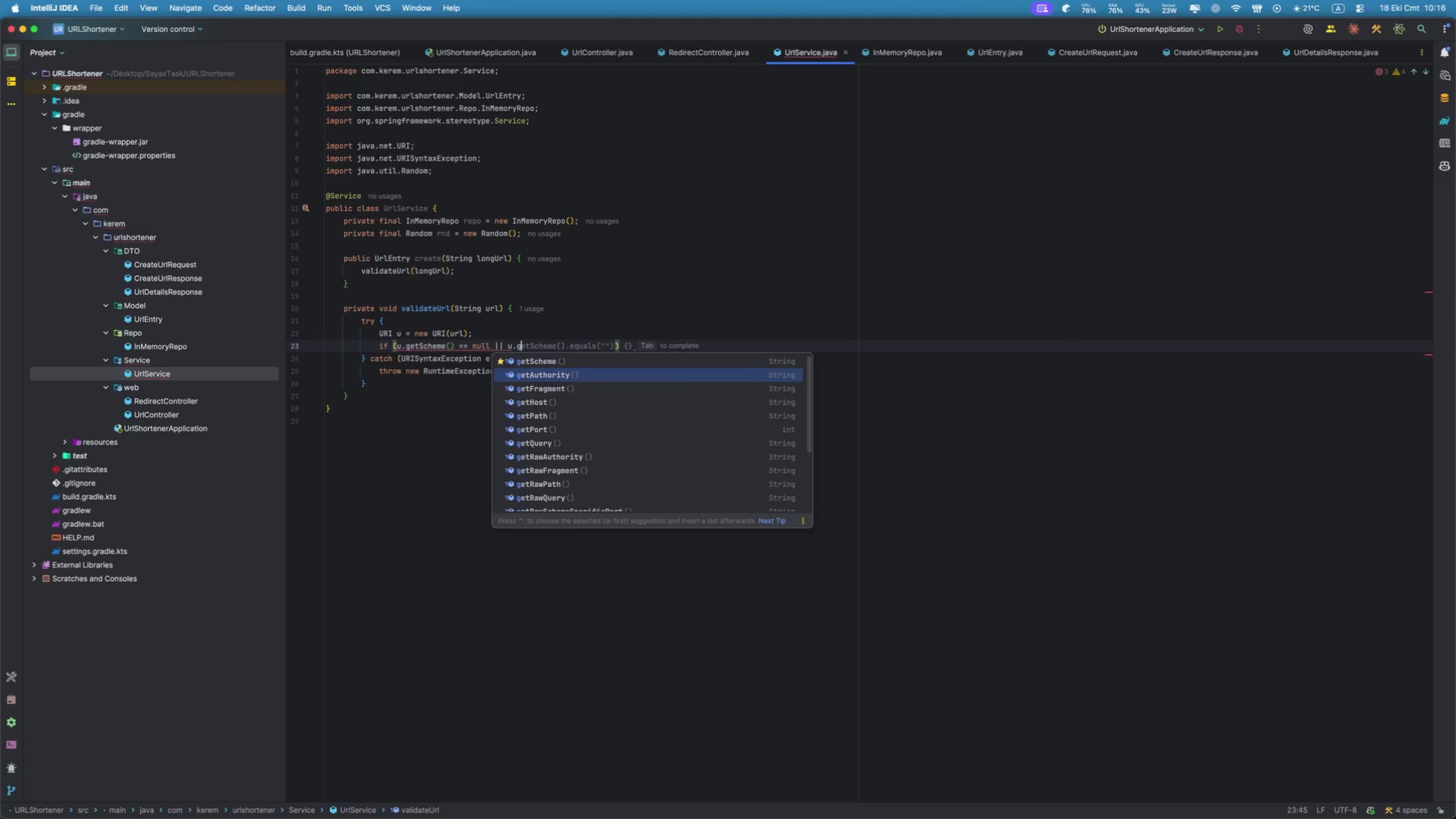 
key(ArrowDown)
 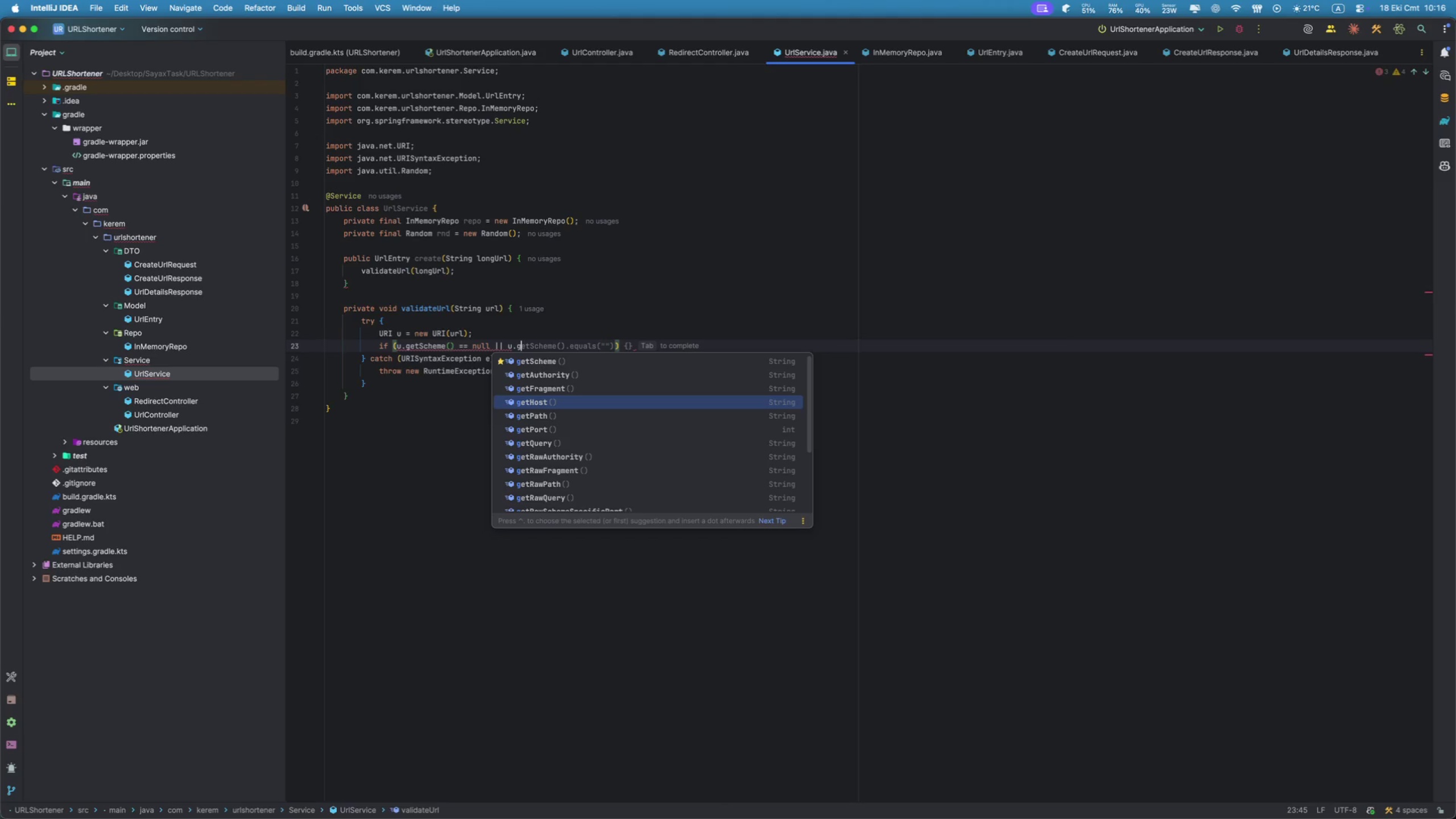 
key(Enter)
 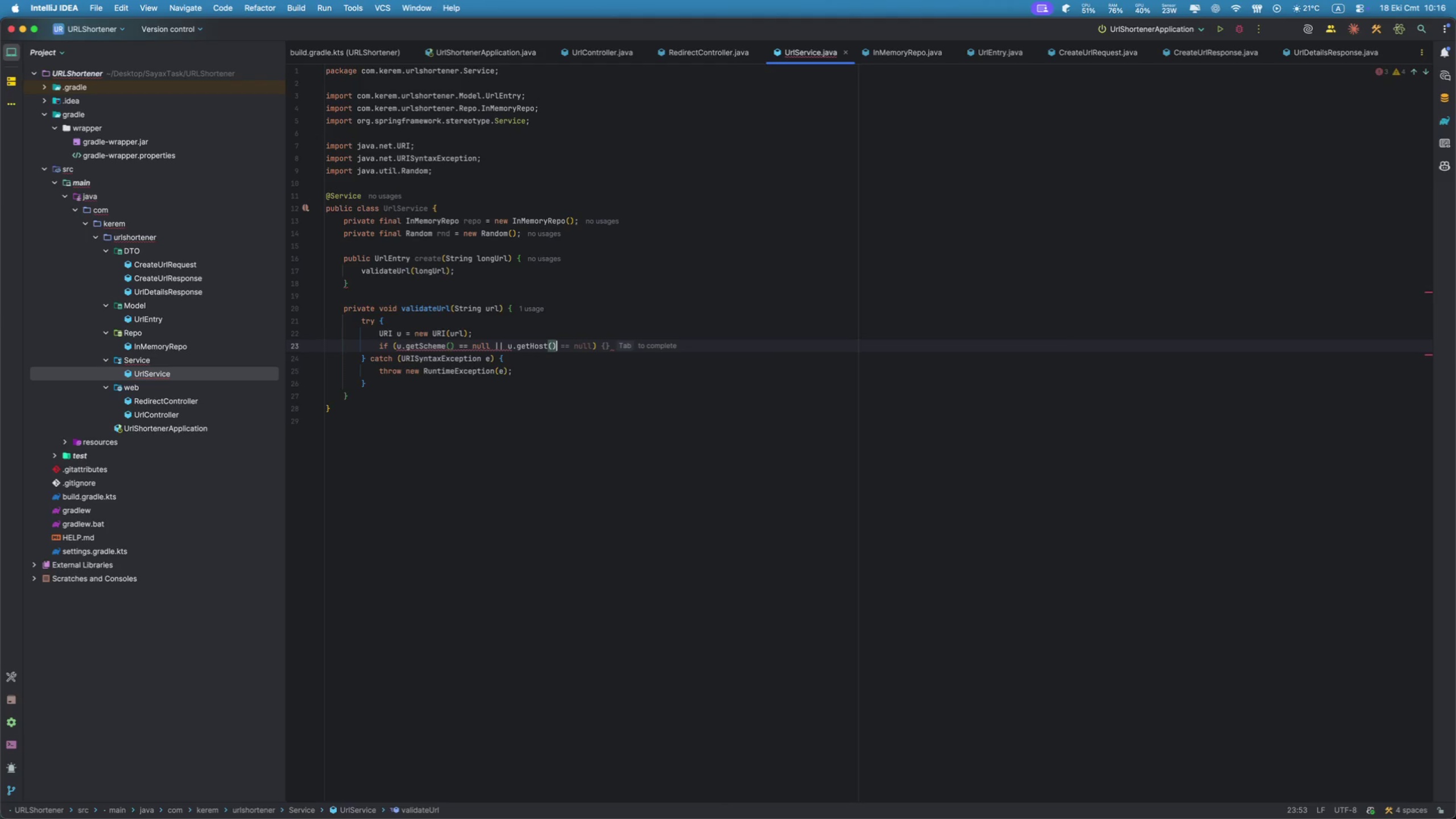 
key(Space)
 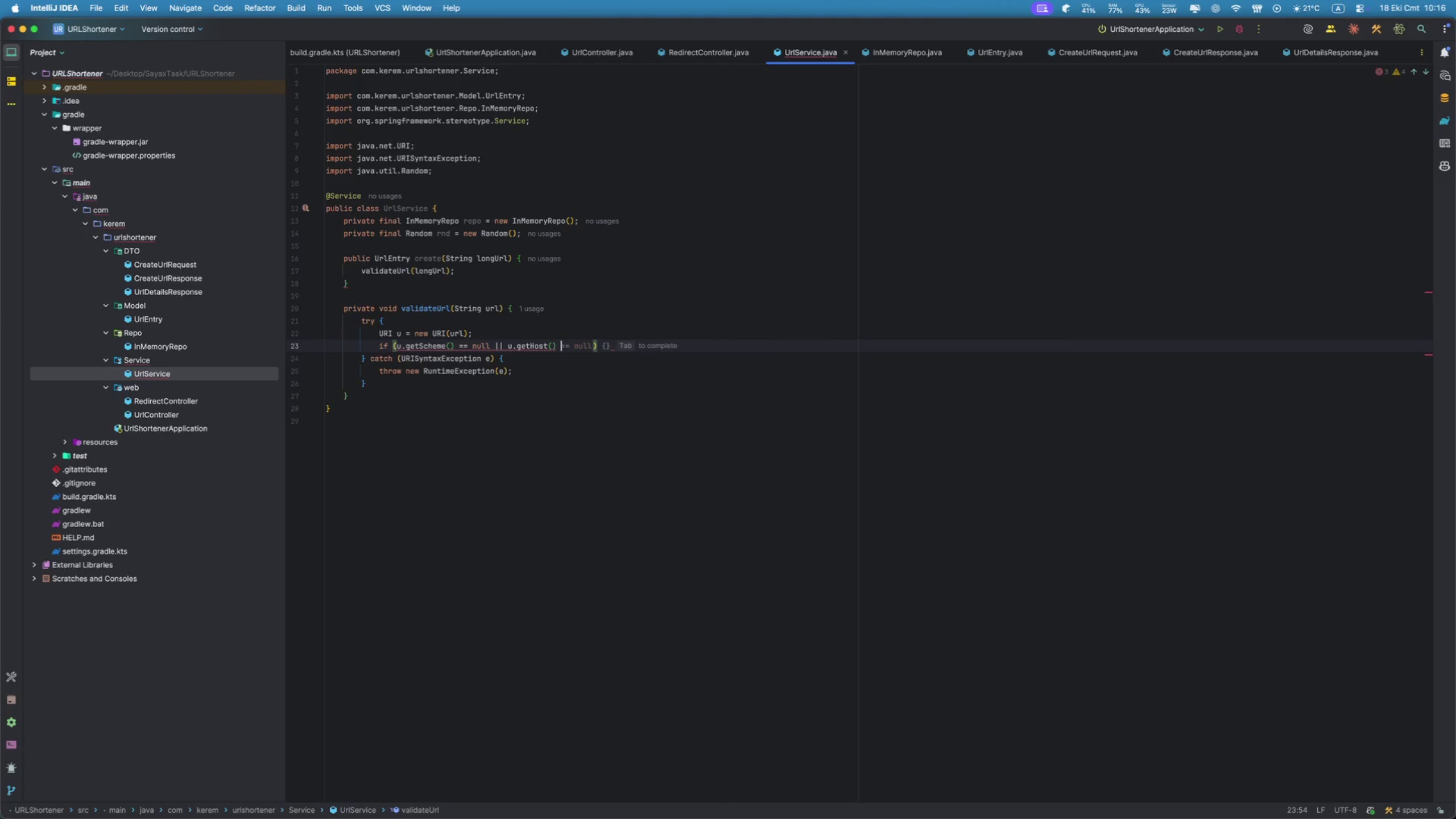 
key(Equal)
 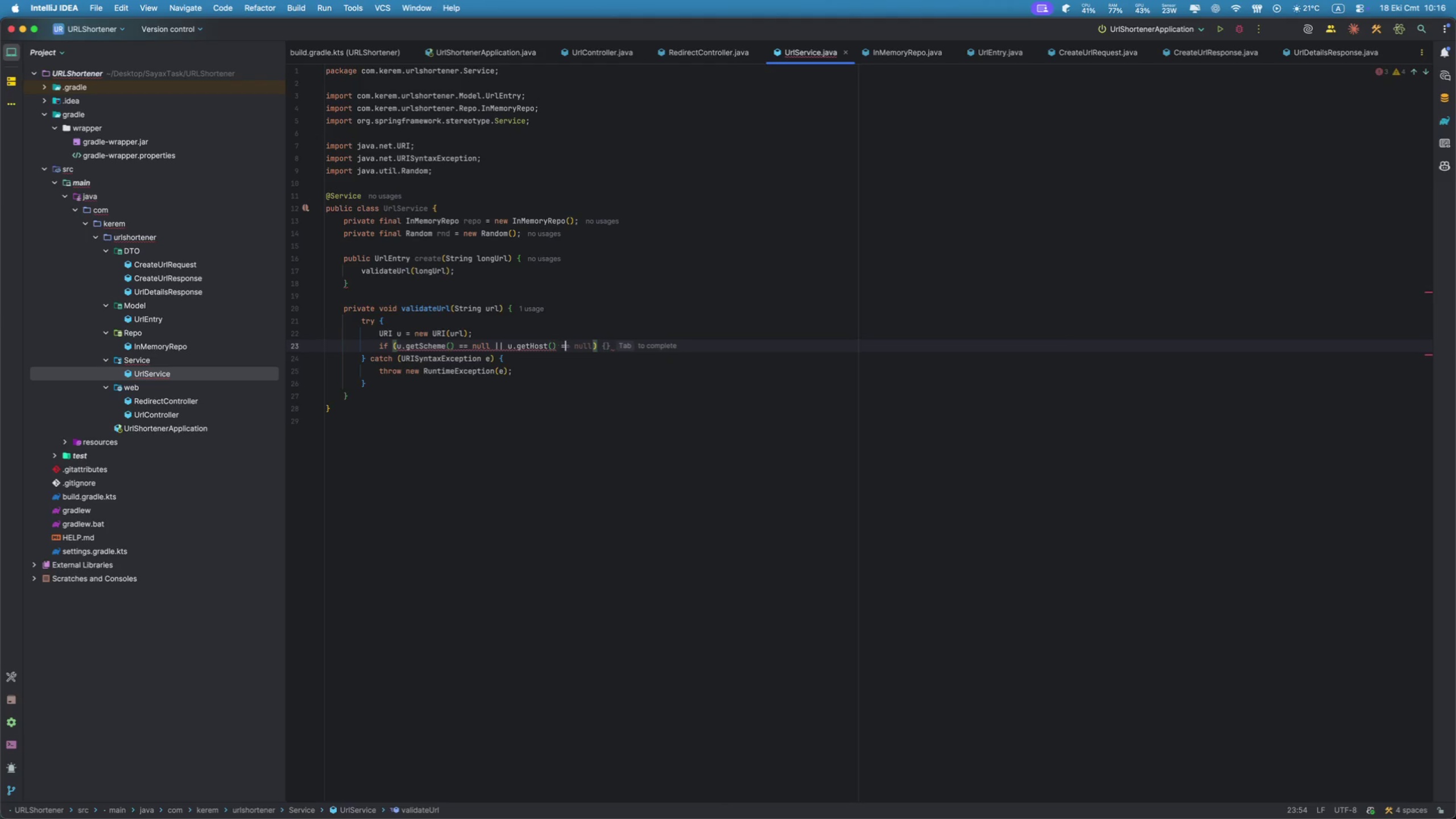 
key(Equal)
 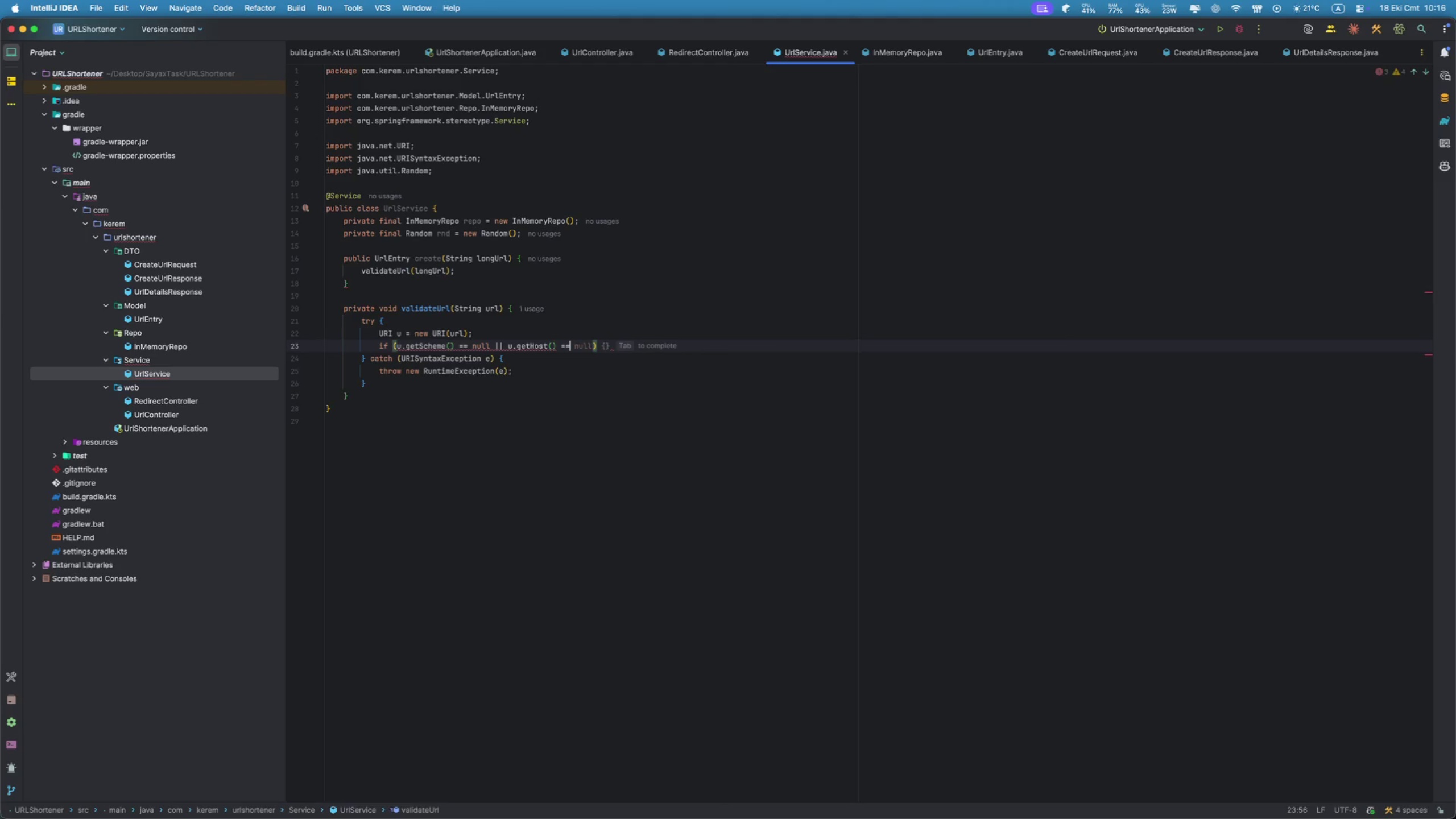 
key(Space)
 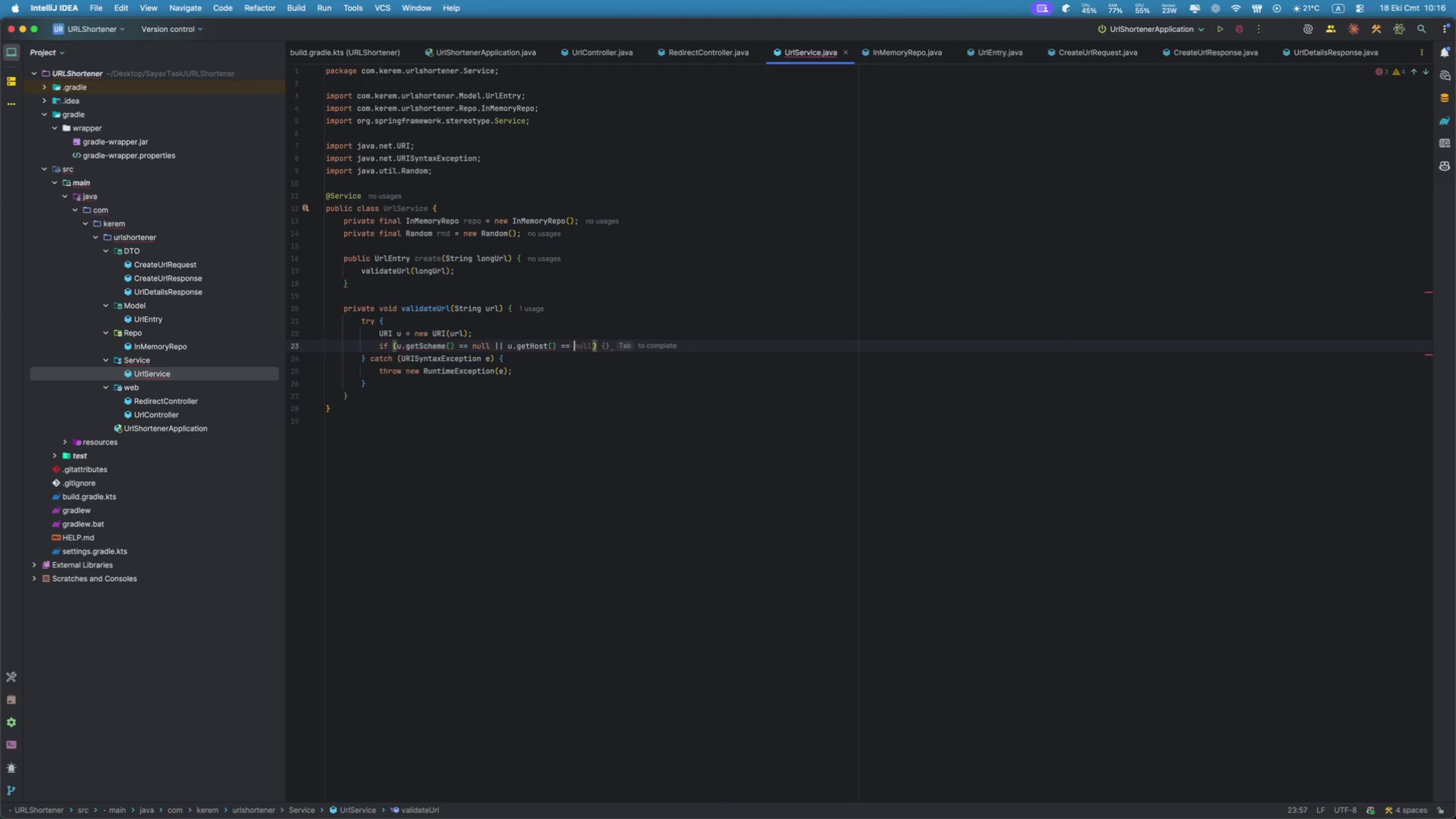 
key(N)
 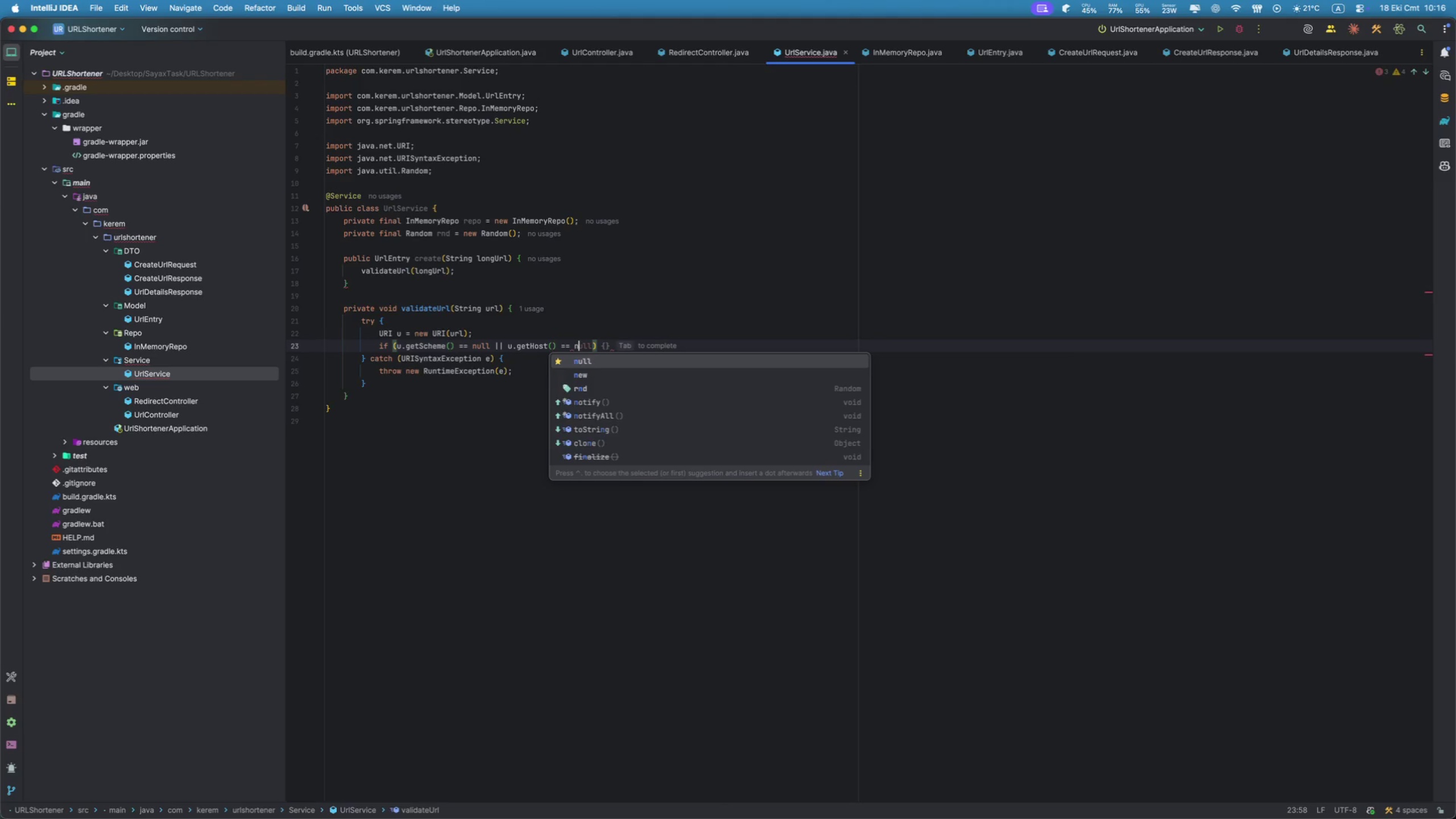 
key(Enter)
 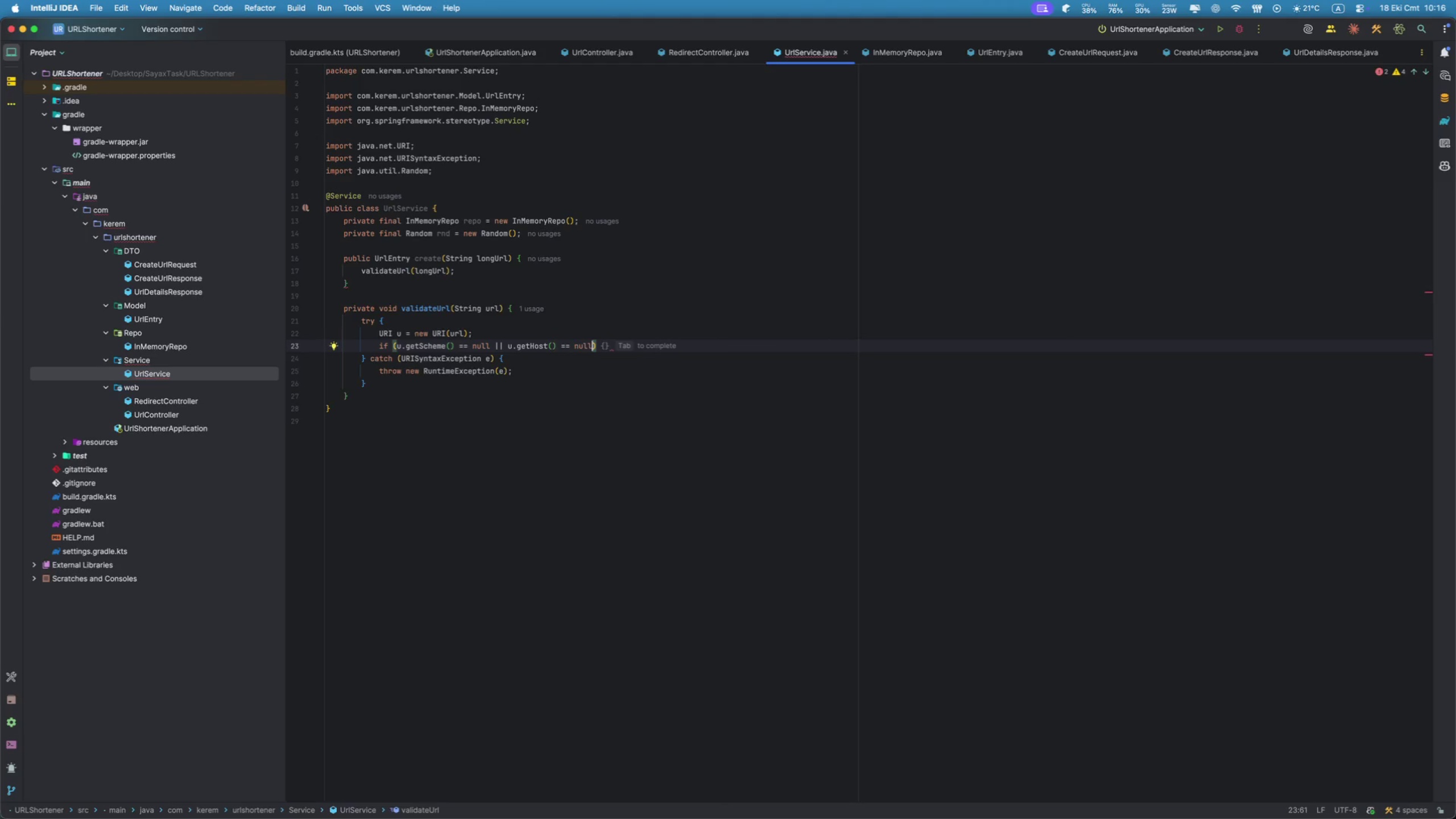 
wait(5.21)
 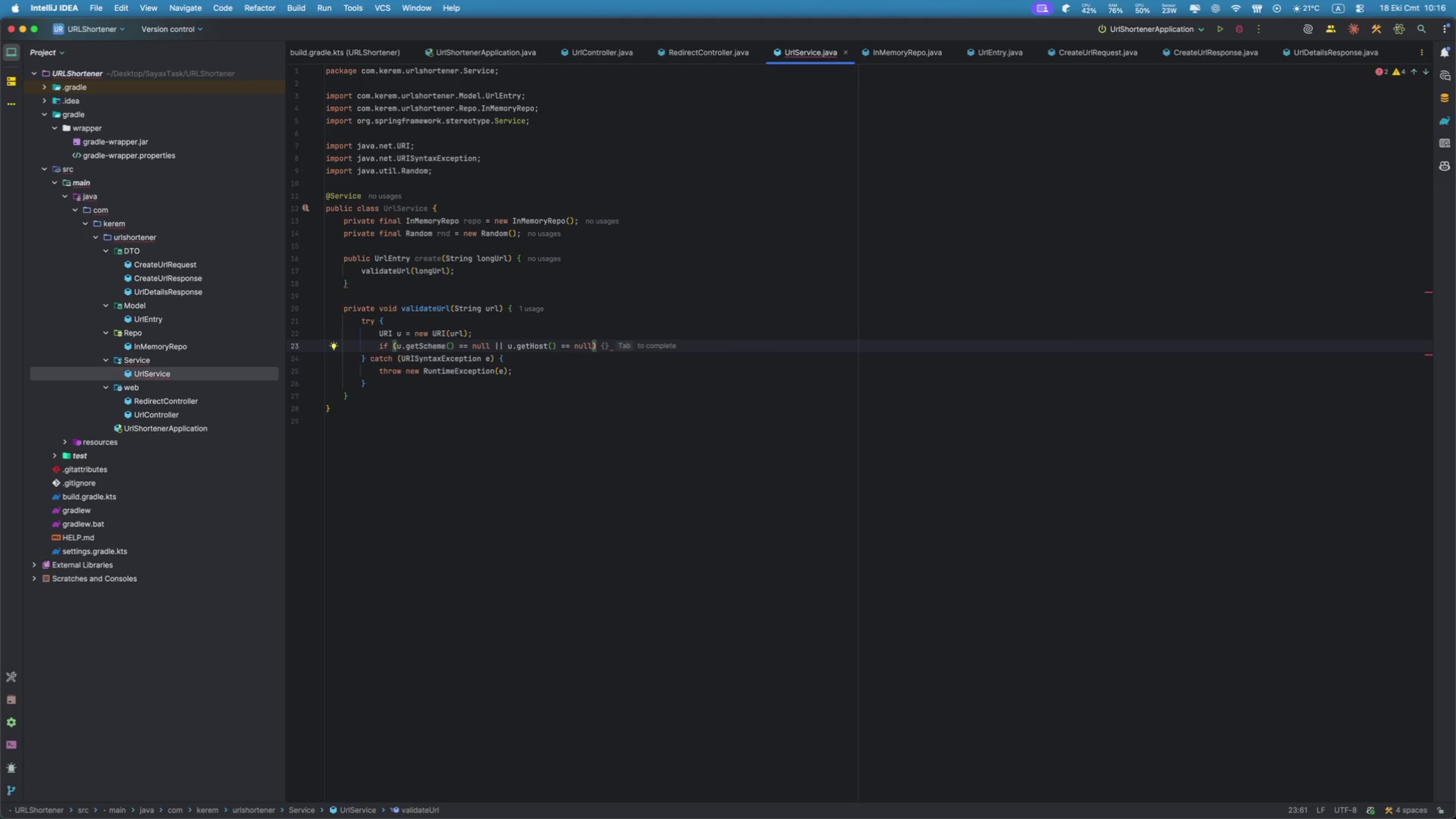 
key(ArrowRight)
 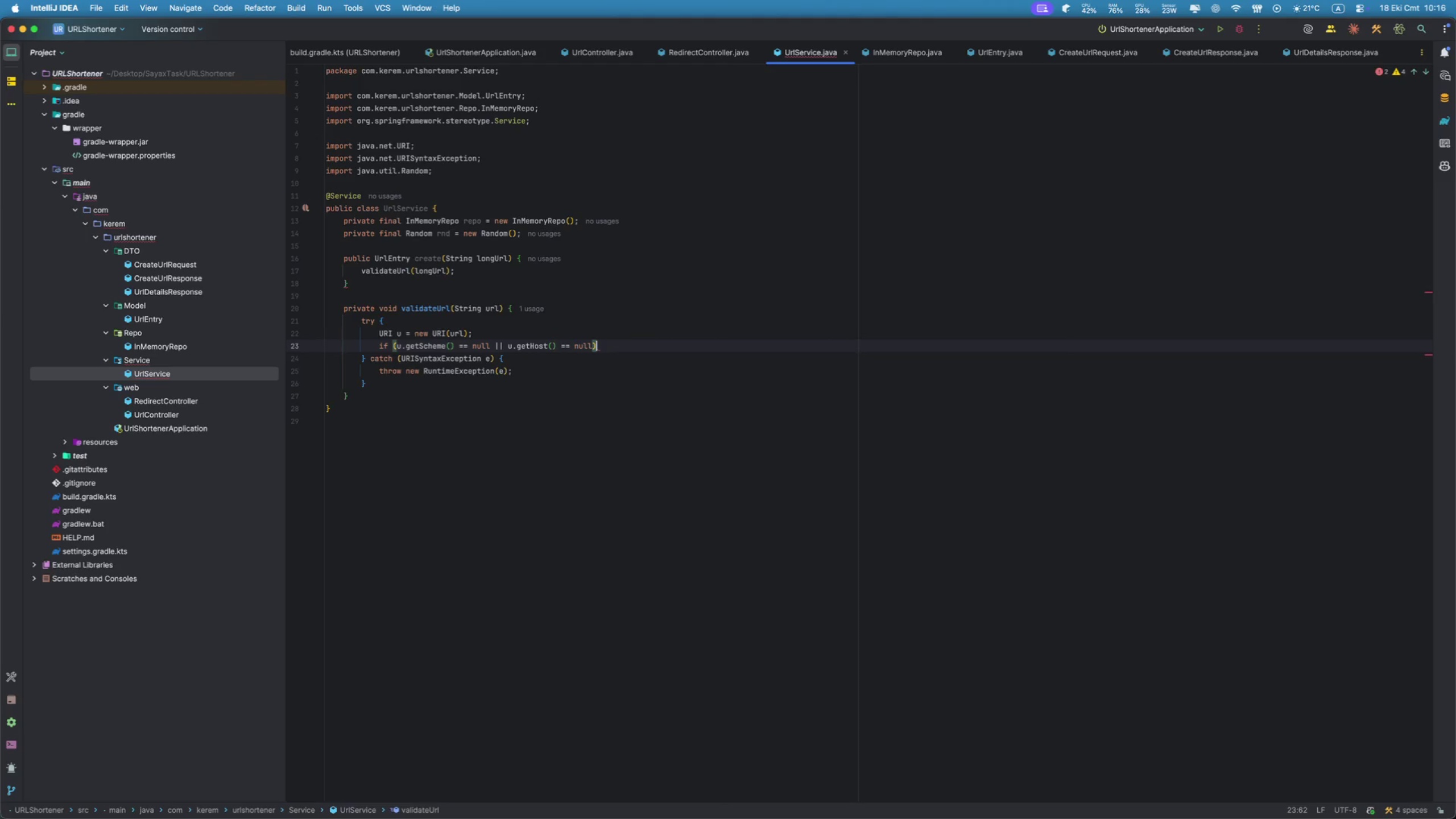 
type( thr)
 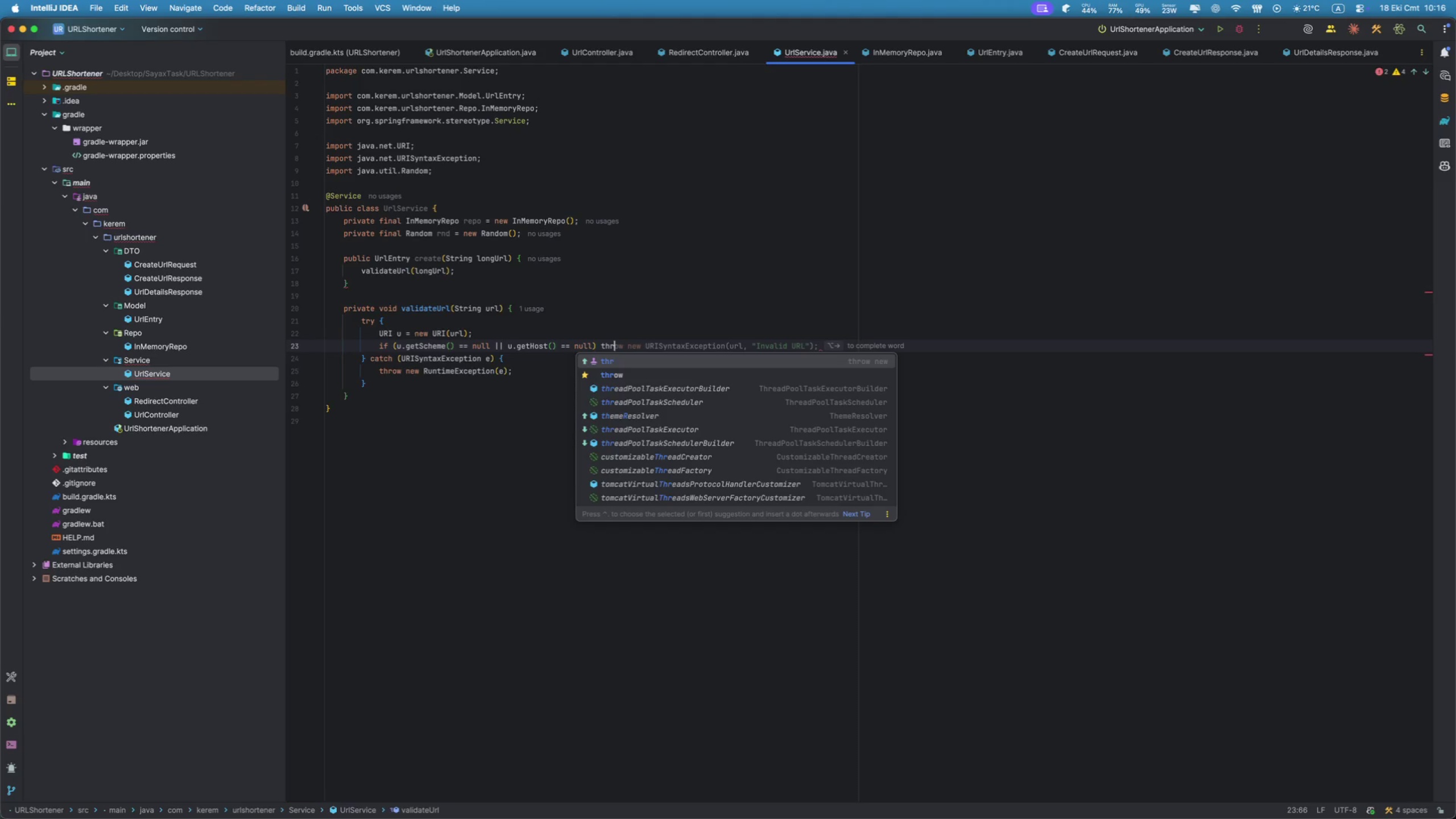 
key(ArrowDown)
 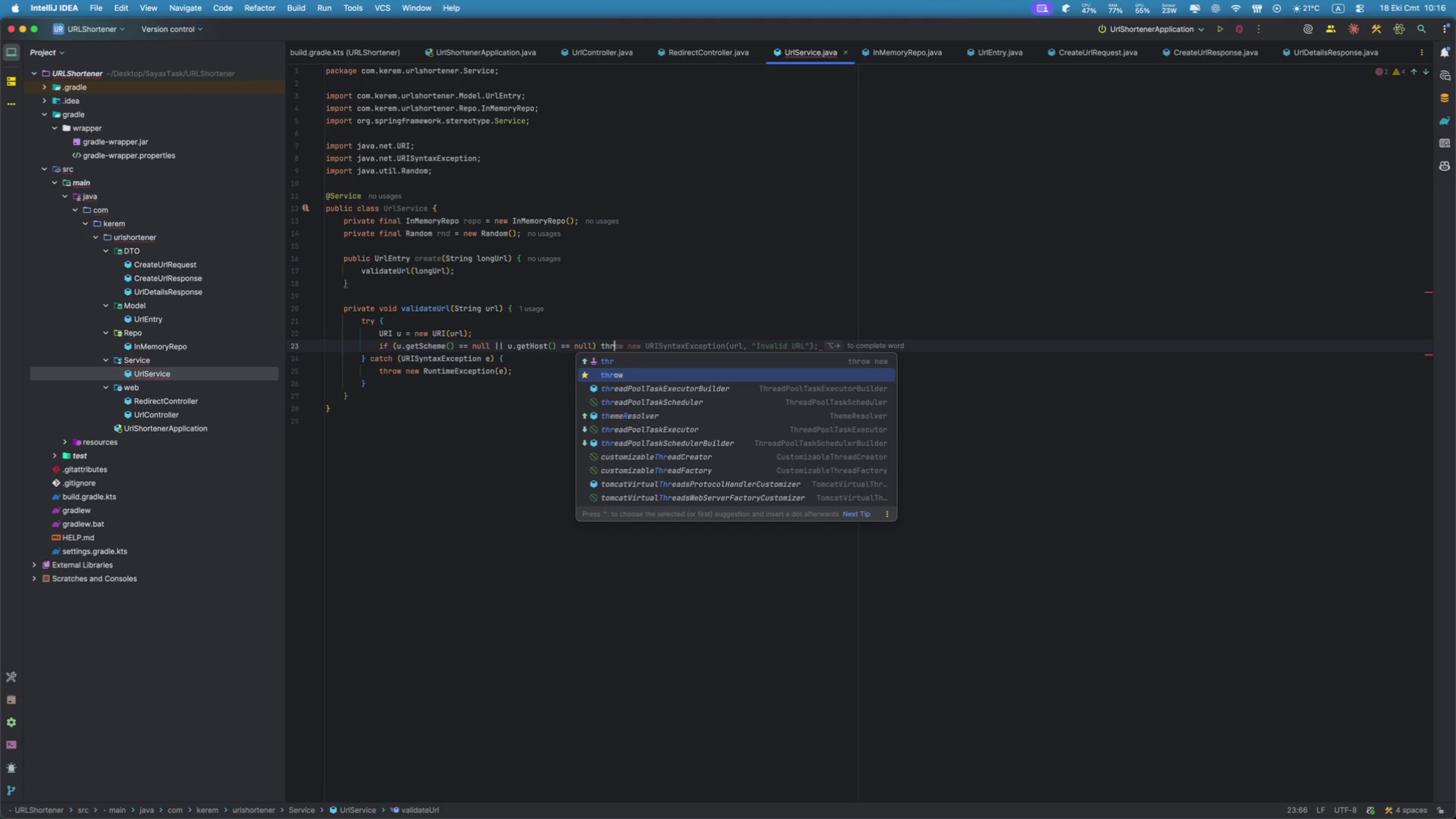 
key(Enter)
 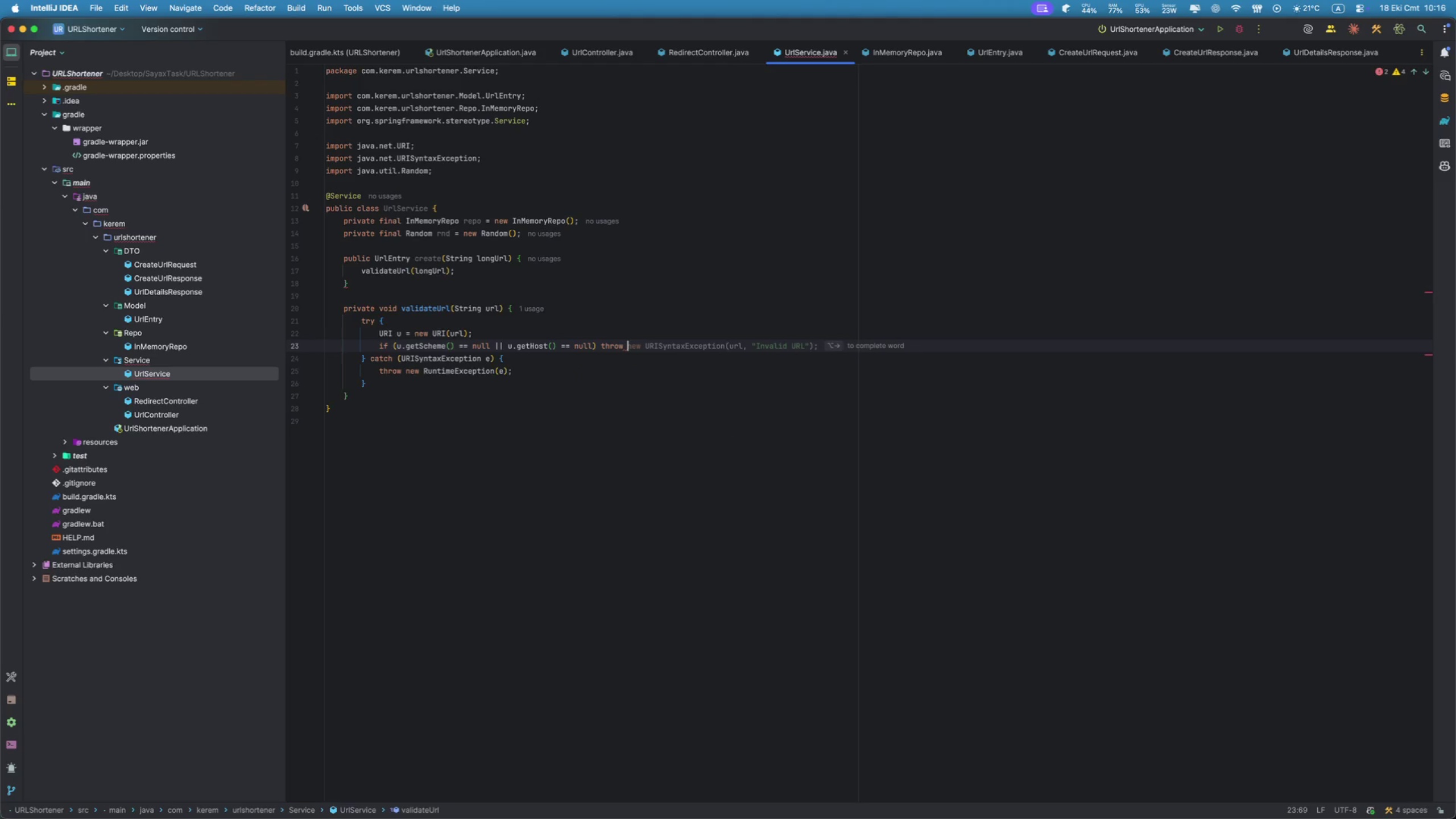 
type(new URI)
 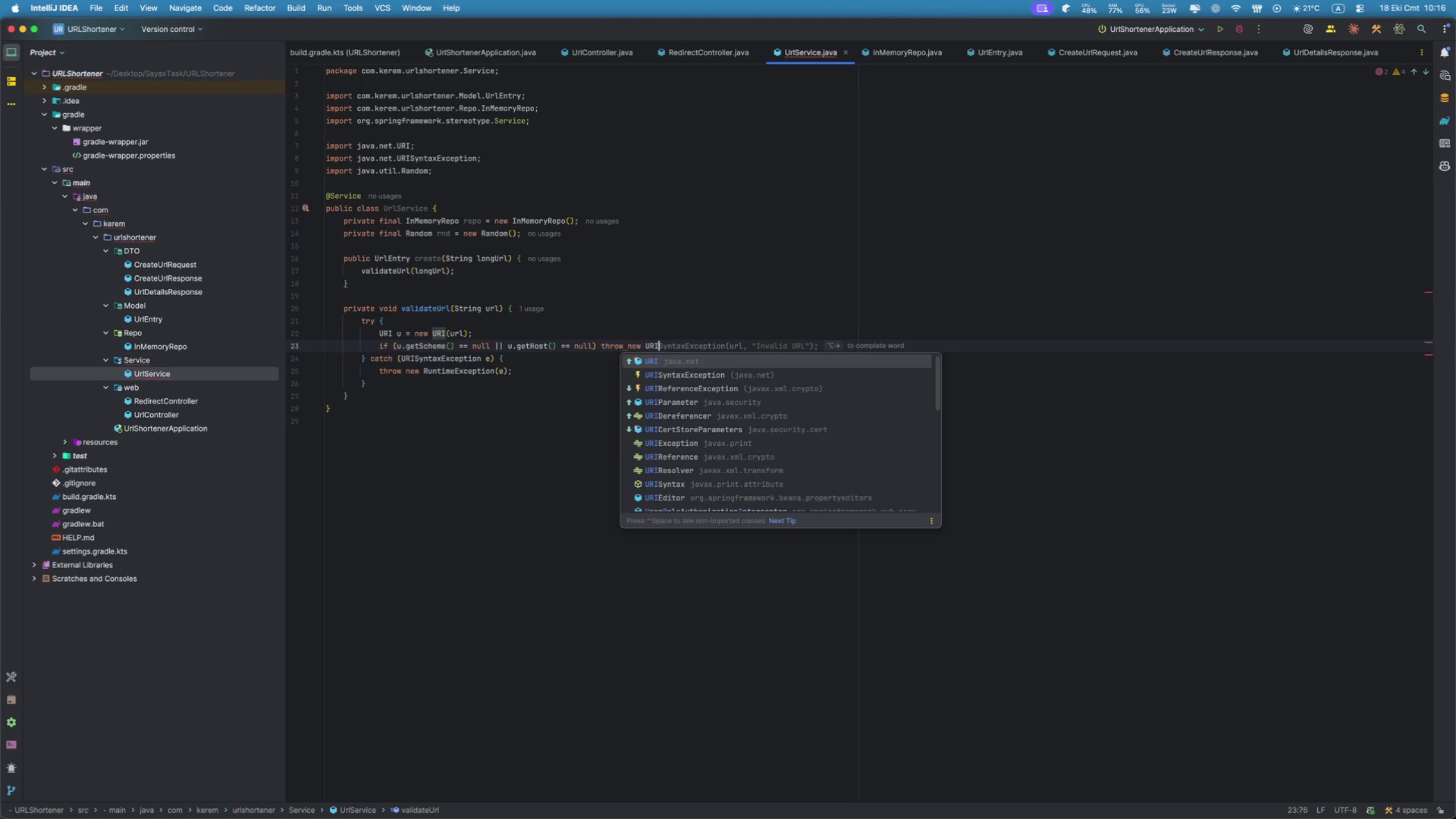 
key(ArrowDown)
 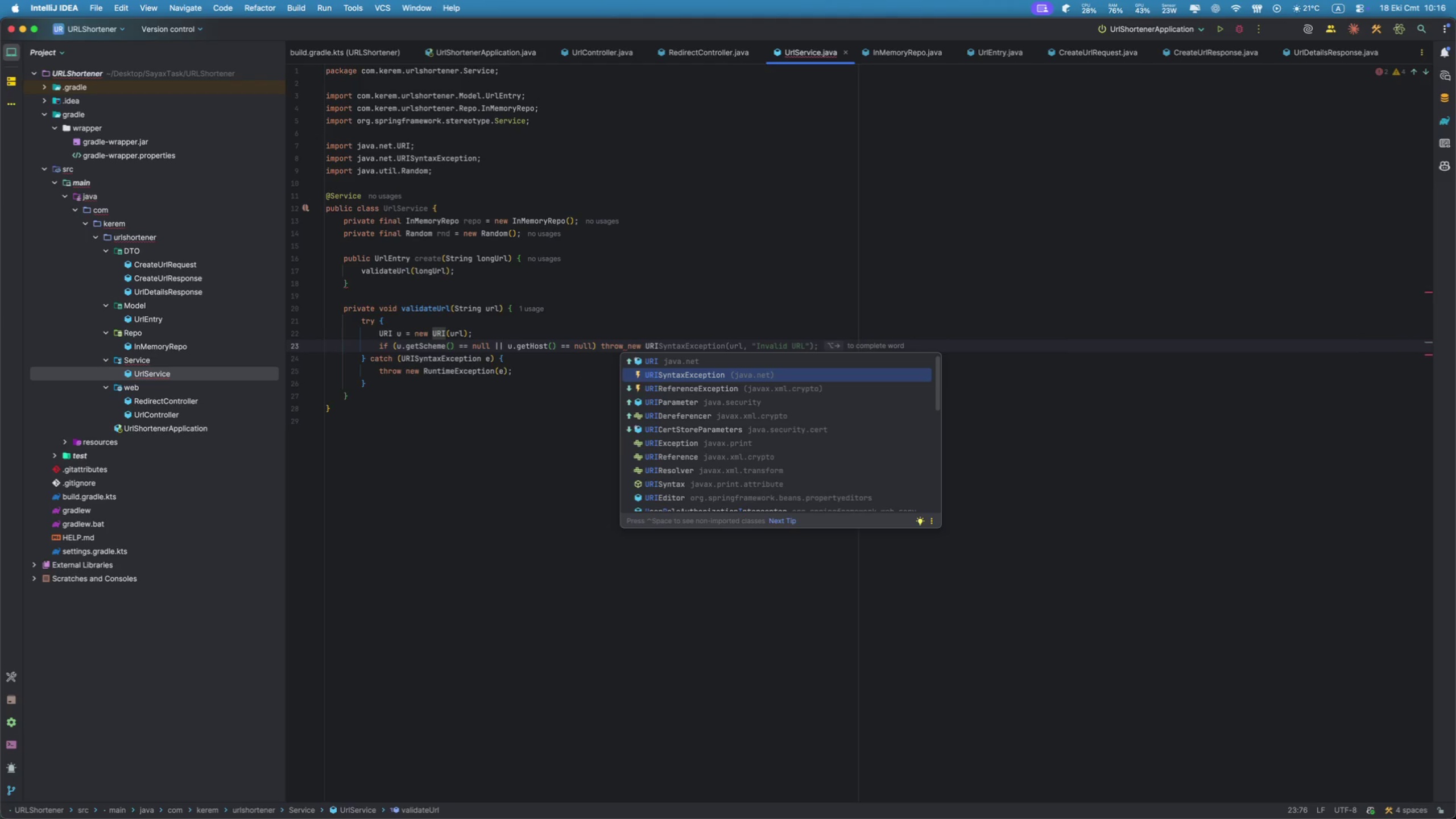 
key(Enter)
 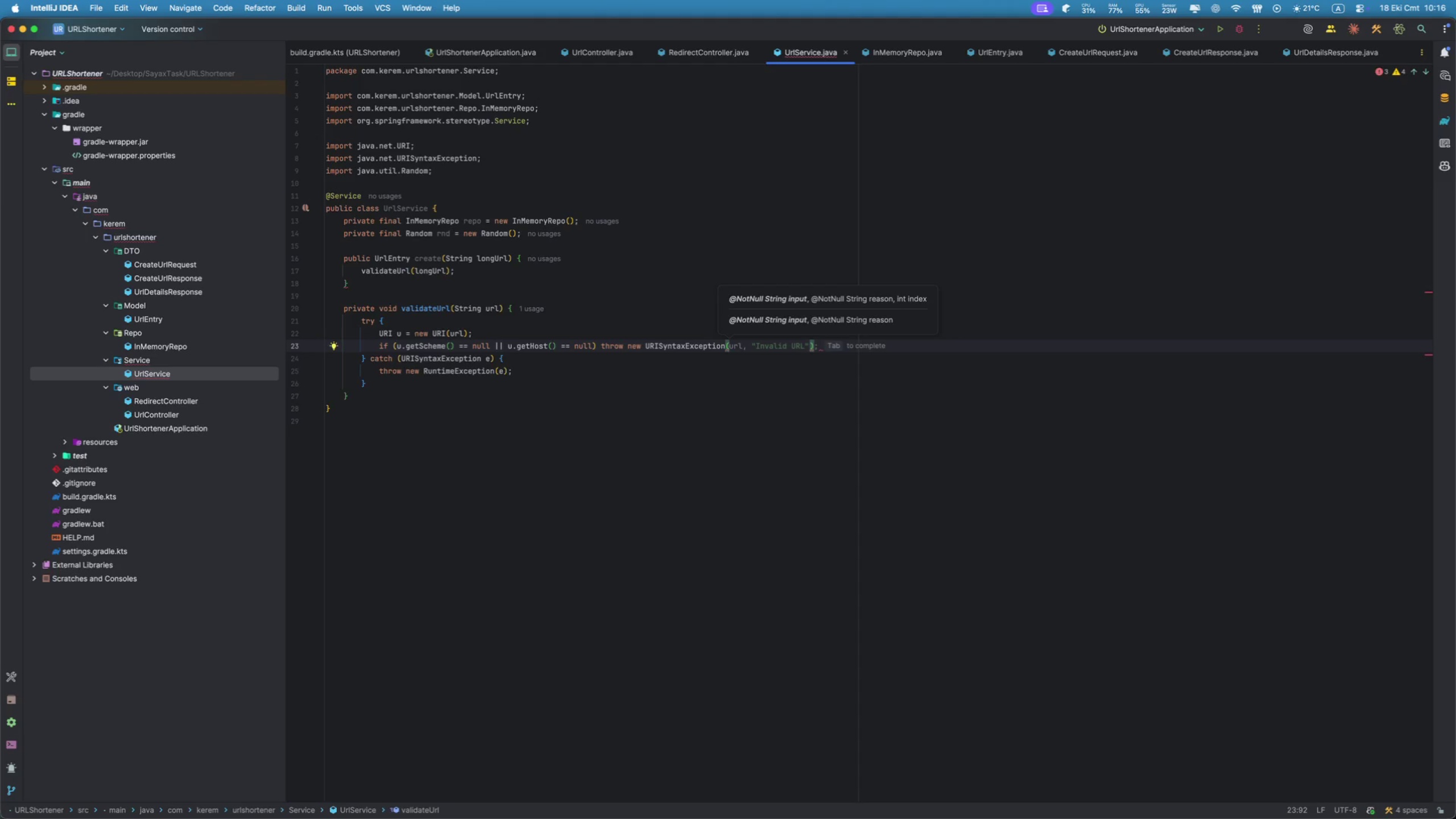 
key(Tab)
 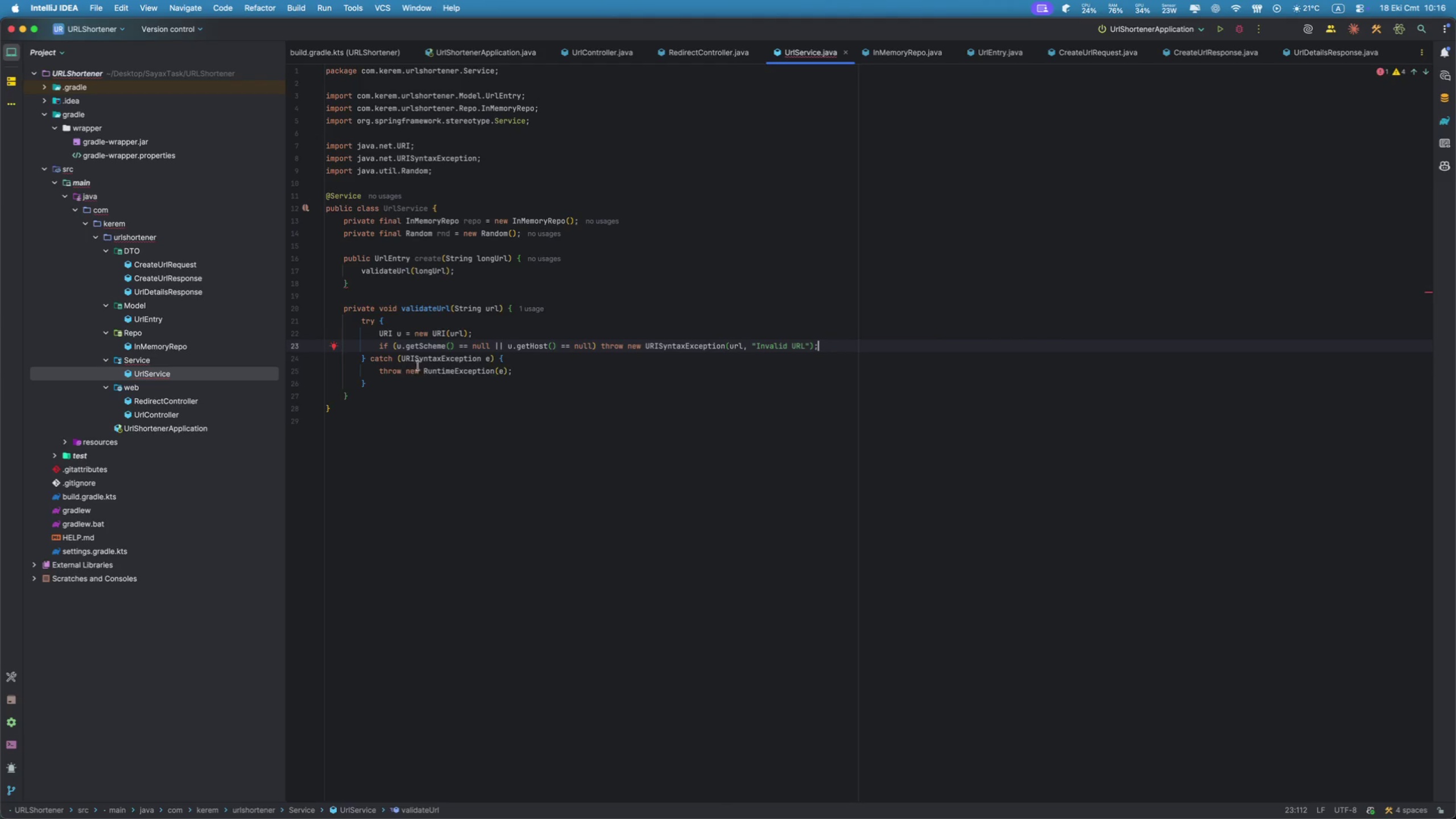 
wait(6.58)
 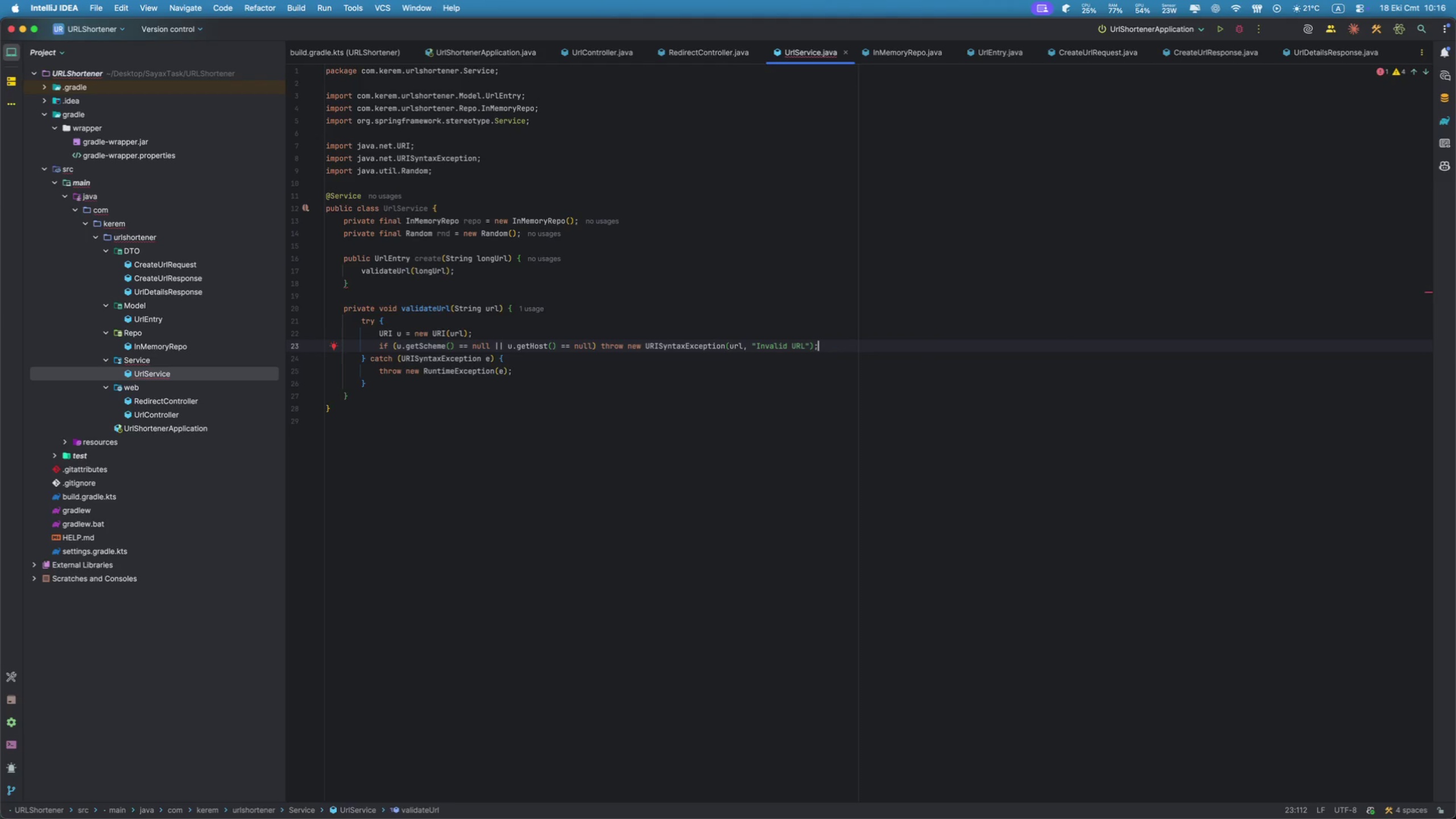 
double_click([440, 367])
 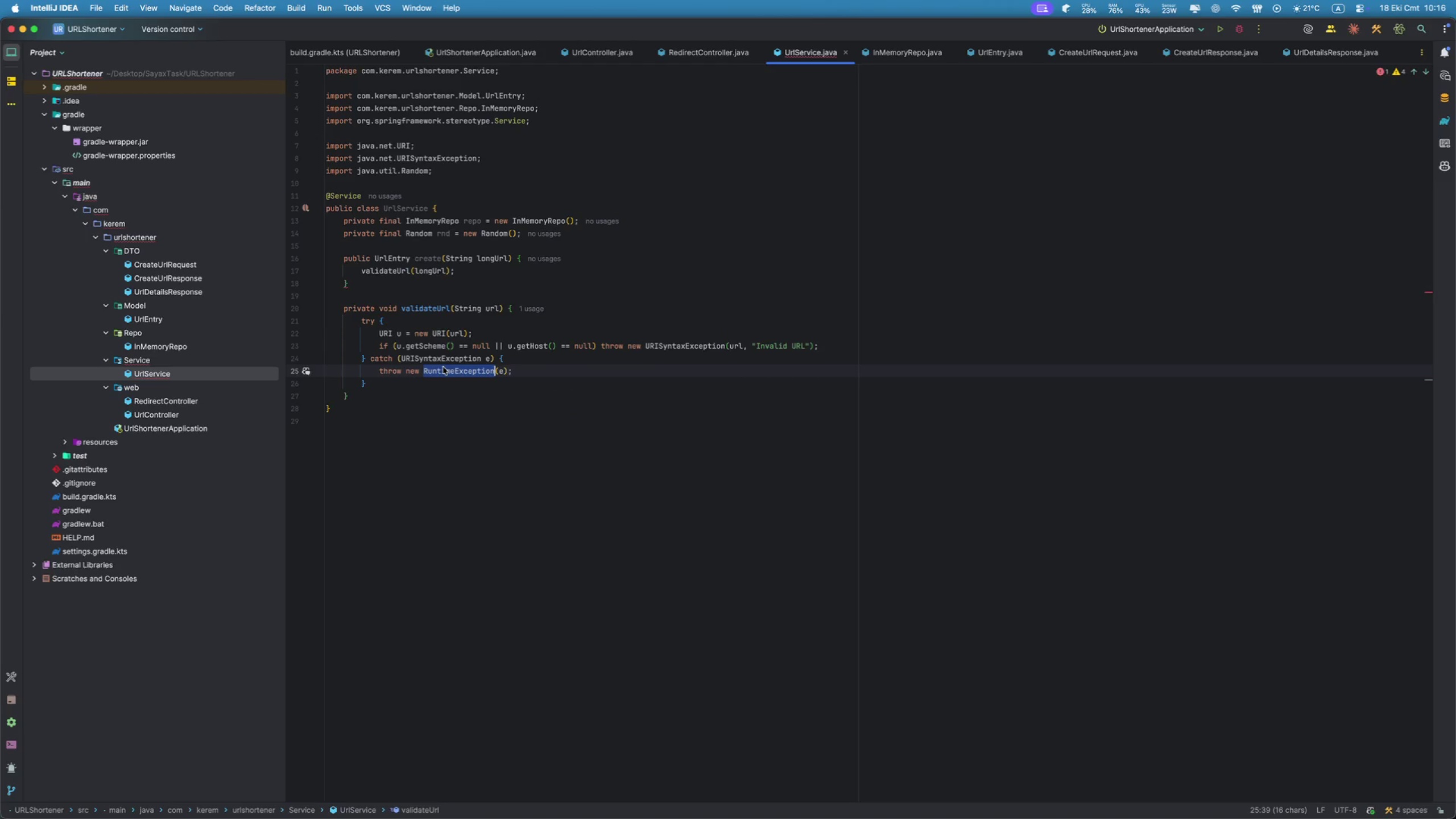 
type(Ill)
 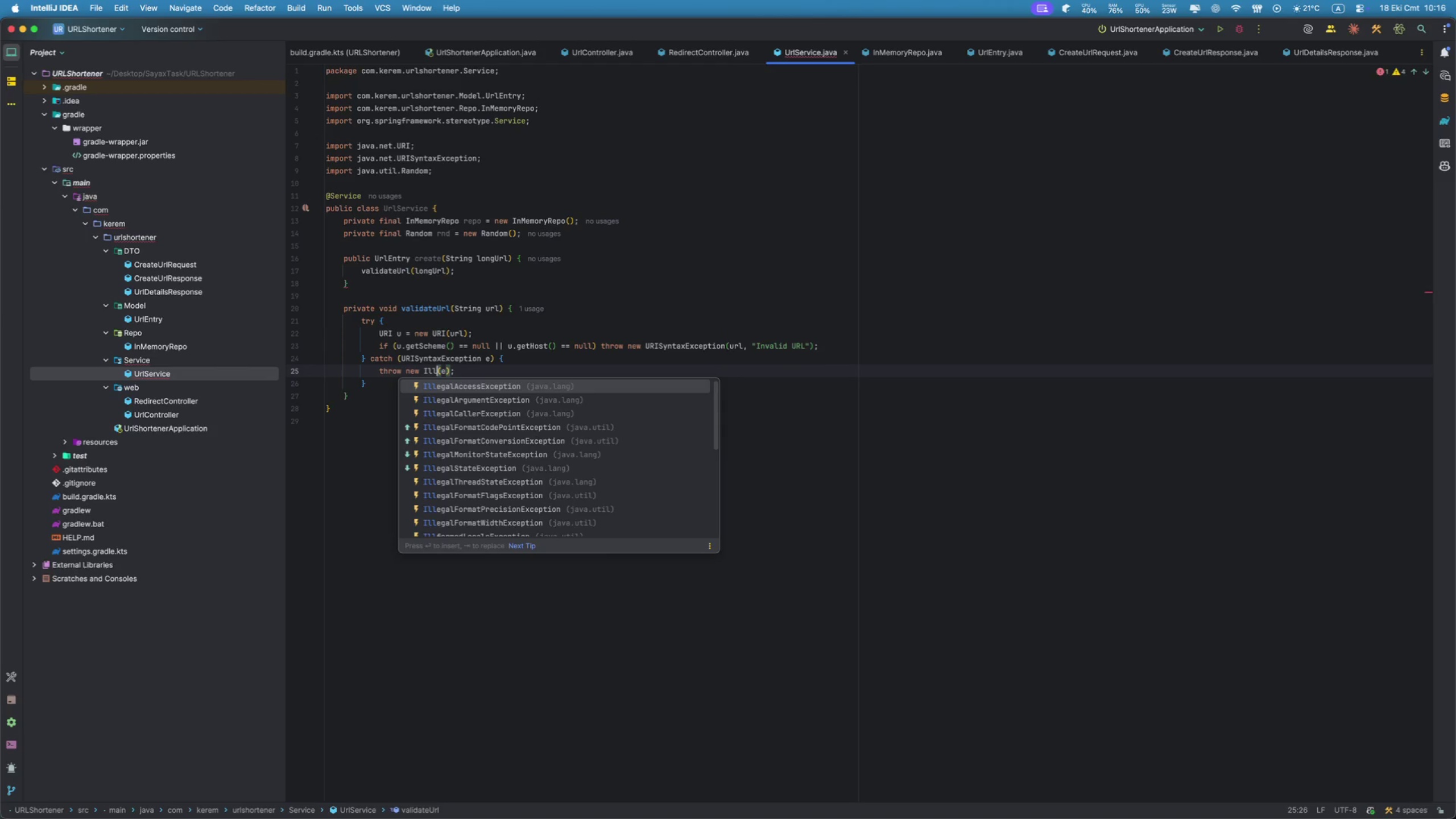 
key(ArrowDown)
 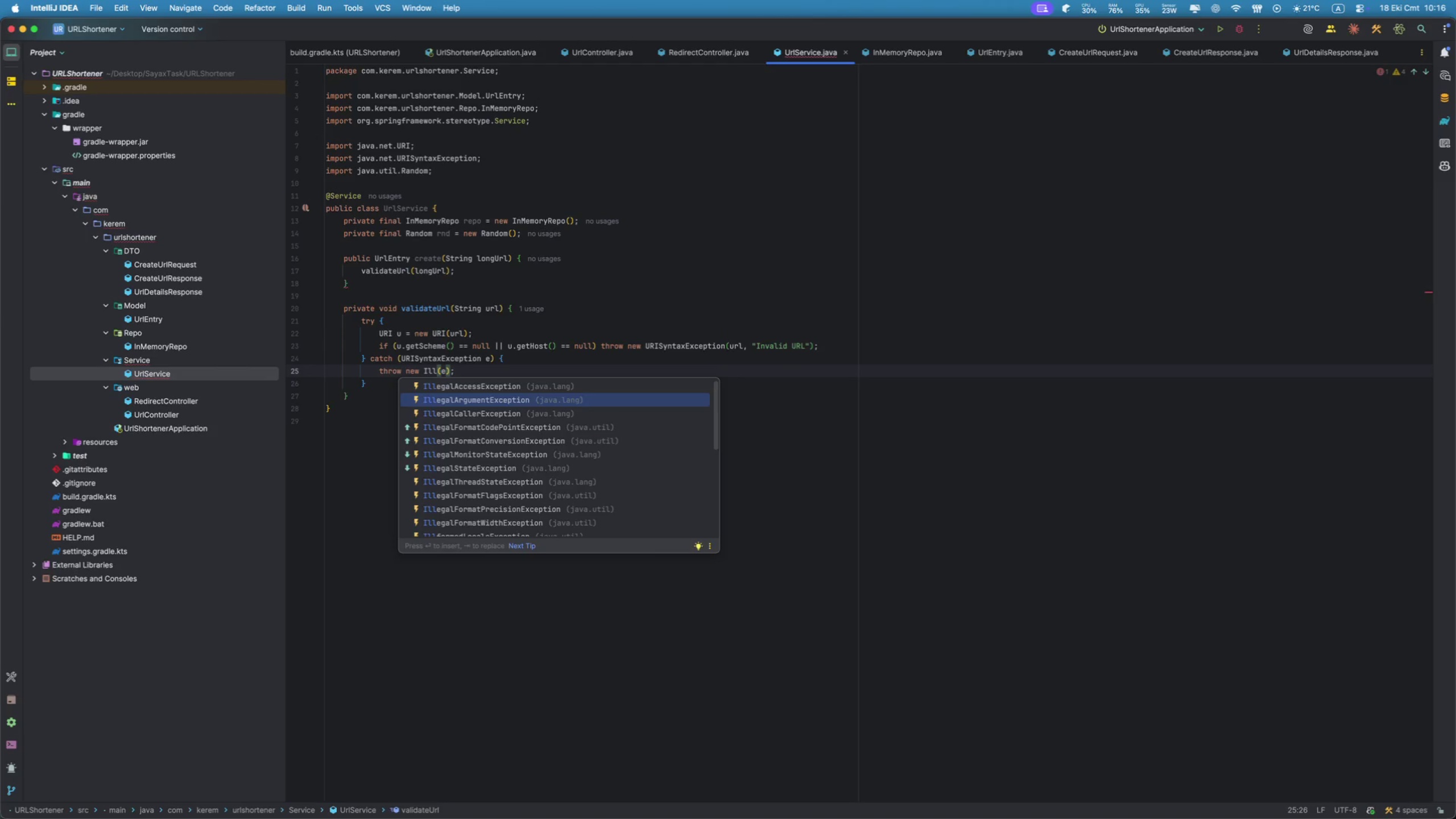 
key(Enter)
 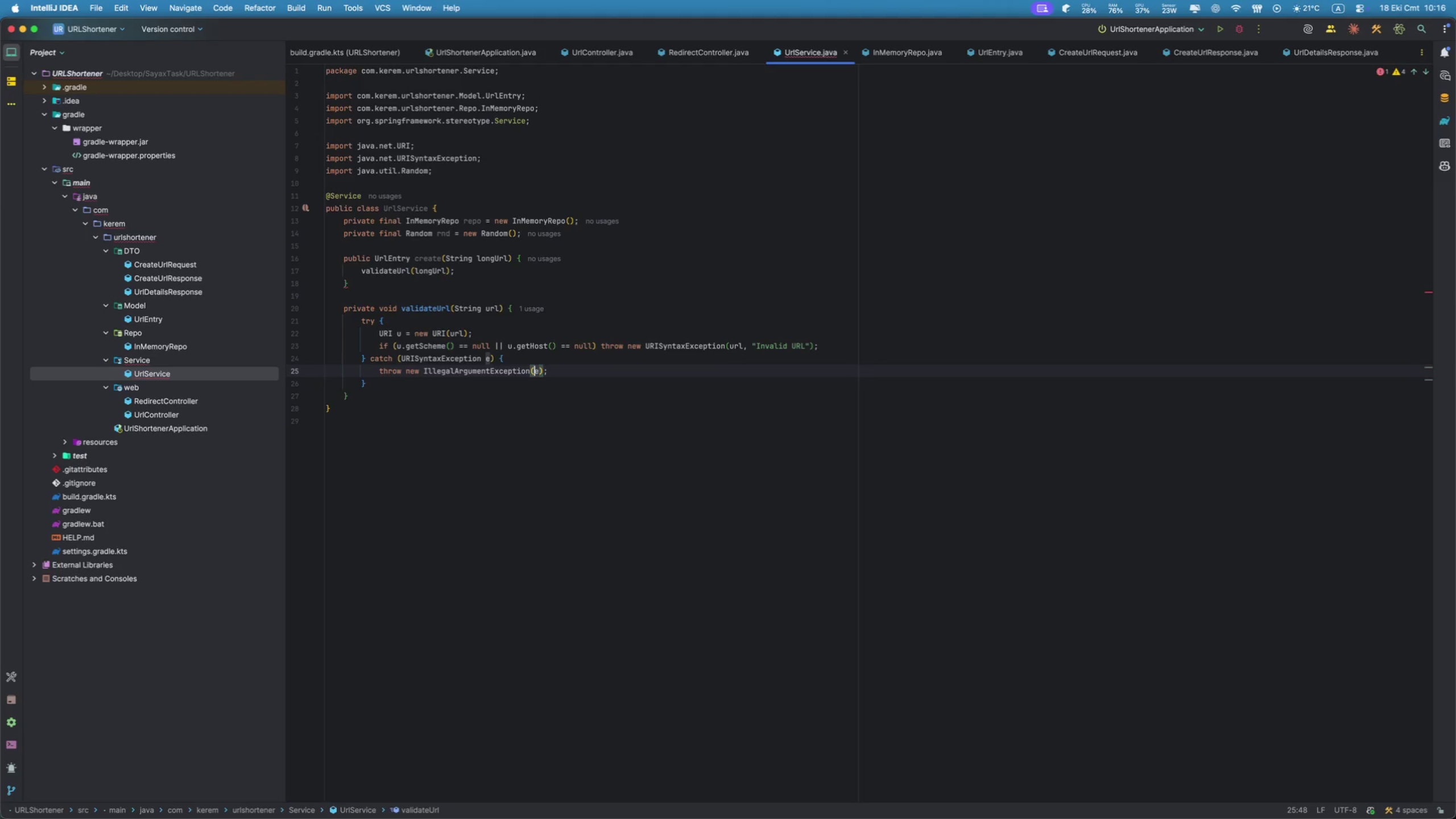 
key(ArrowRight)
 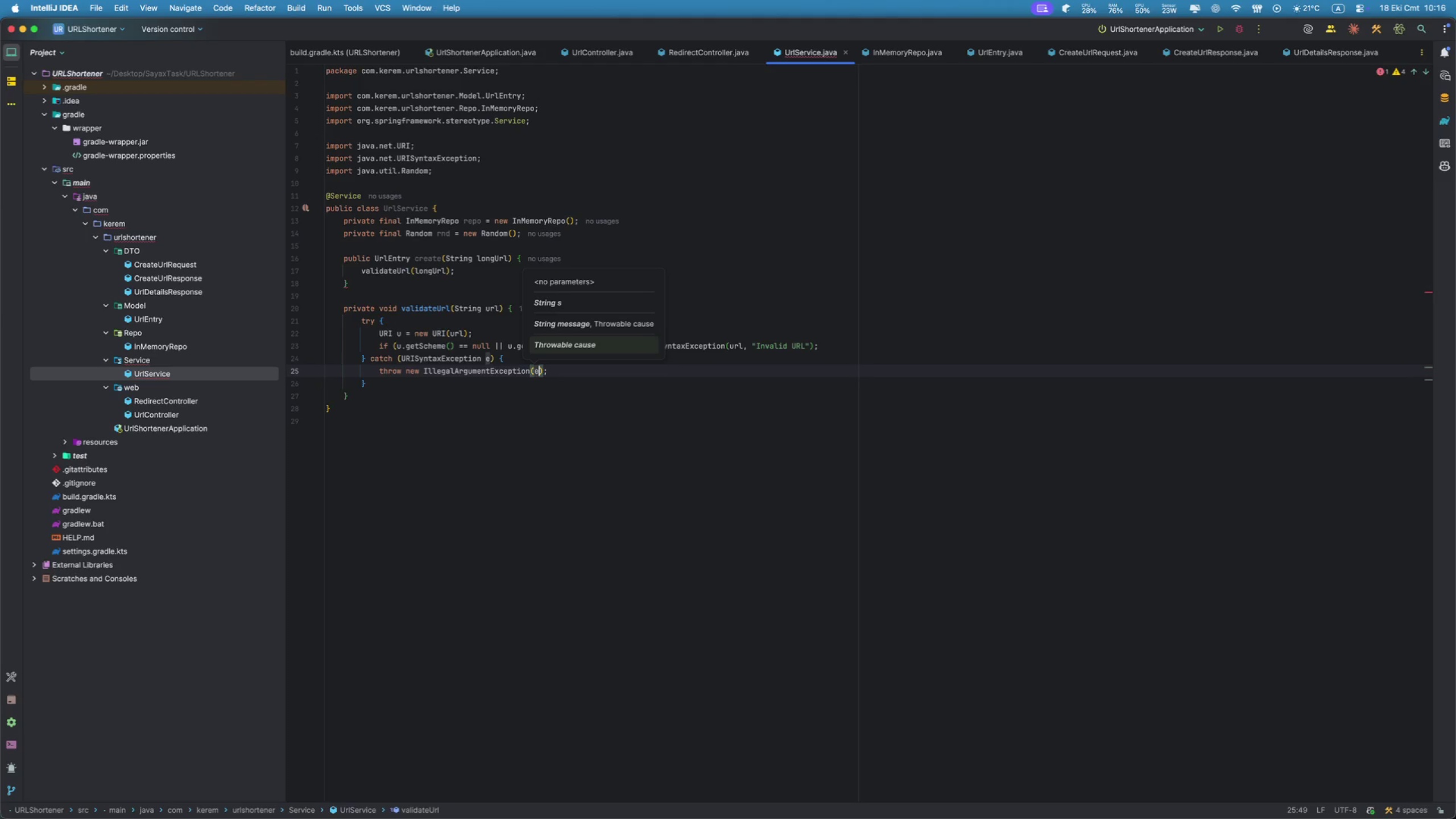 
key(Backspace)
 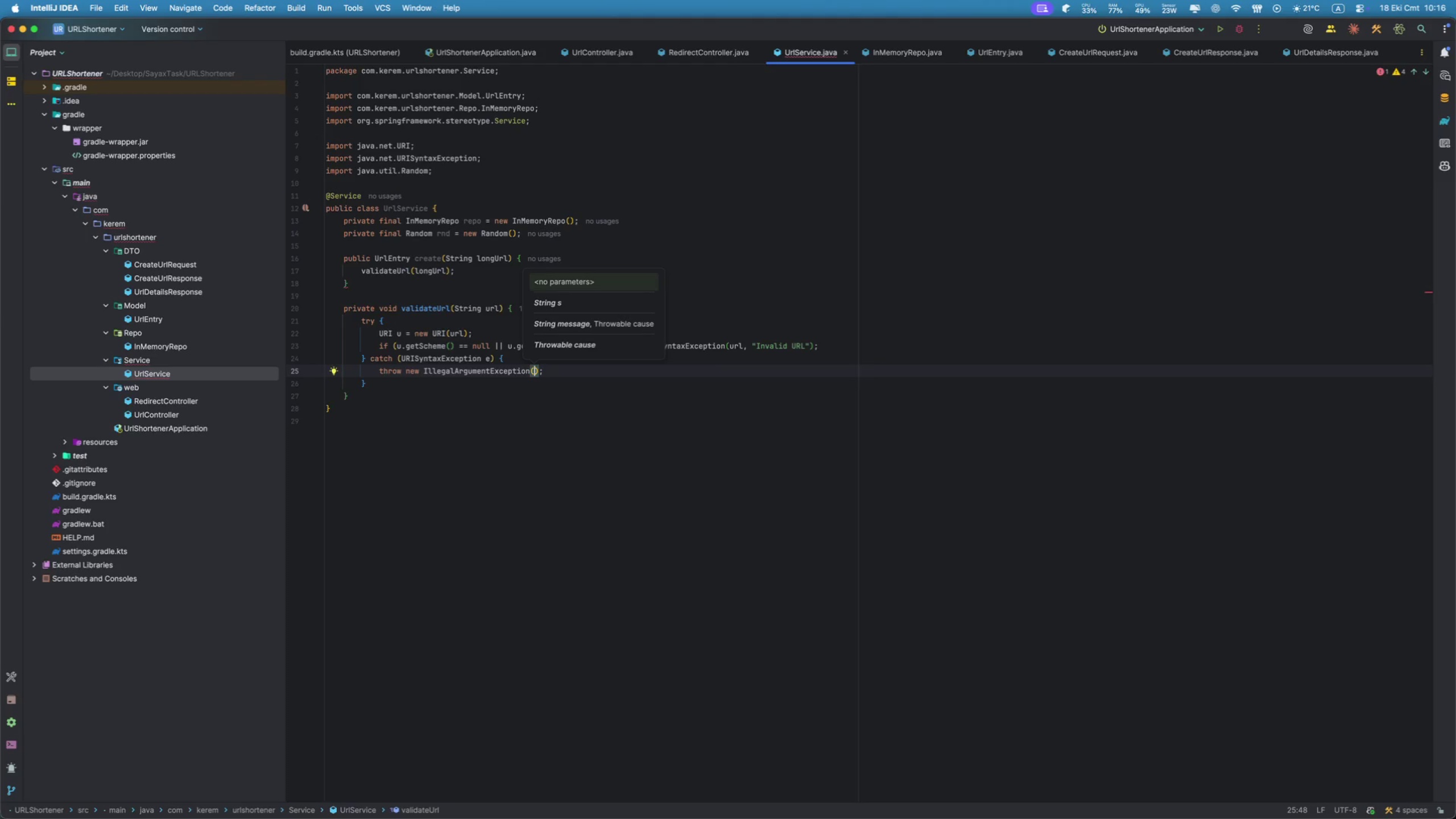 
key(Quote)
 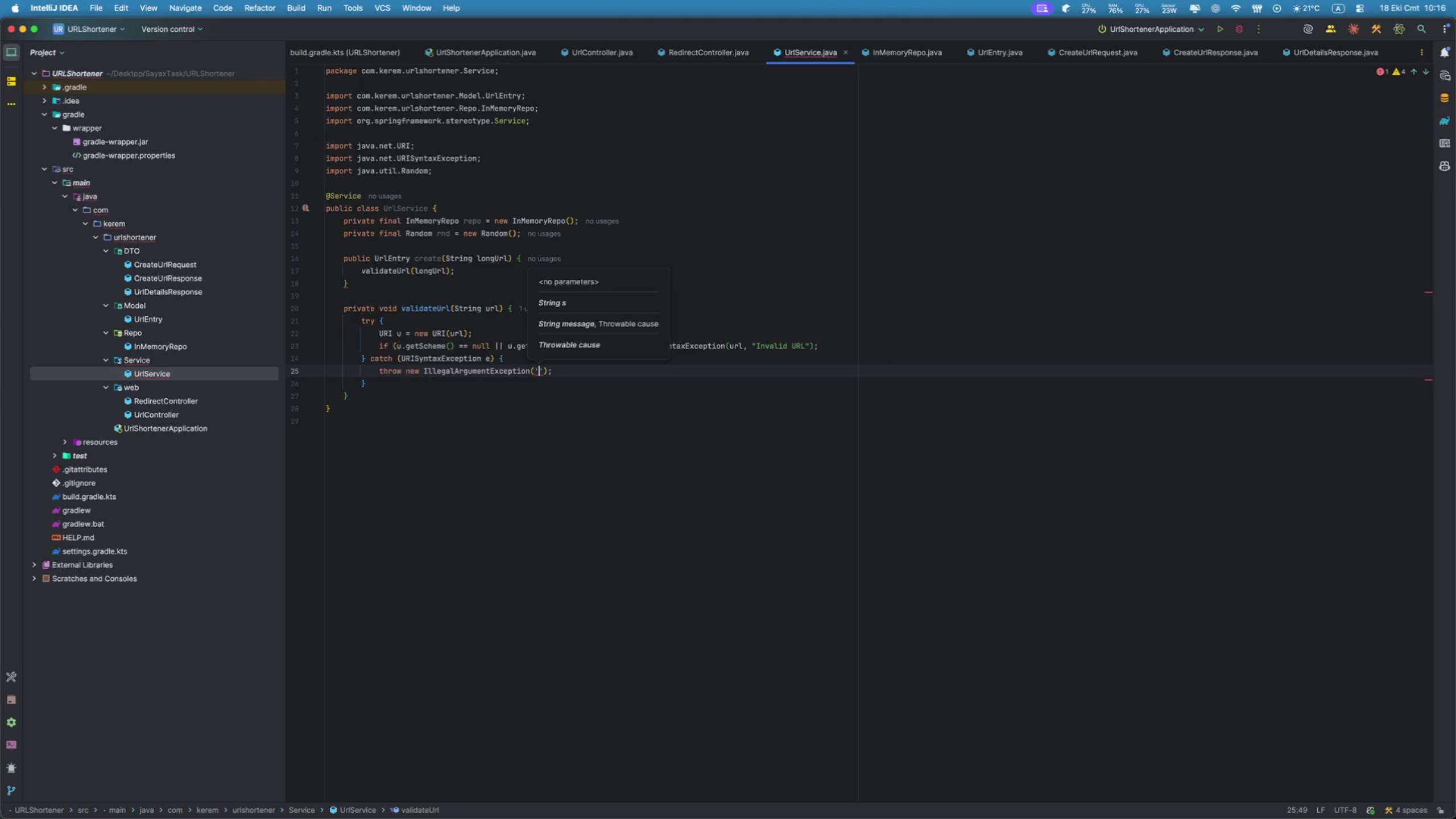 
key(Backspace)
 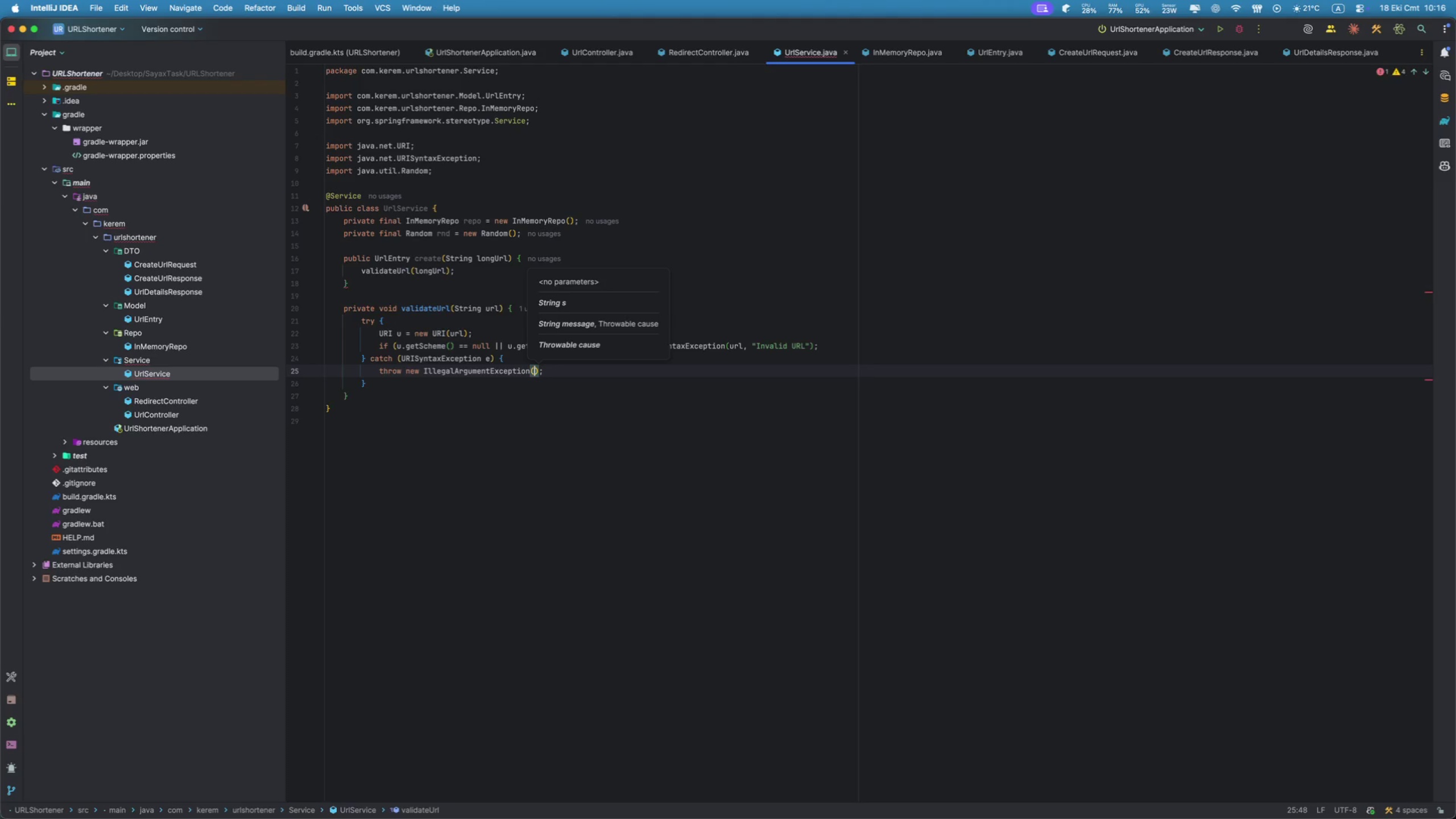 
key(Shift+Quote)
 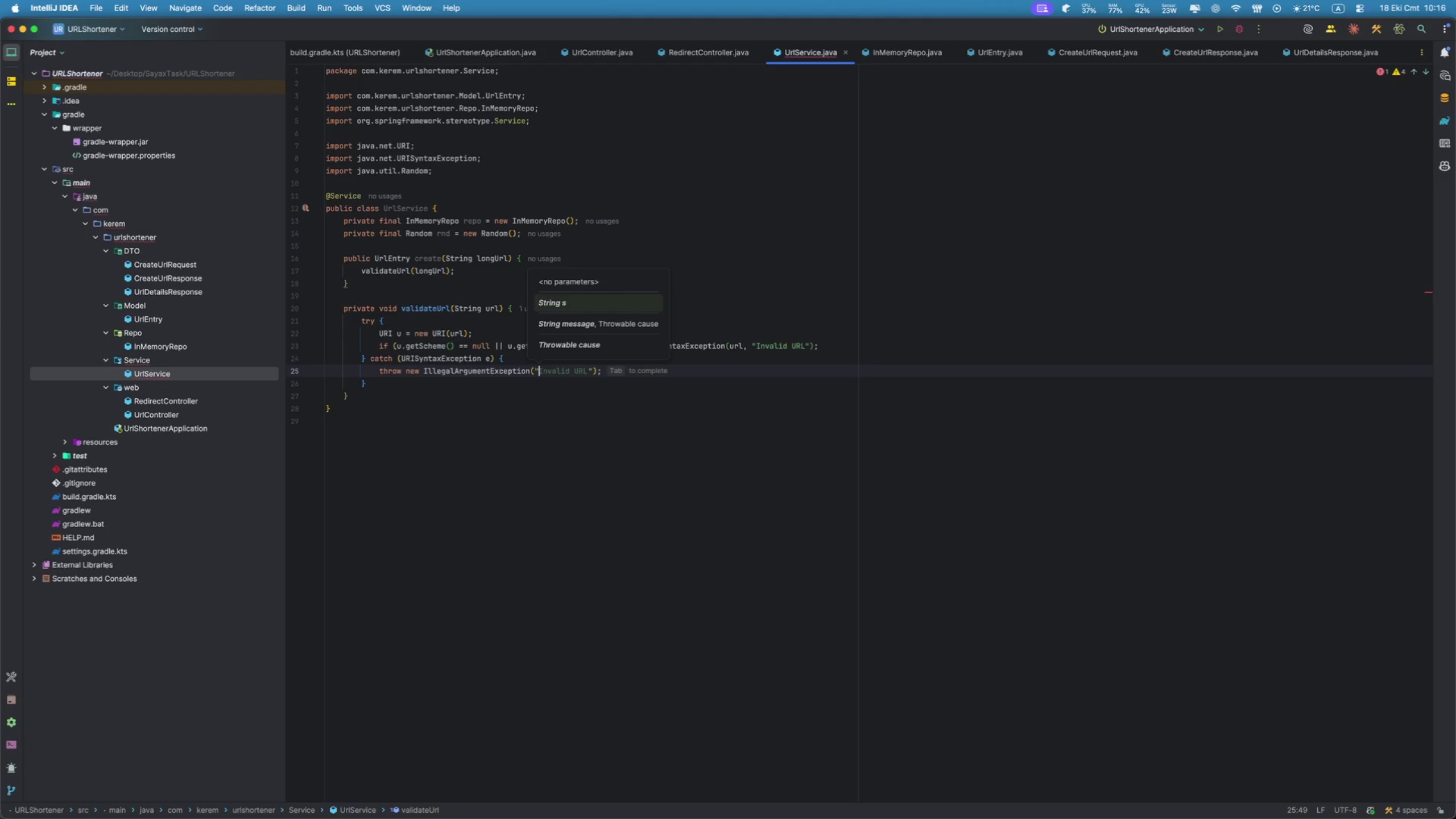 
key(Shift+I)
 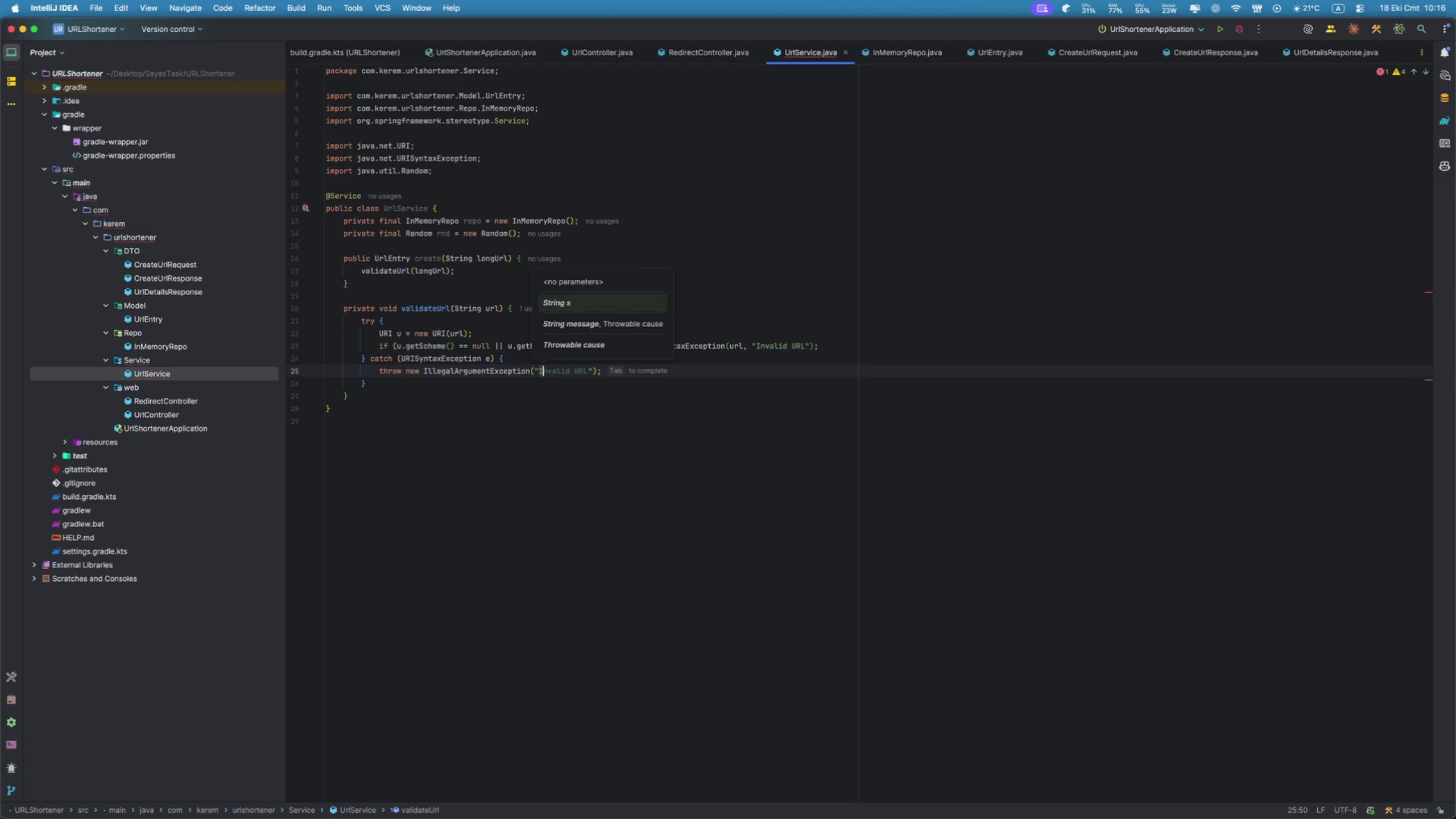 
key(Tab)
 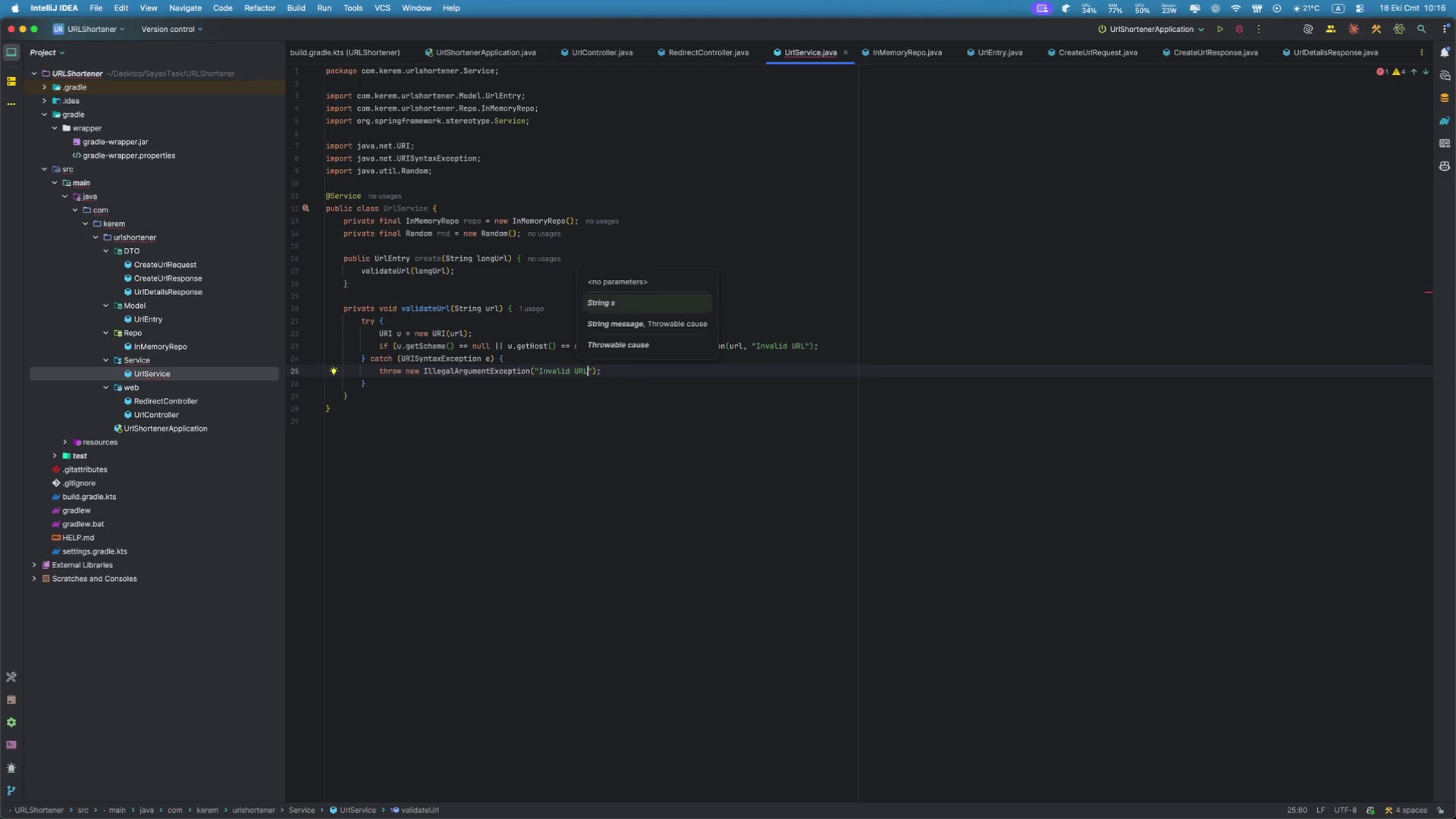 
key(ArrowRight)
 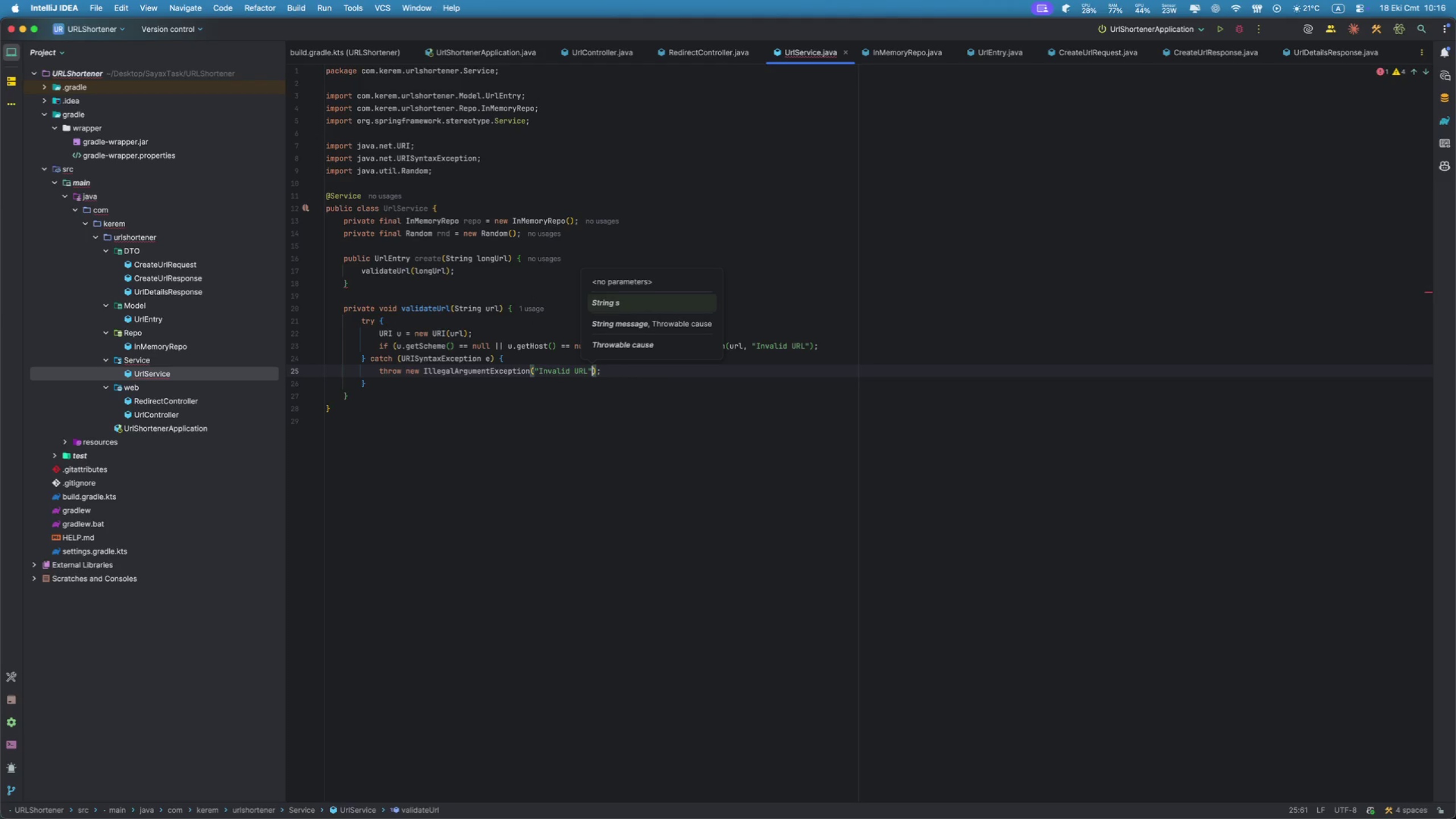 
key(Space)
 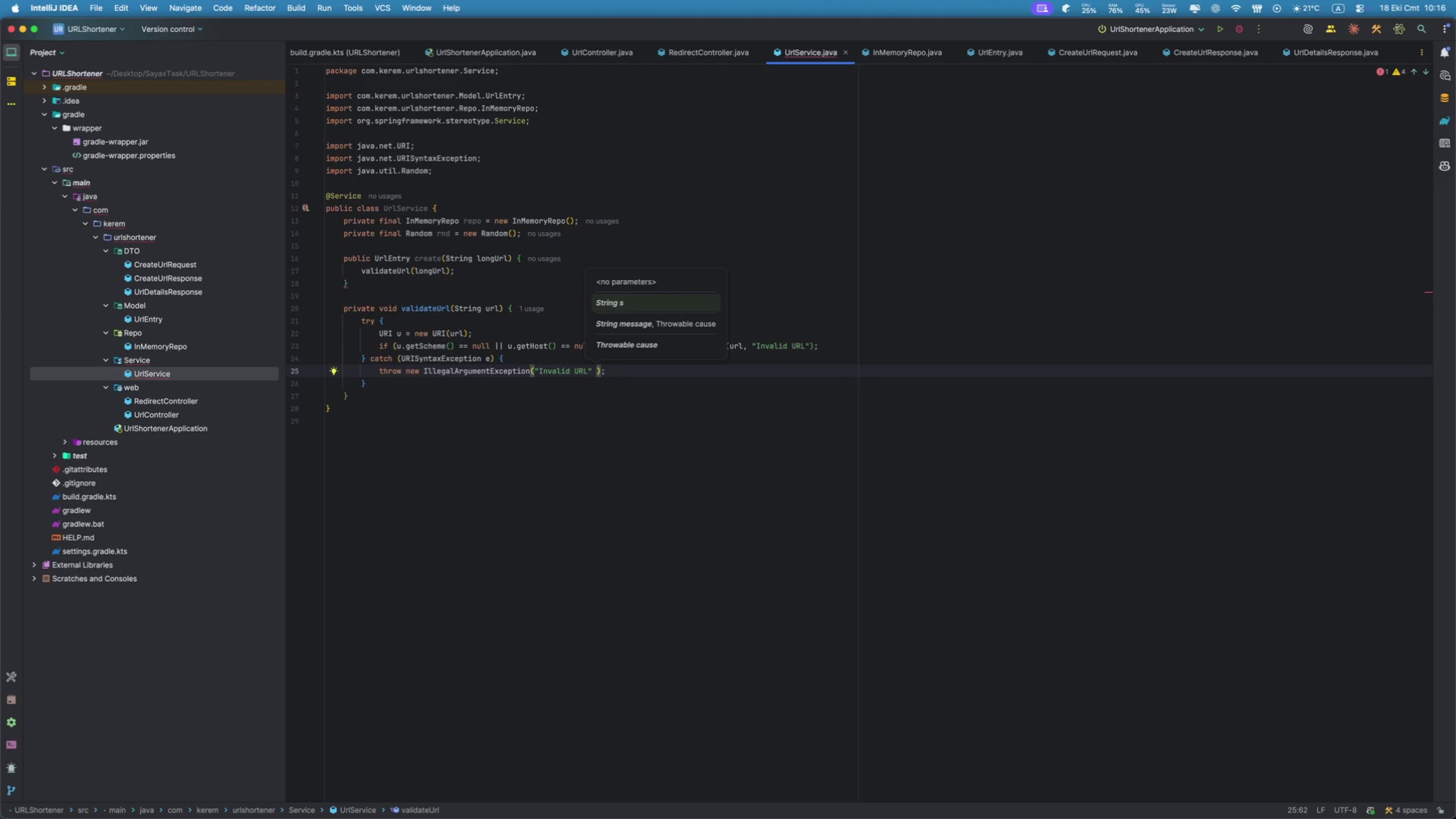 
key(Shift+Equal)
 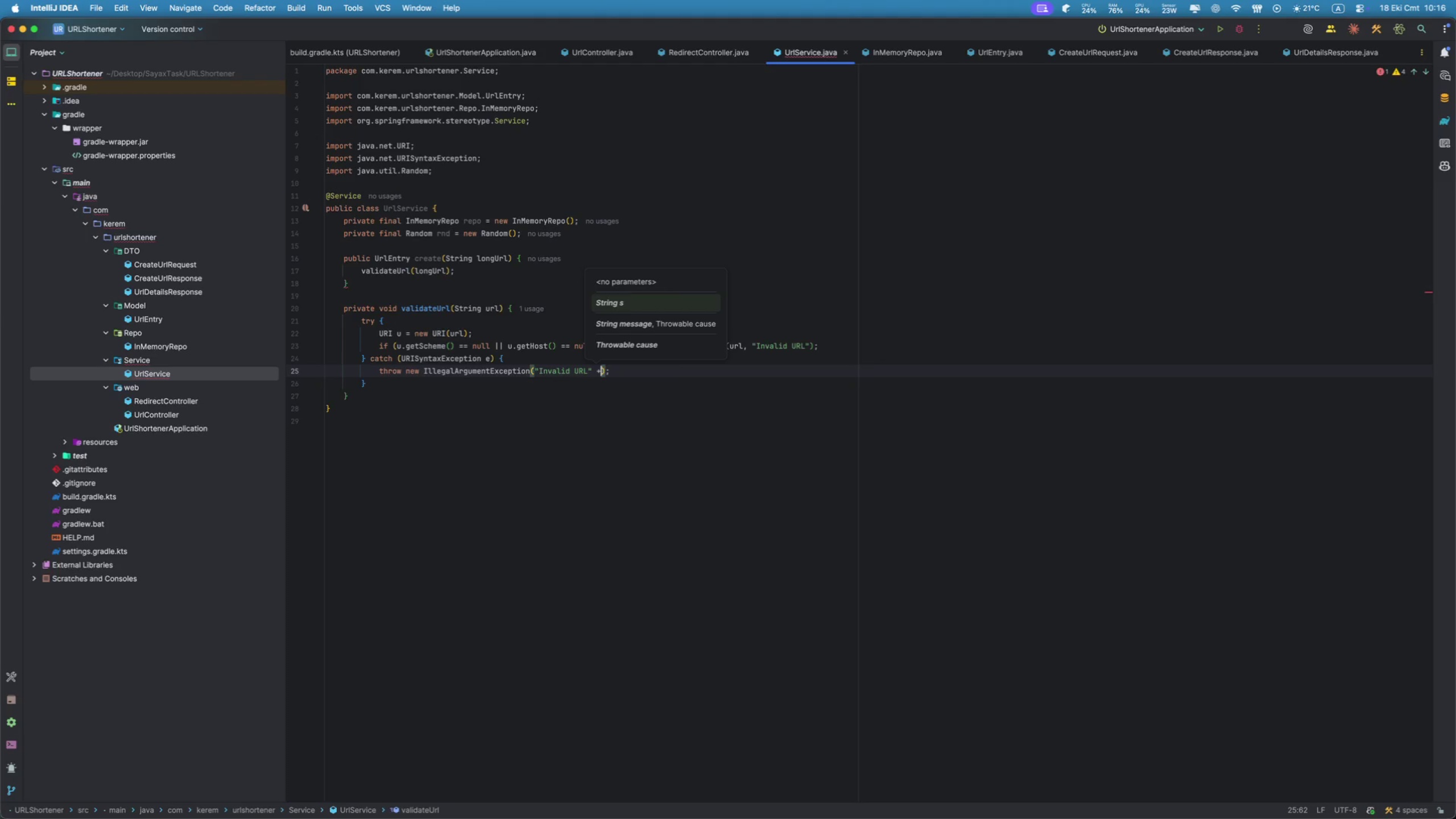 
key(Shift+Space)
 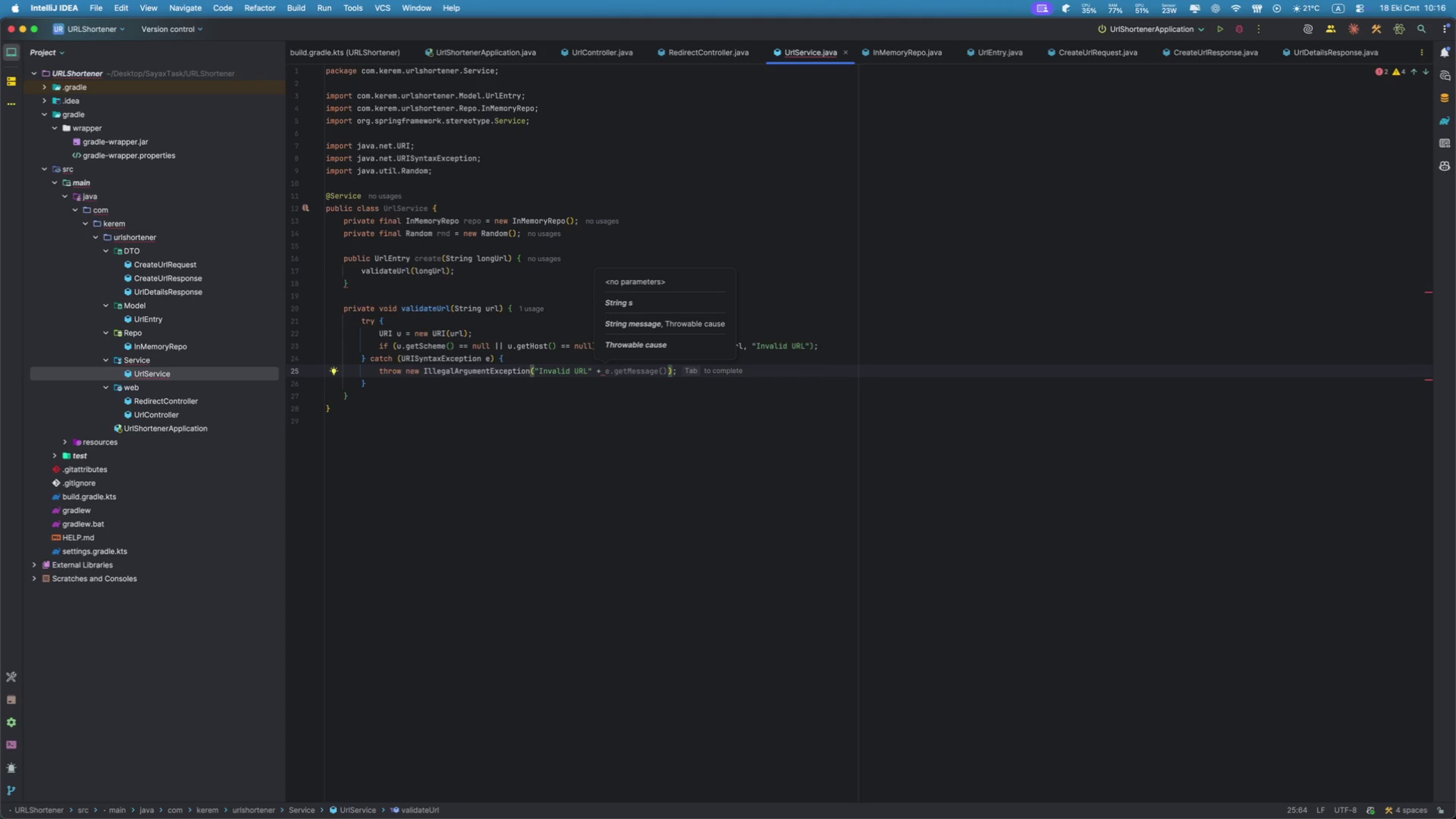 
key(E)
 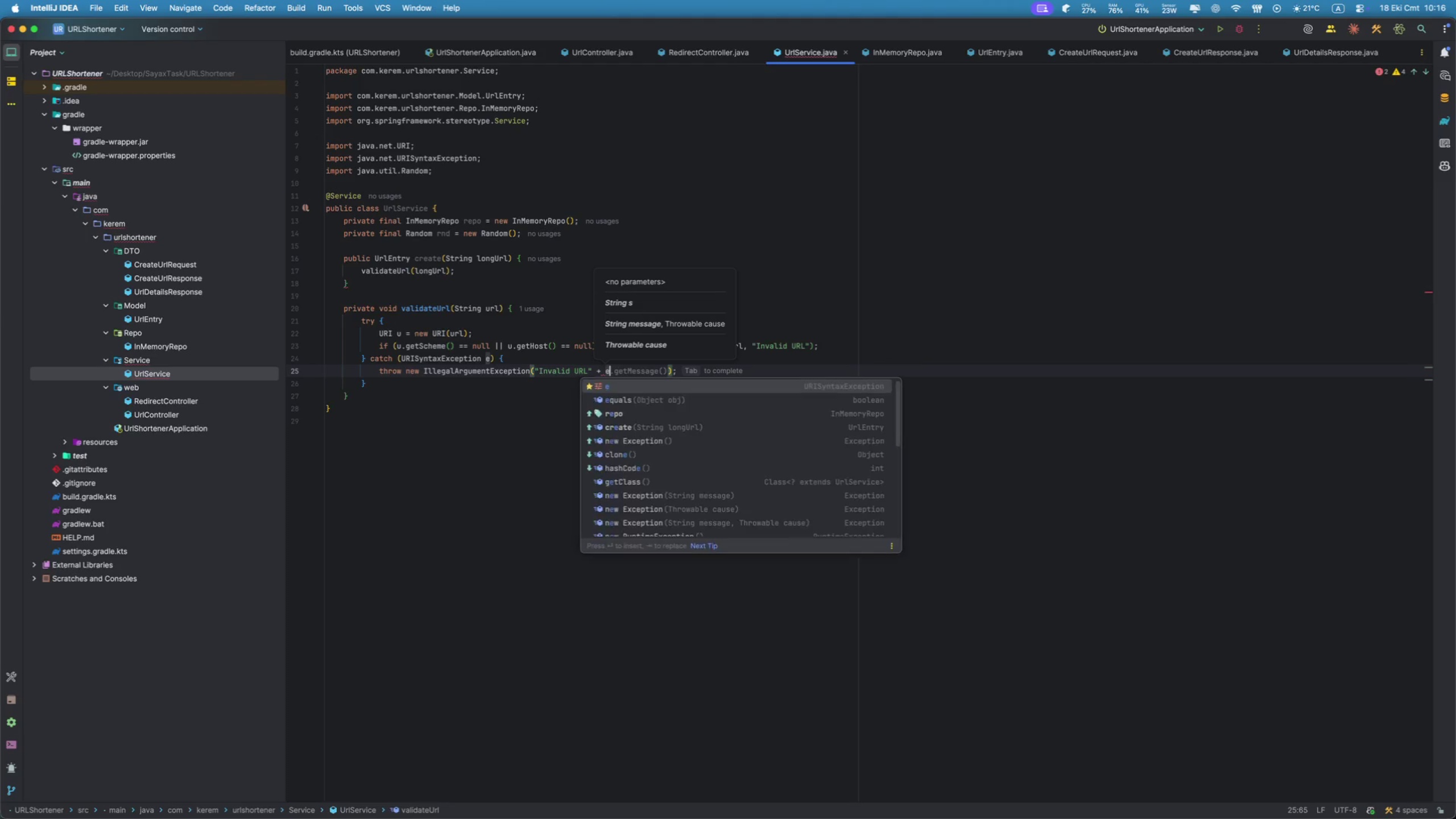 
key(Period)
 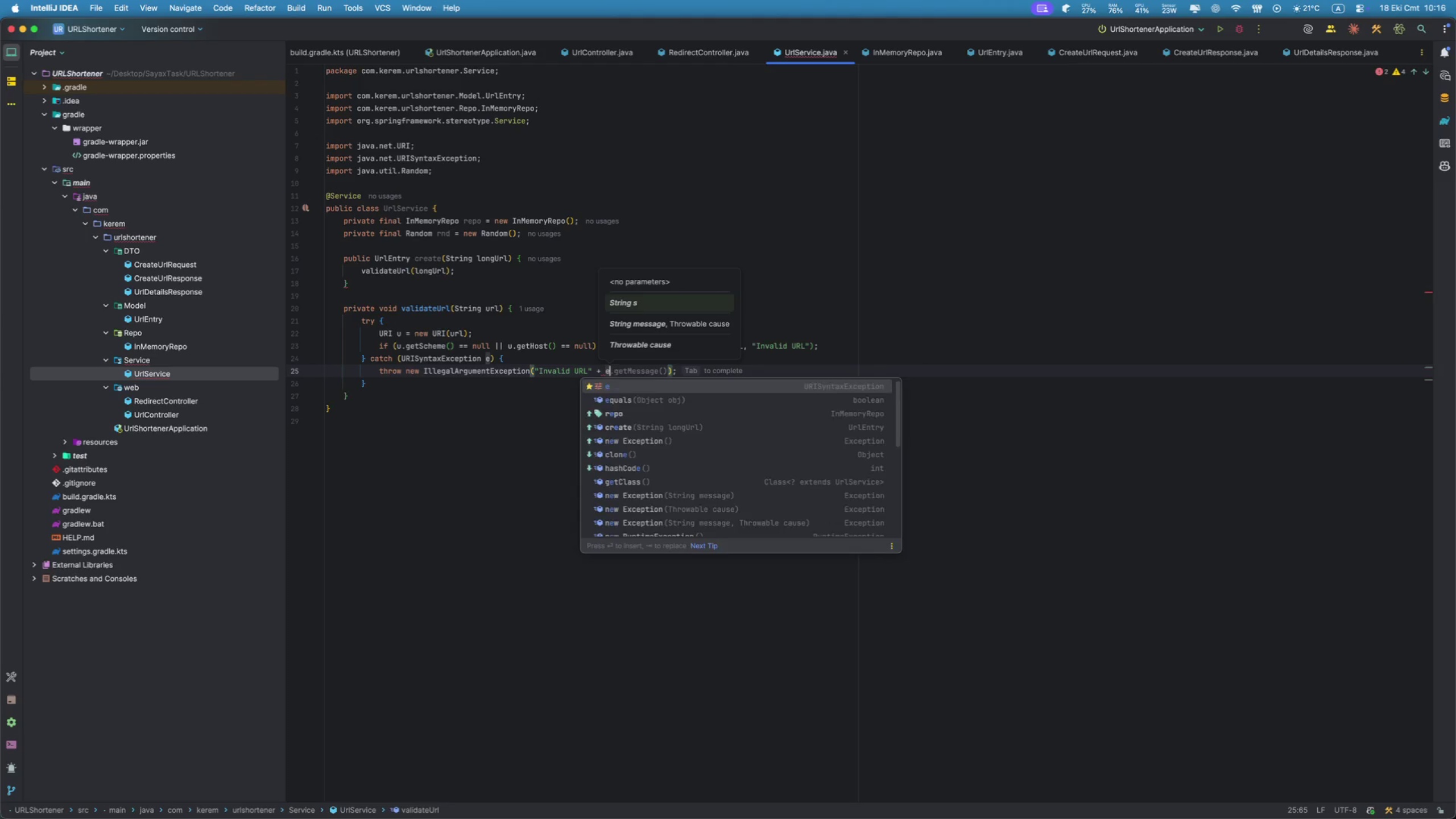 
key(G)
 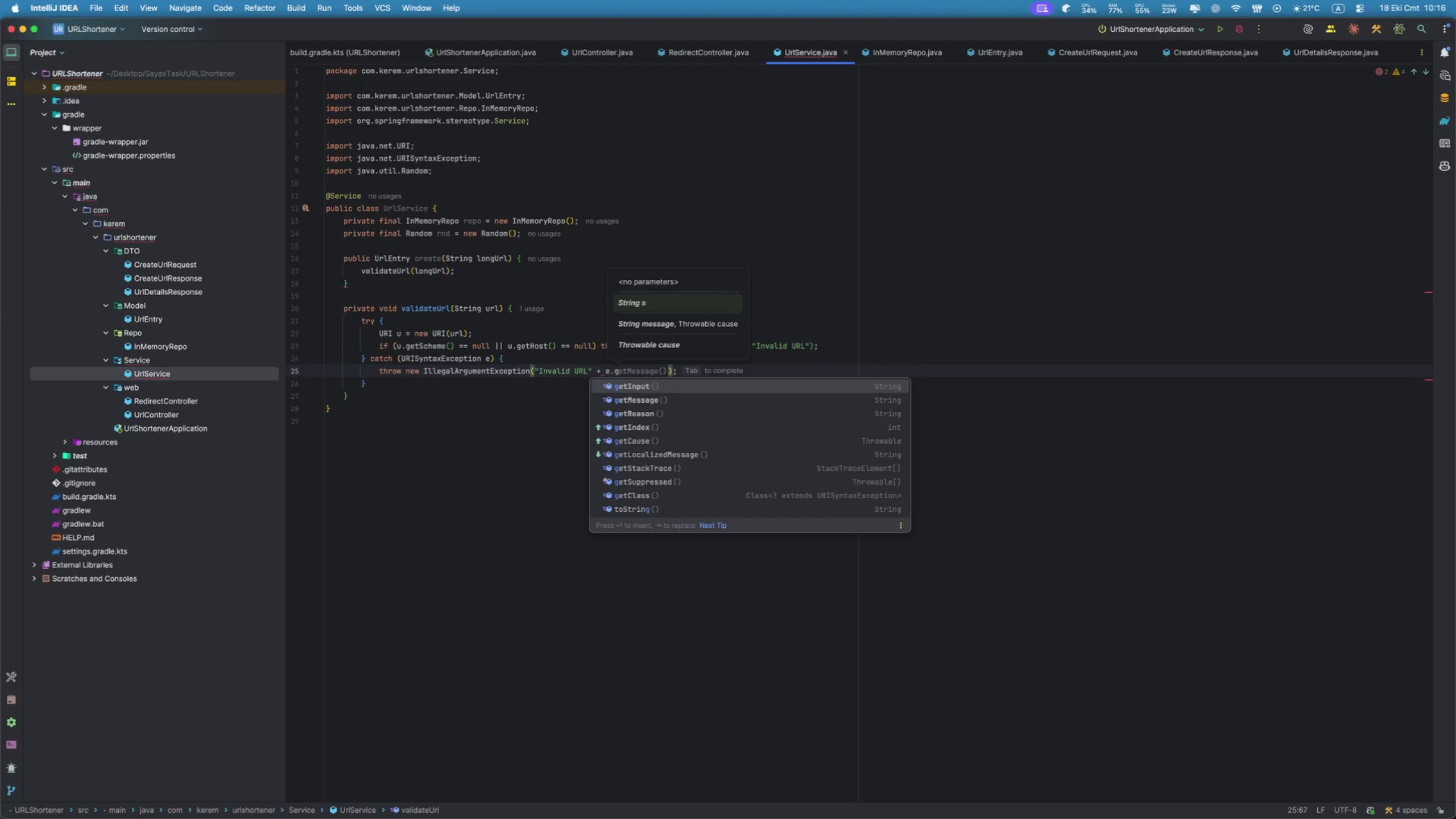 
key(ArrowDown)
 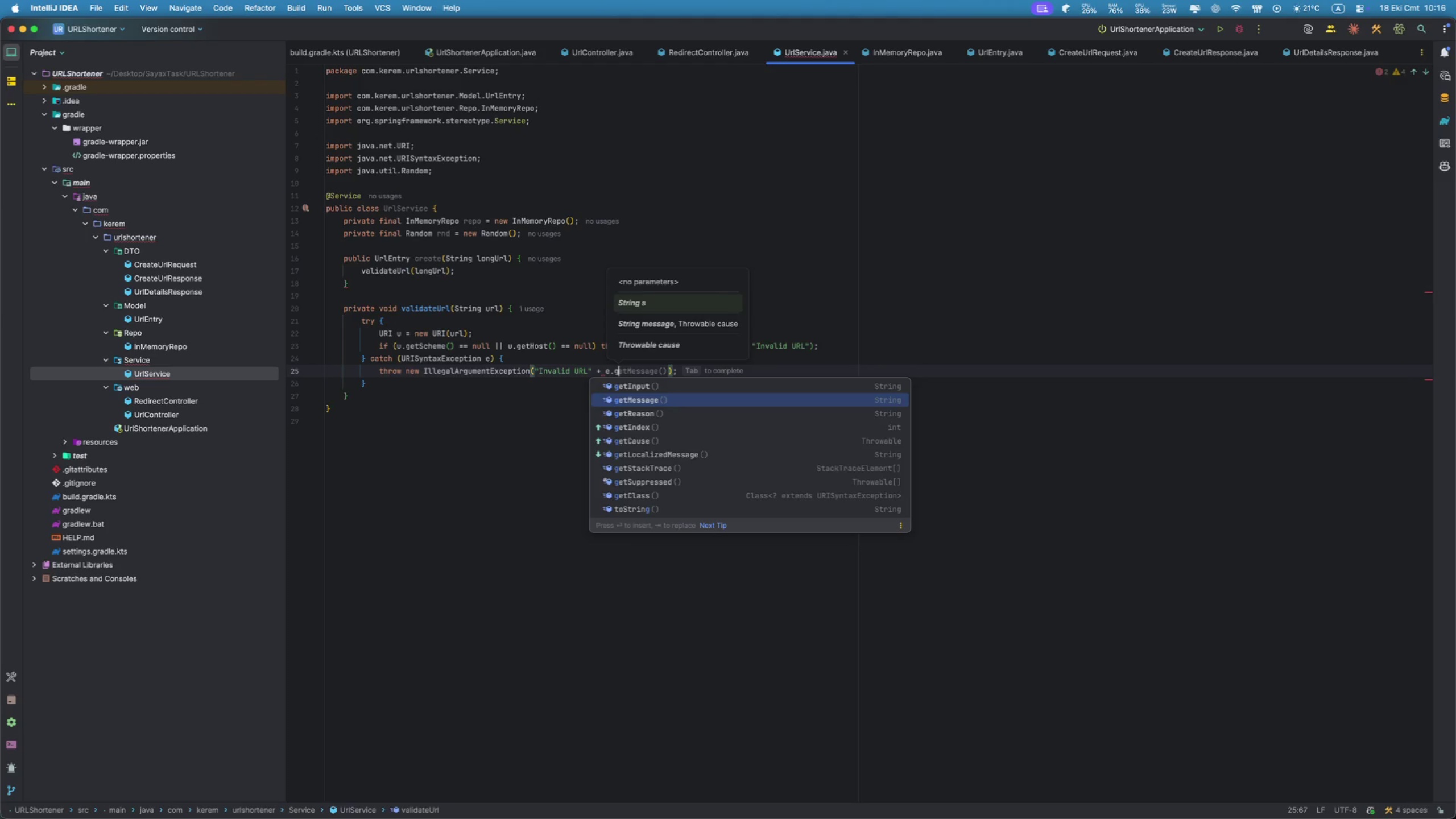 
key(ArrowUp)
 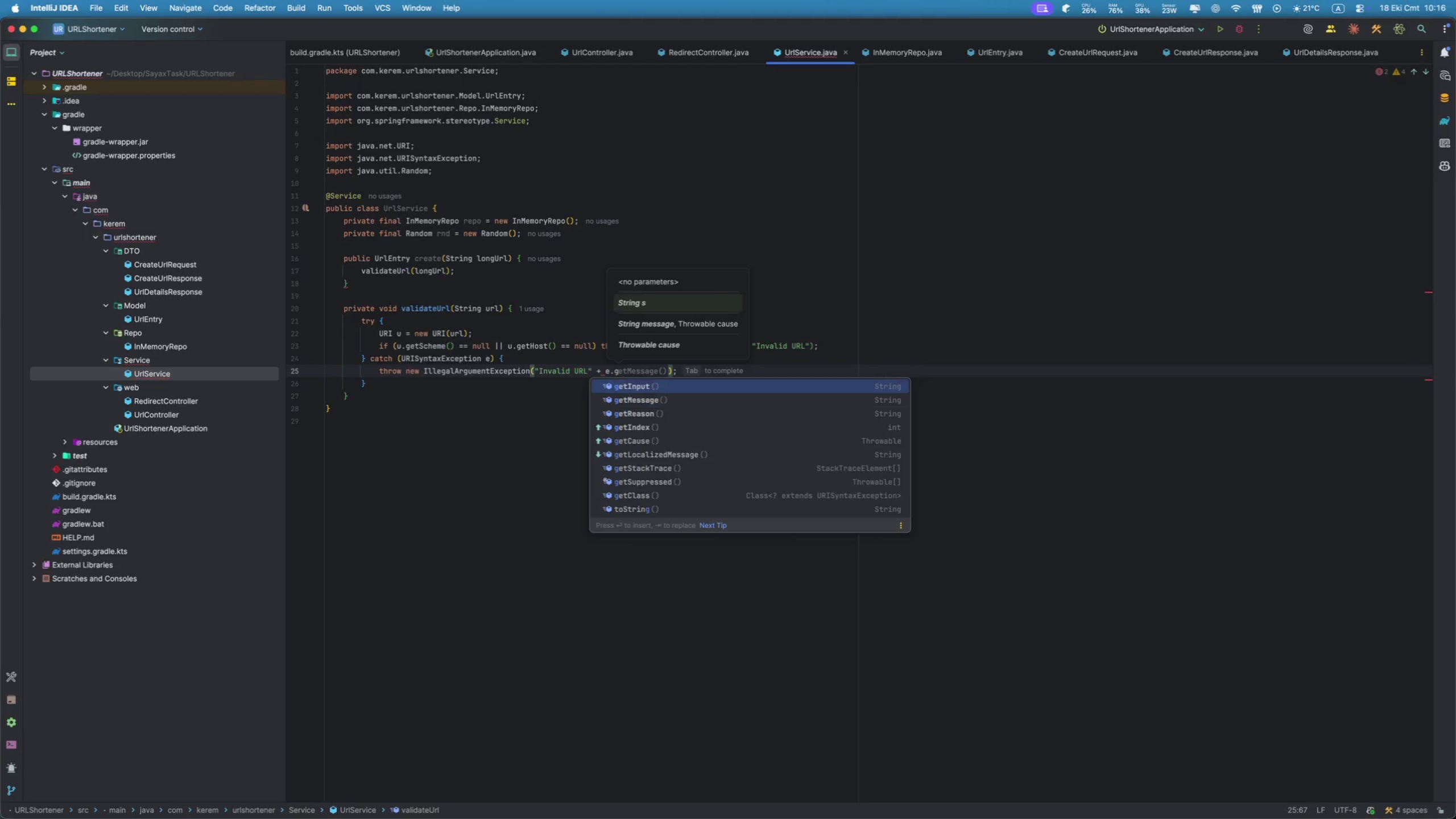 
key(Enter)
 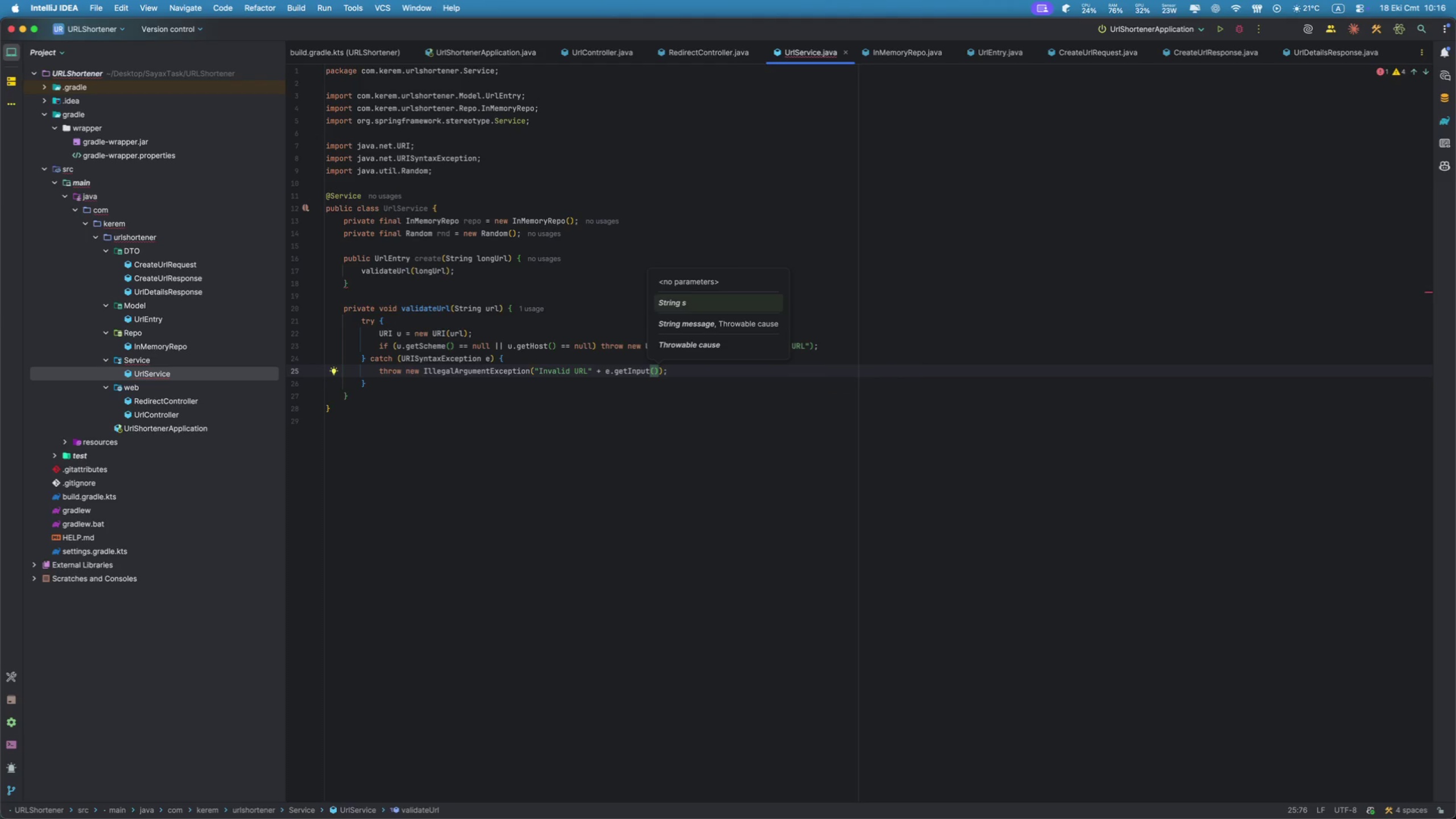 
wait(5.89)
 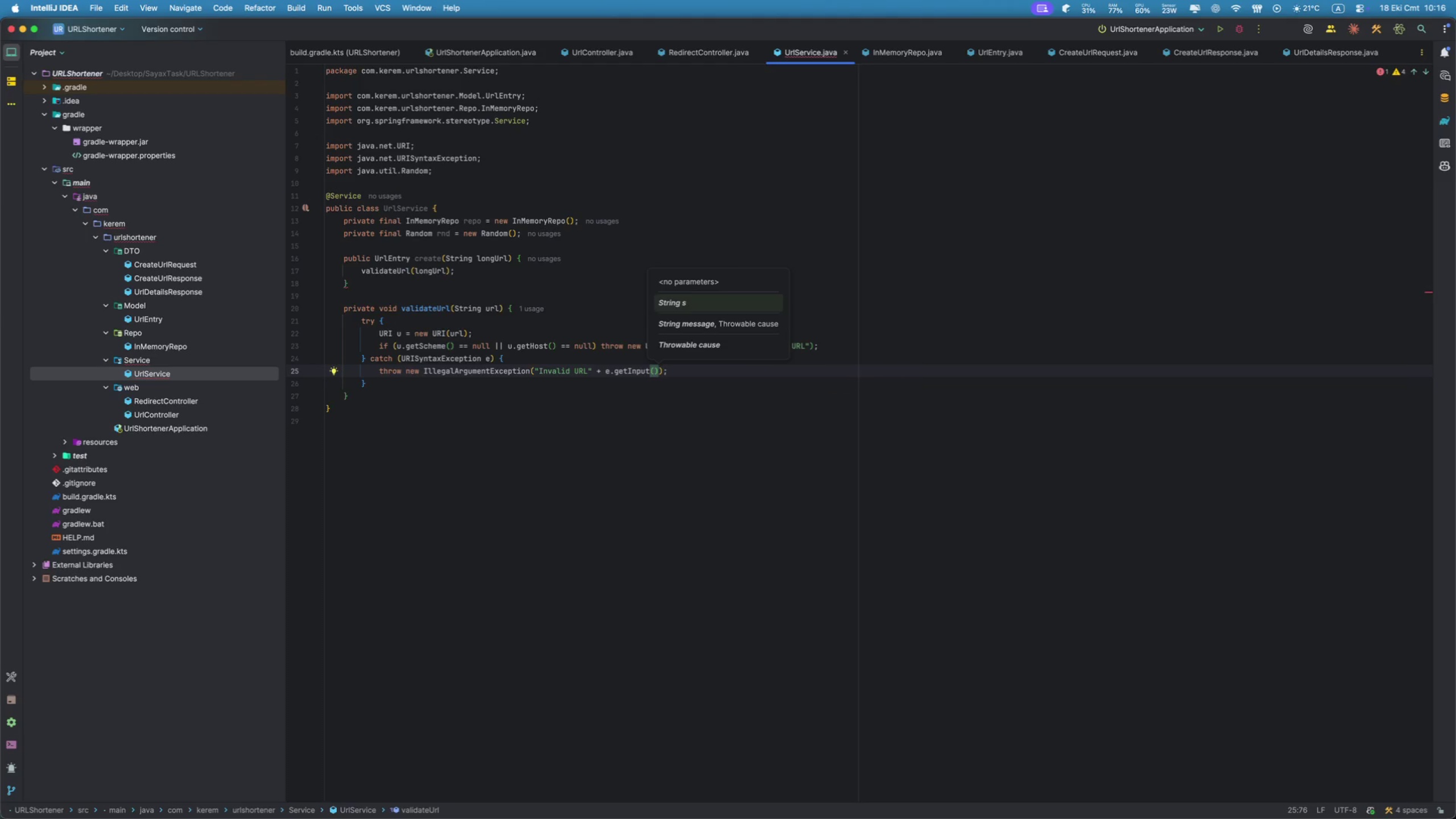 
left_click([462, 270])
 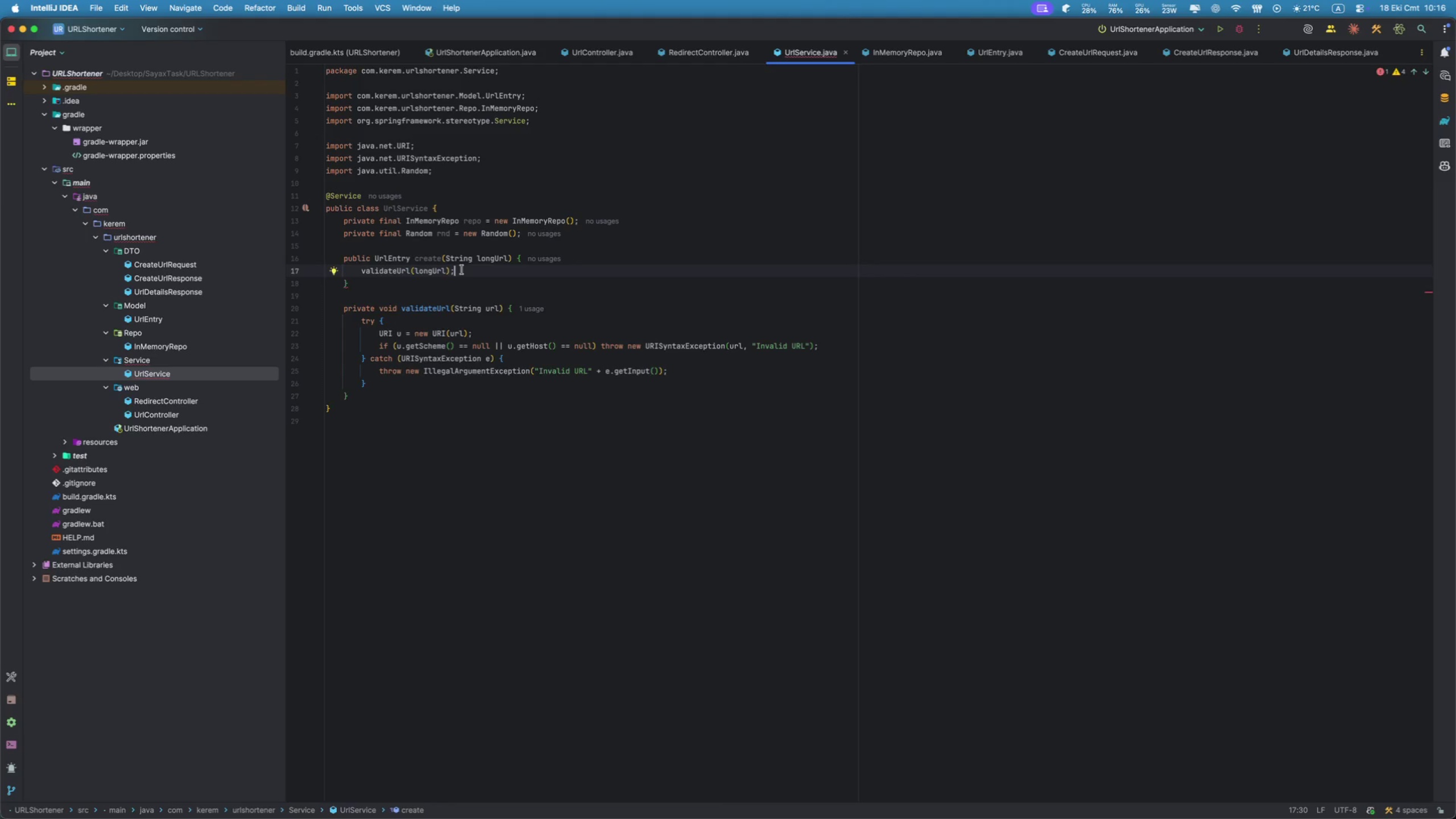 
key(Enter)
 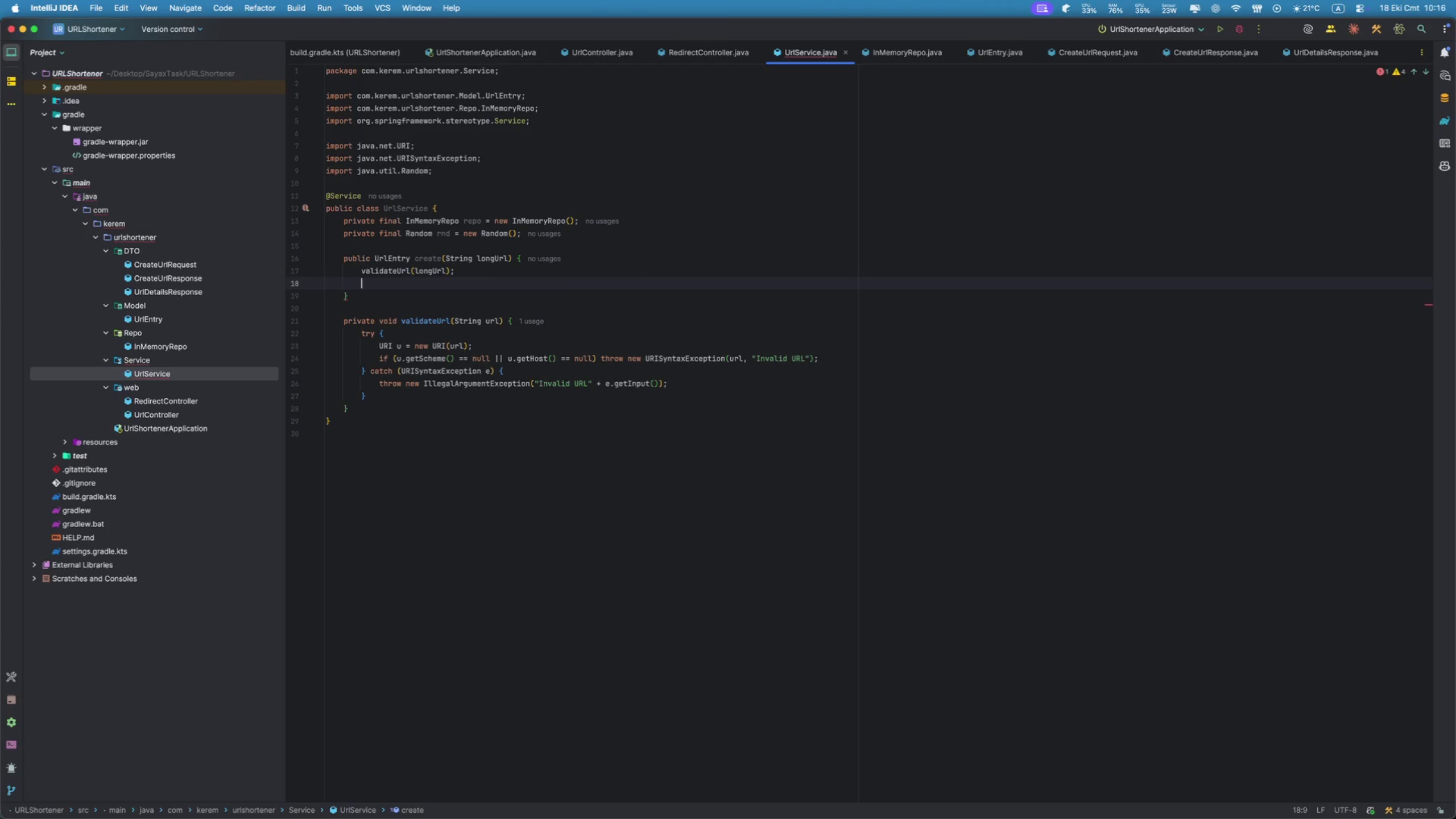 
type(String v)
key(Backspace)
type(code = gene)
 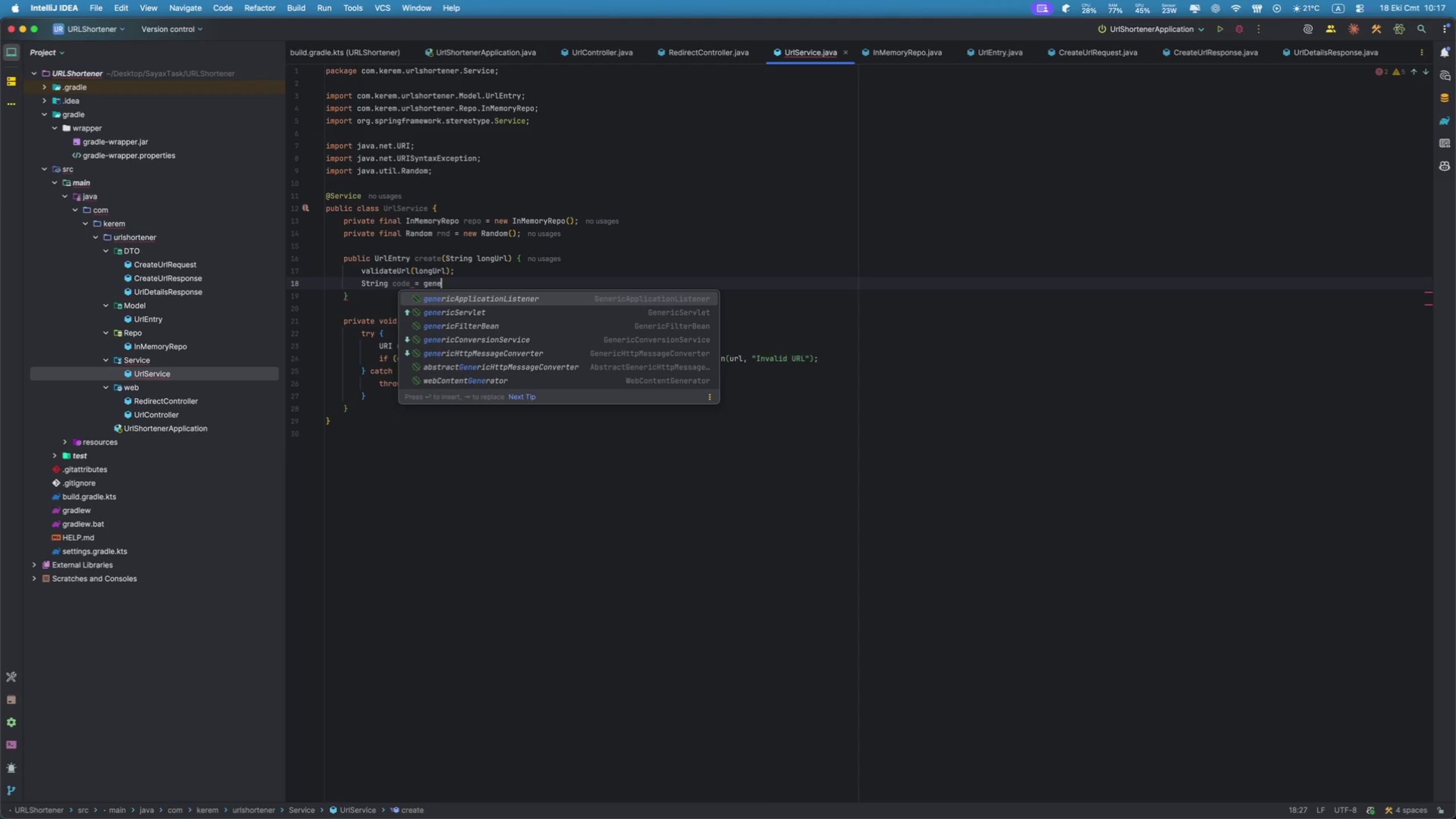 
type(rateCode()
 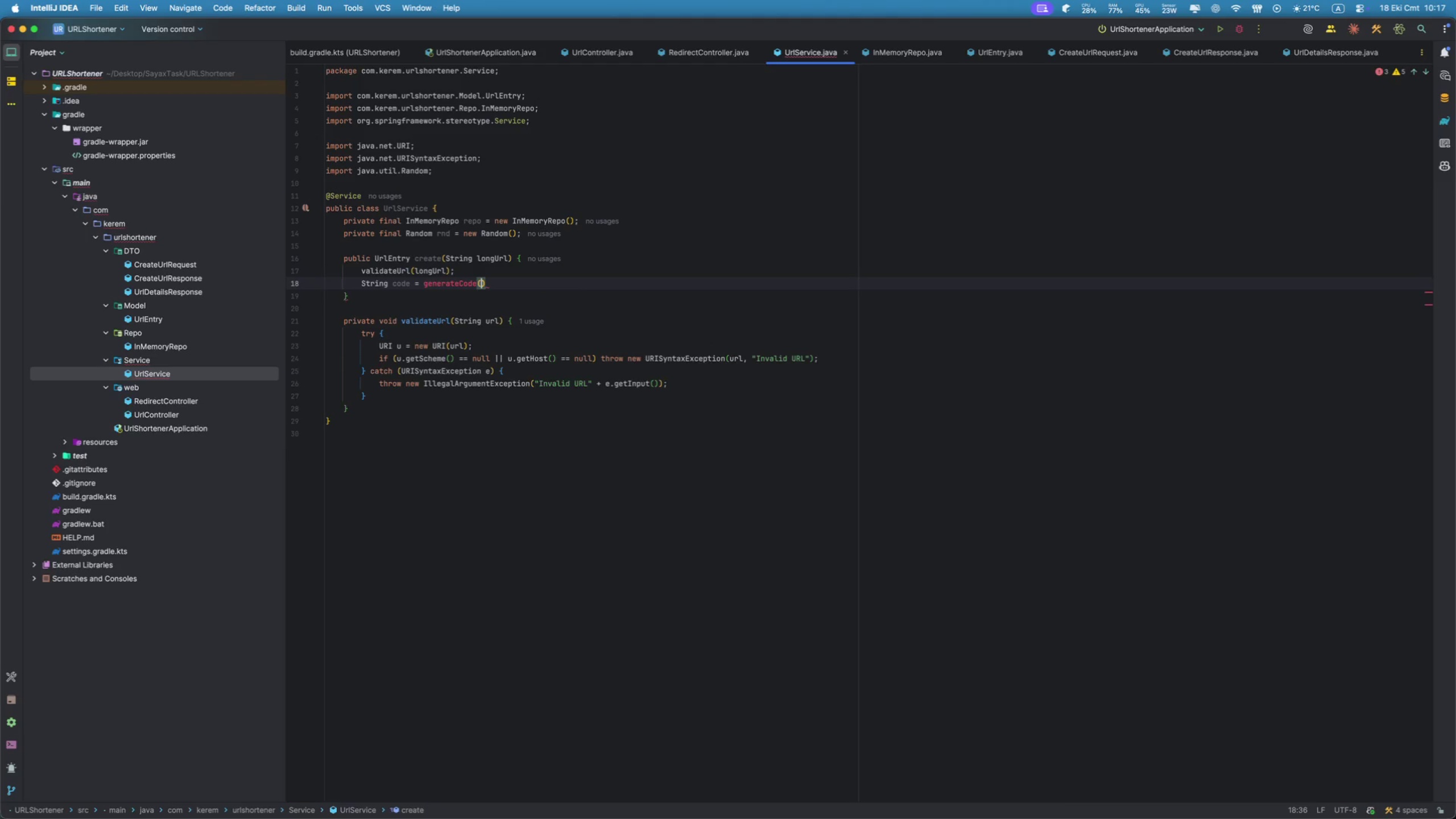 
key(ArrowRight)
 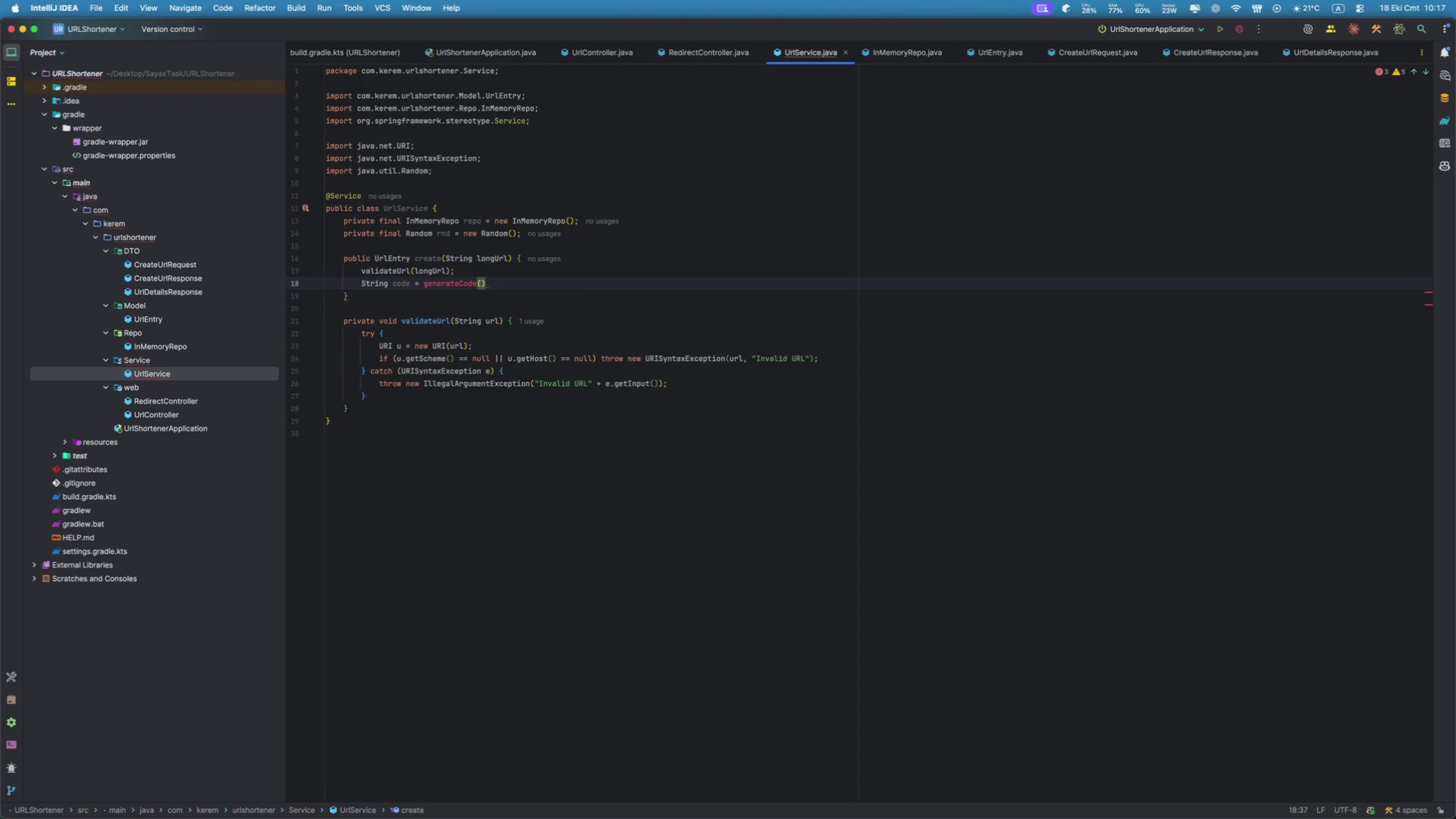 
key(Semicolon)
 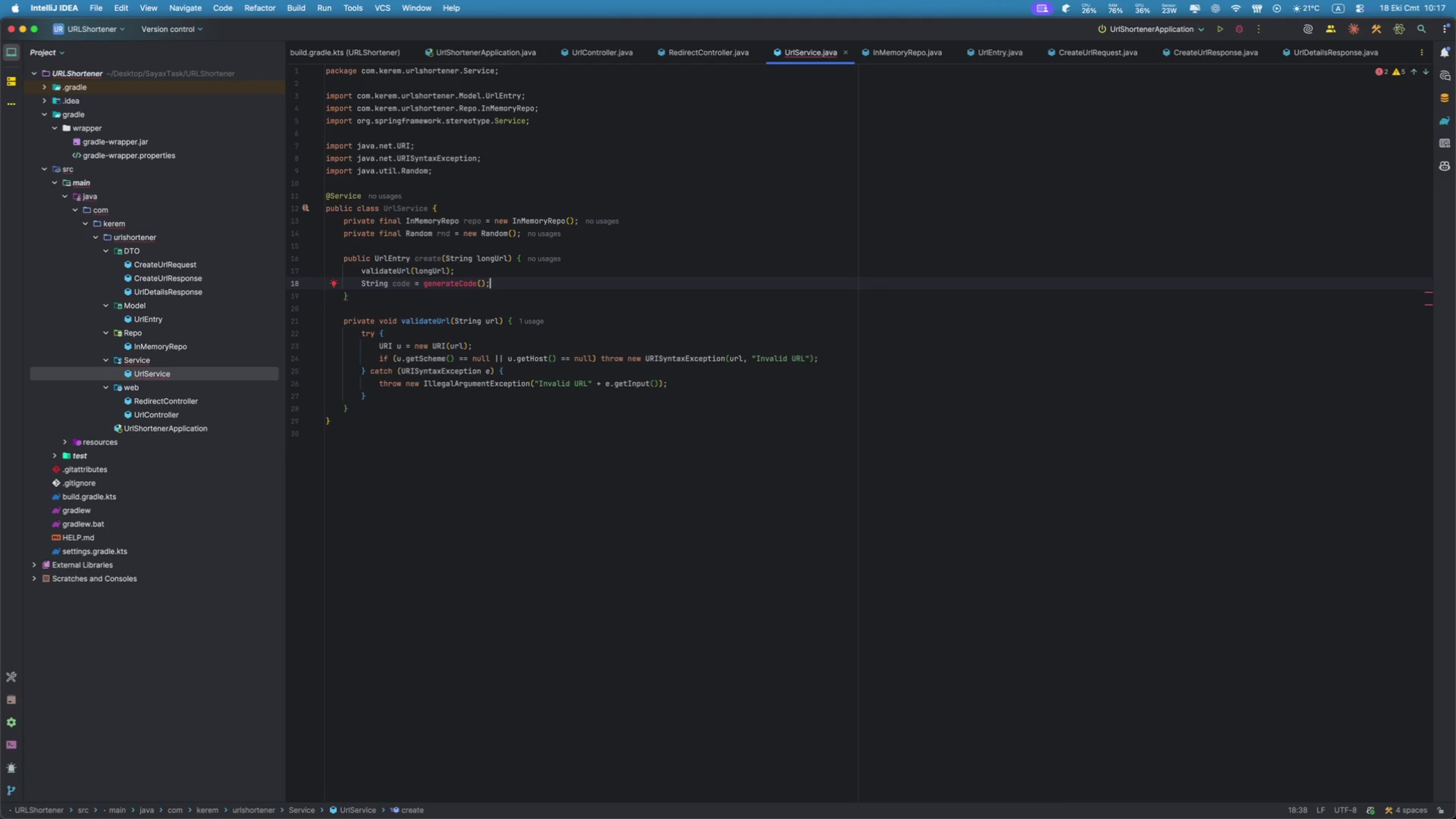 
key(Shift+ShiftRight)
 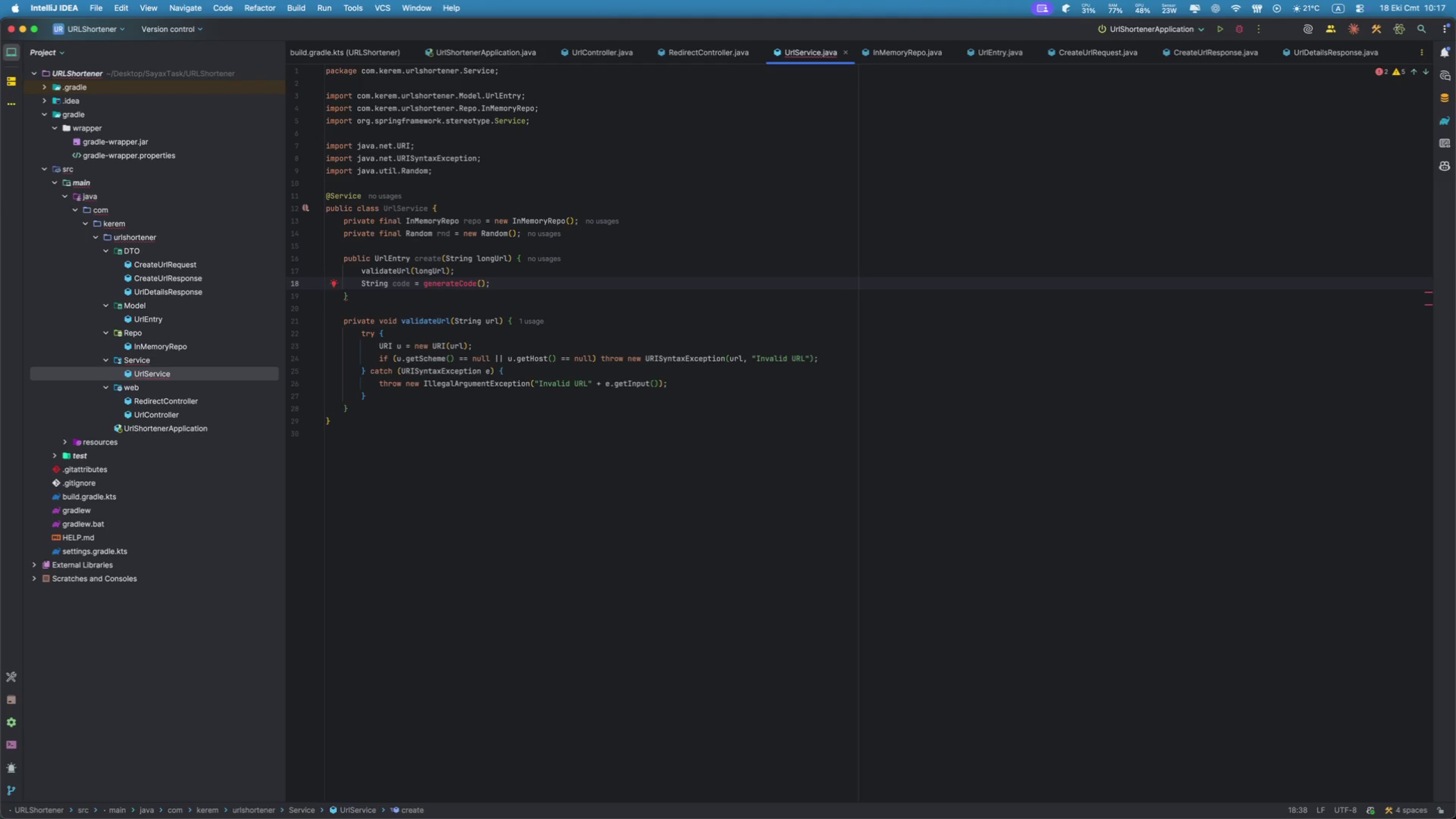 
key(ArrowLeft)
 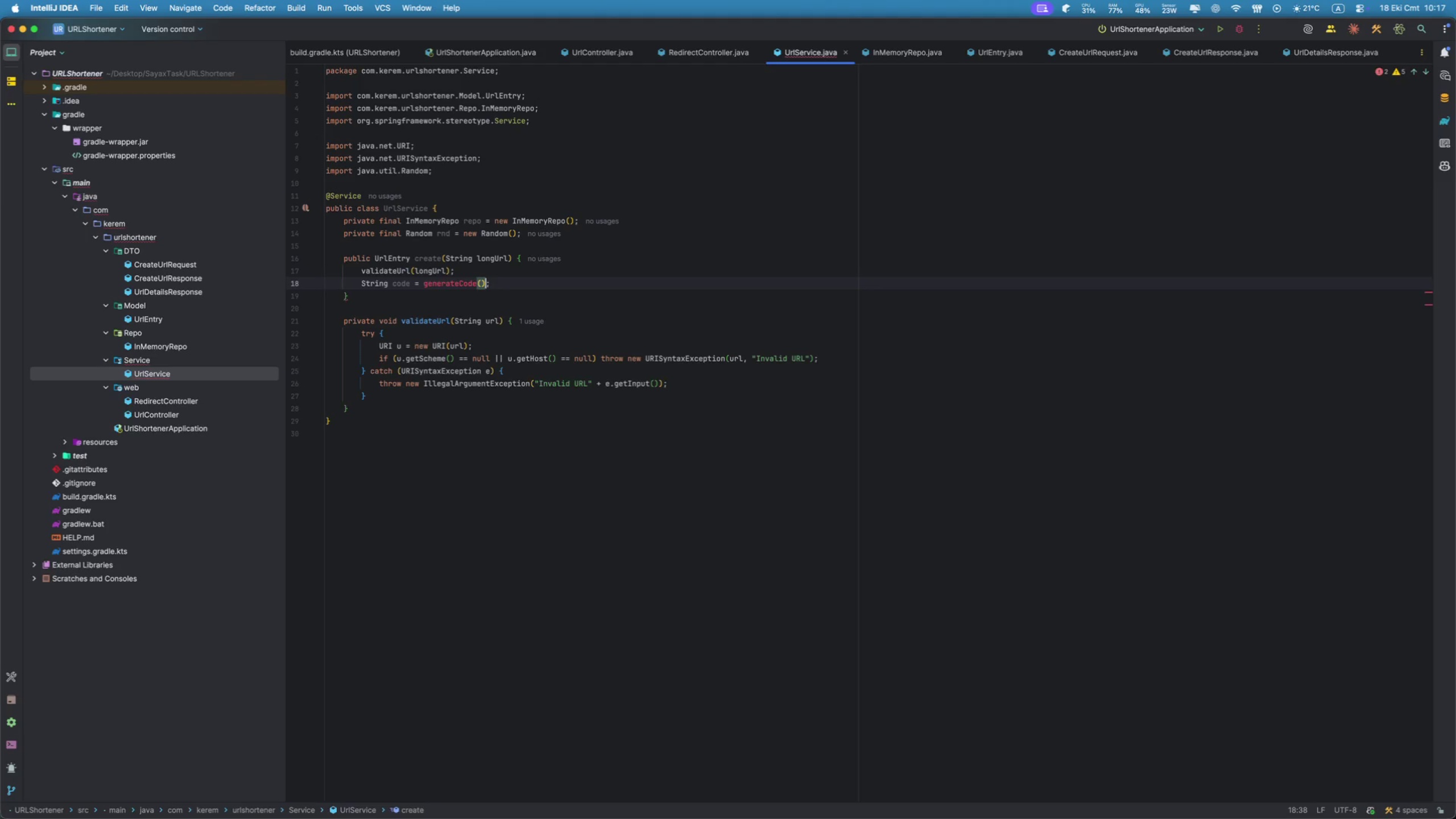 
key(ArrowLeft)
 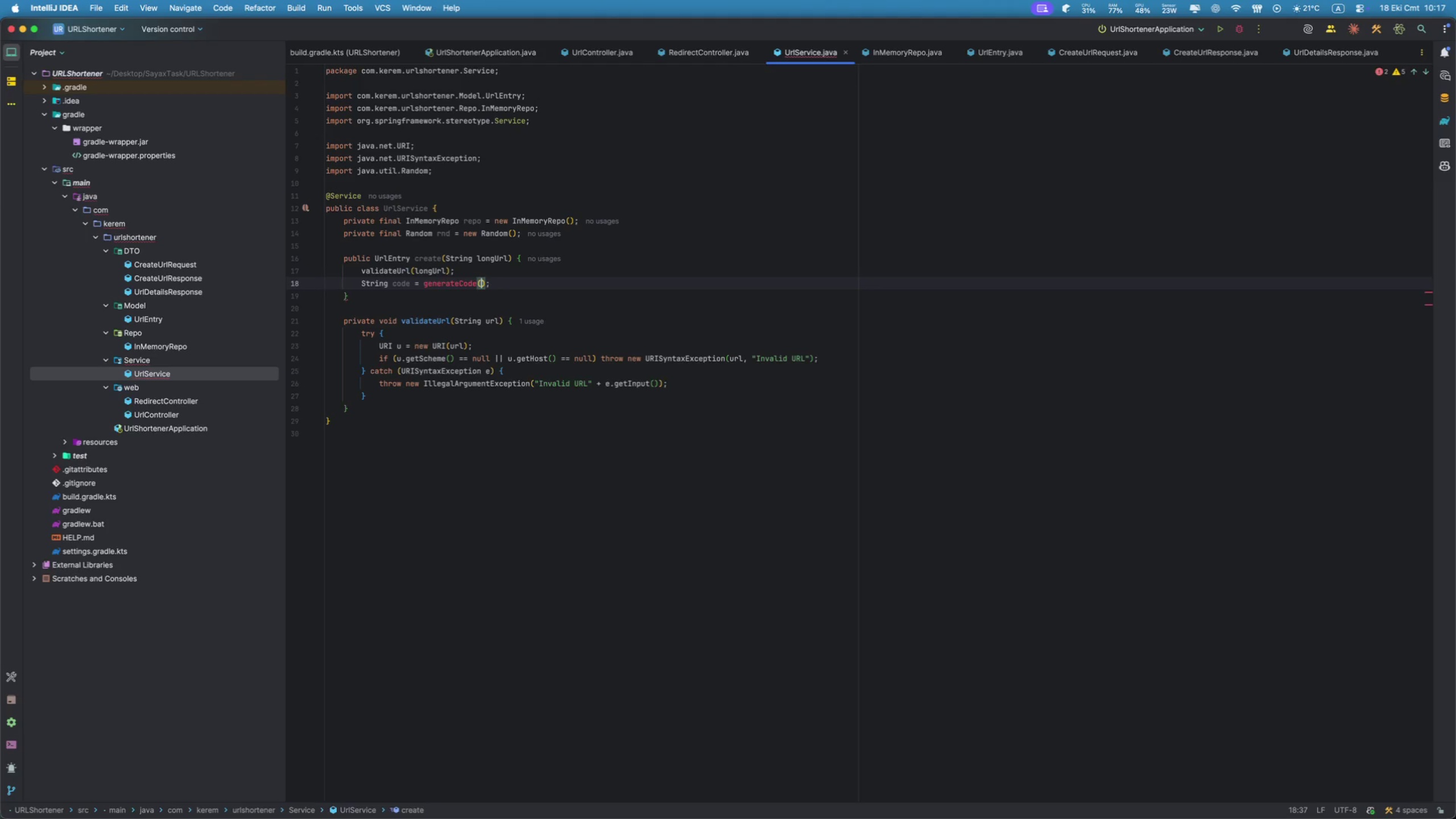 
key(ArrowLeft)
 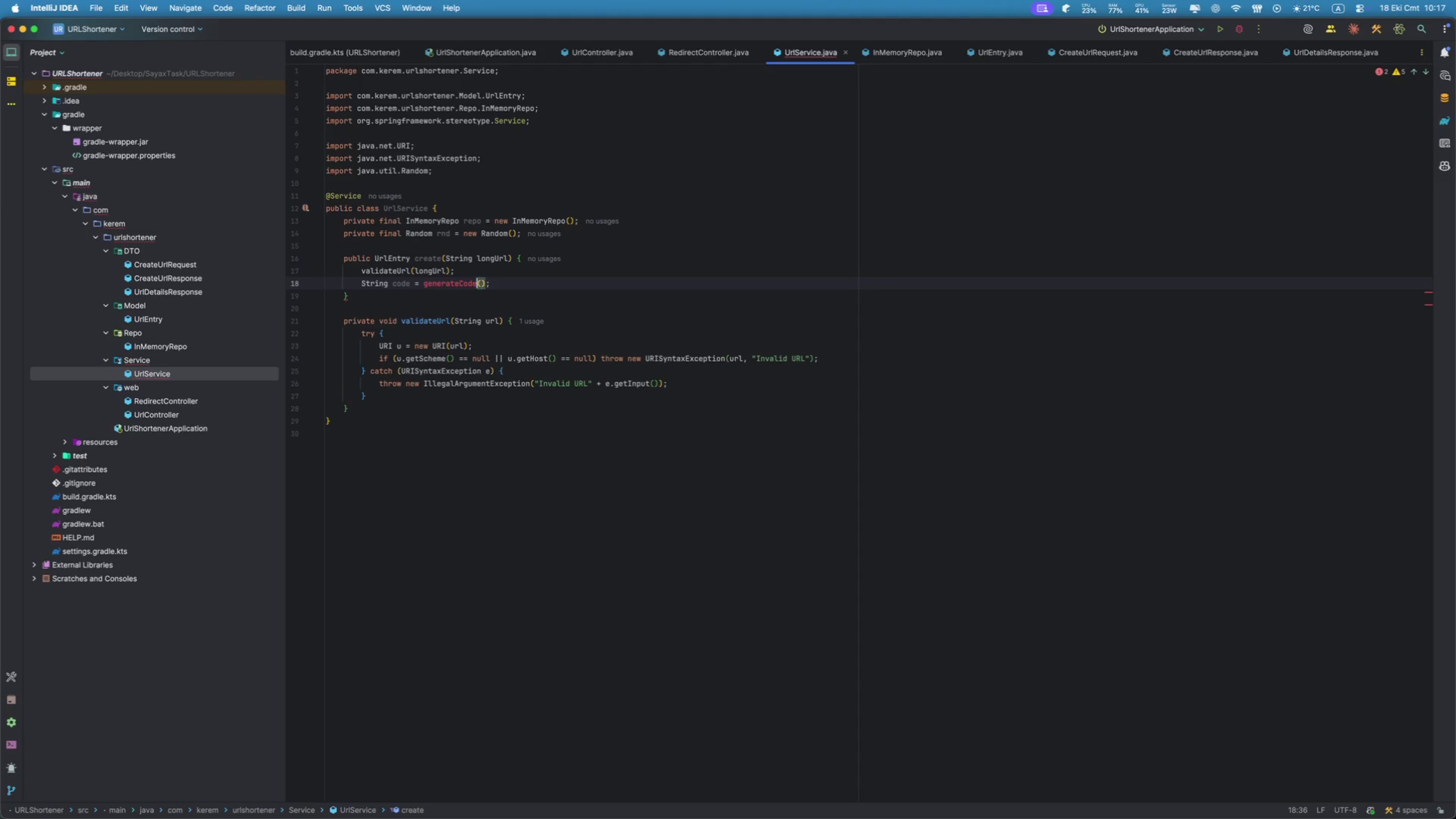 
key(ArrowLeft)
 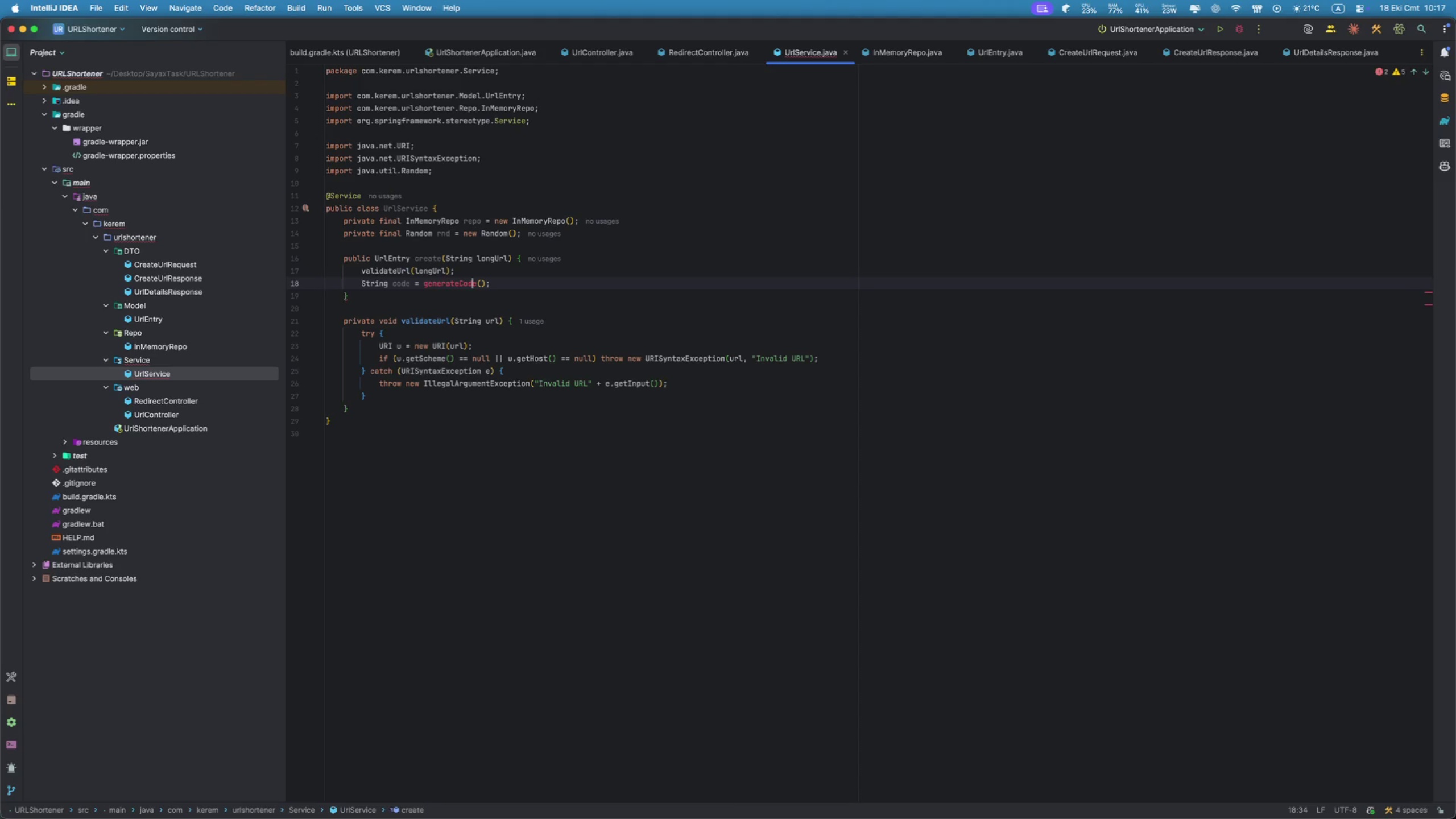 
key(Alt+Enter)
 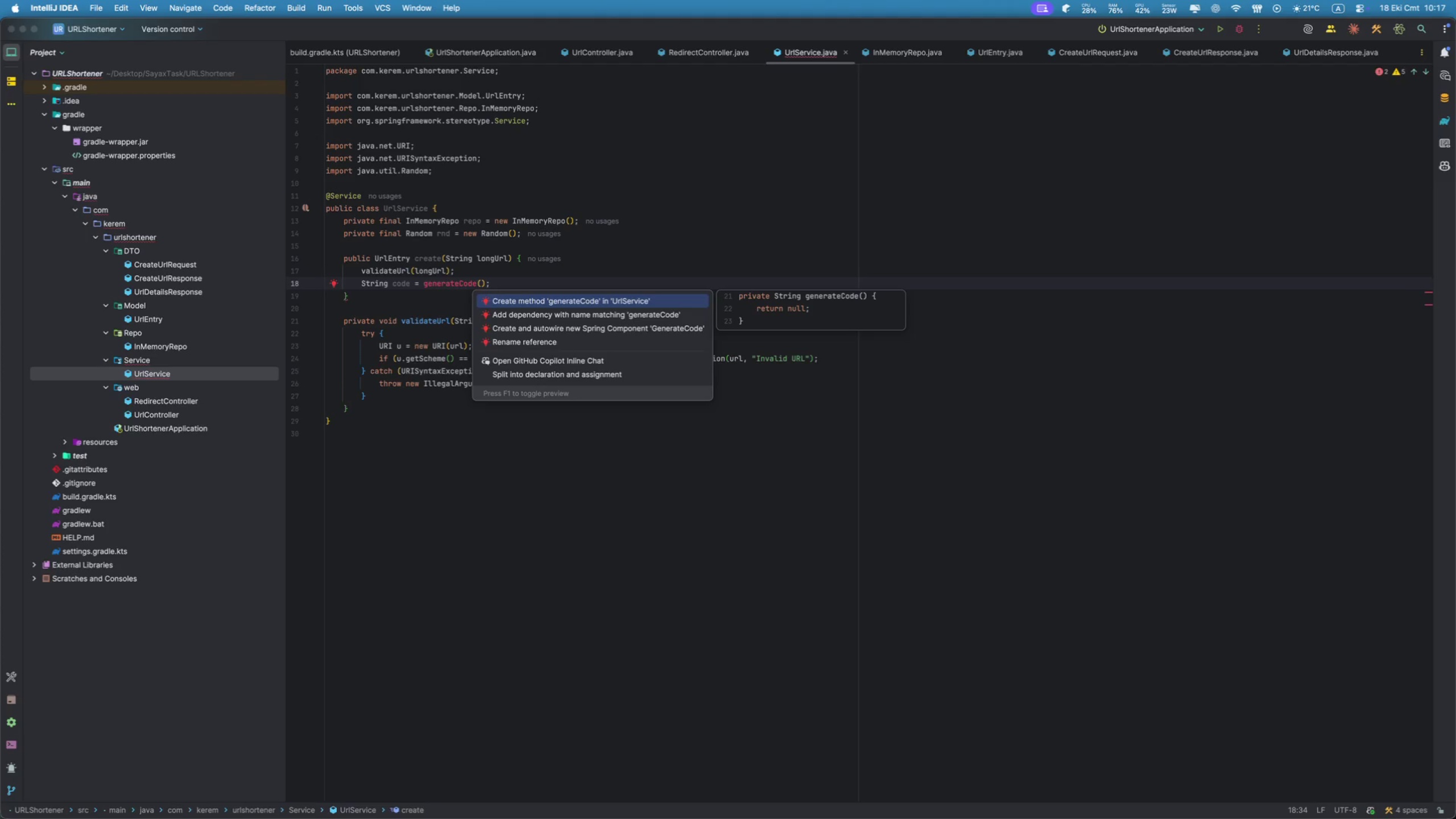 
key(Enter)
 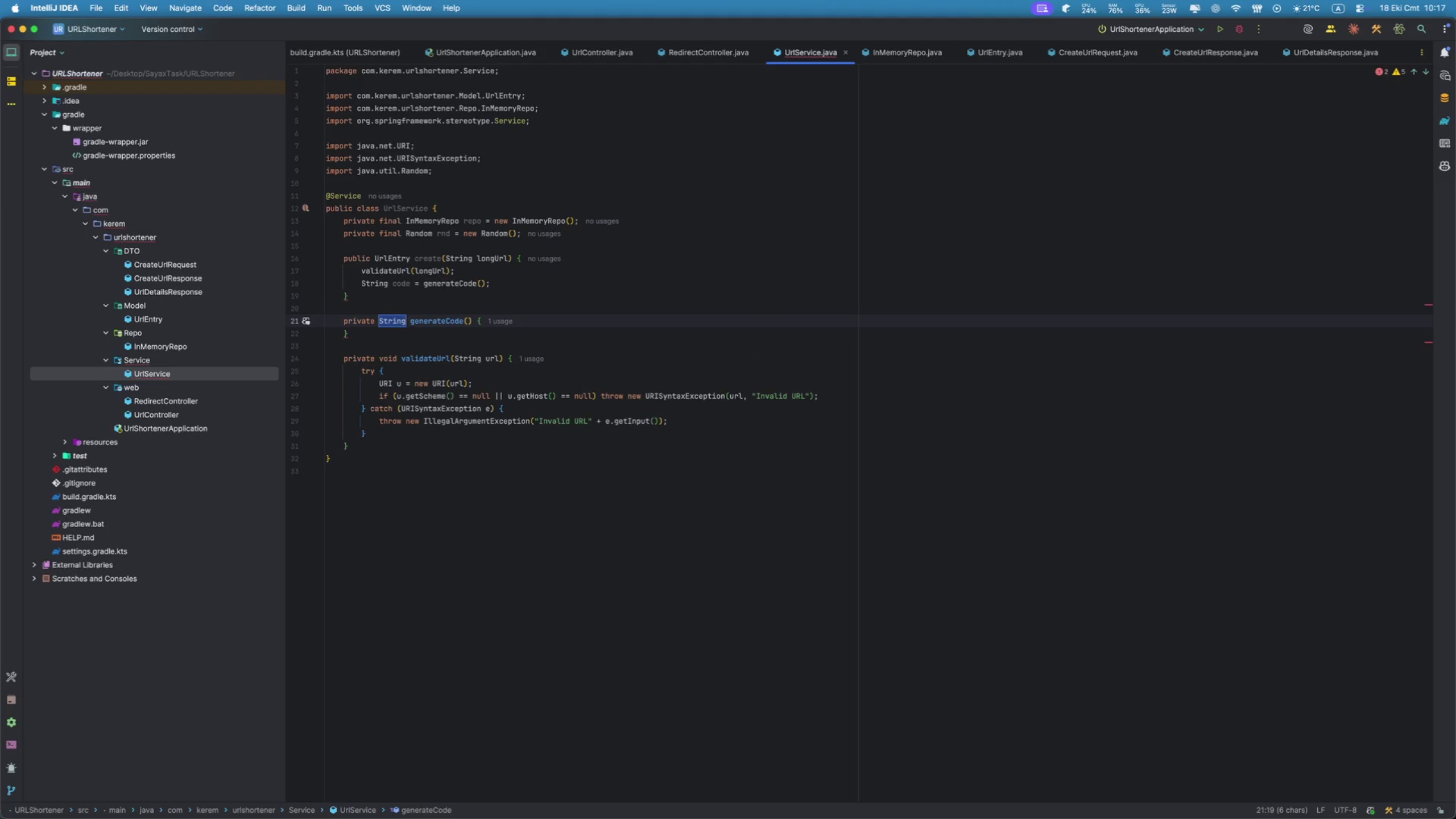 
wait(6.9)
 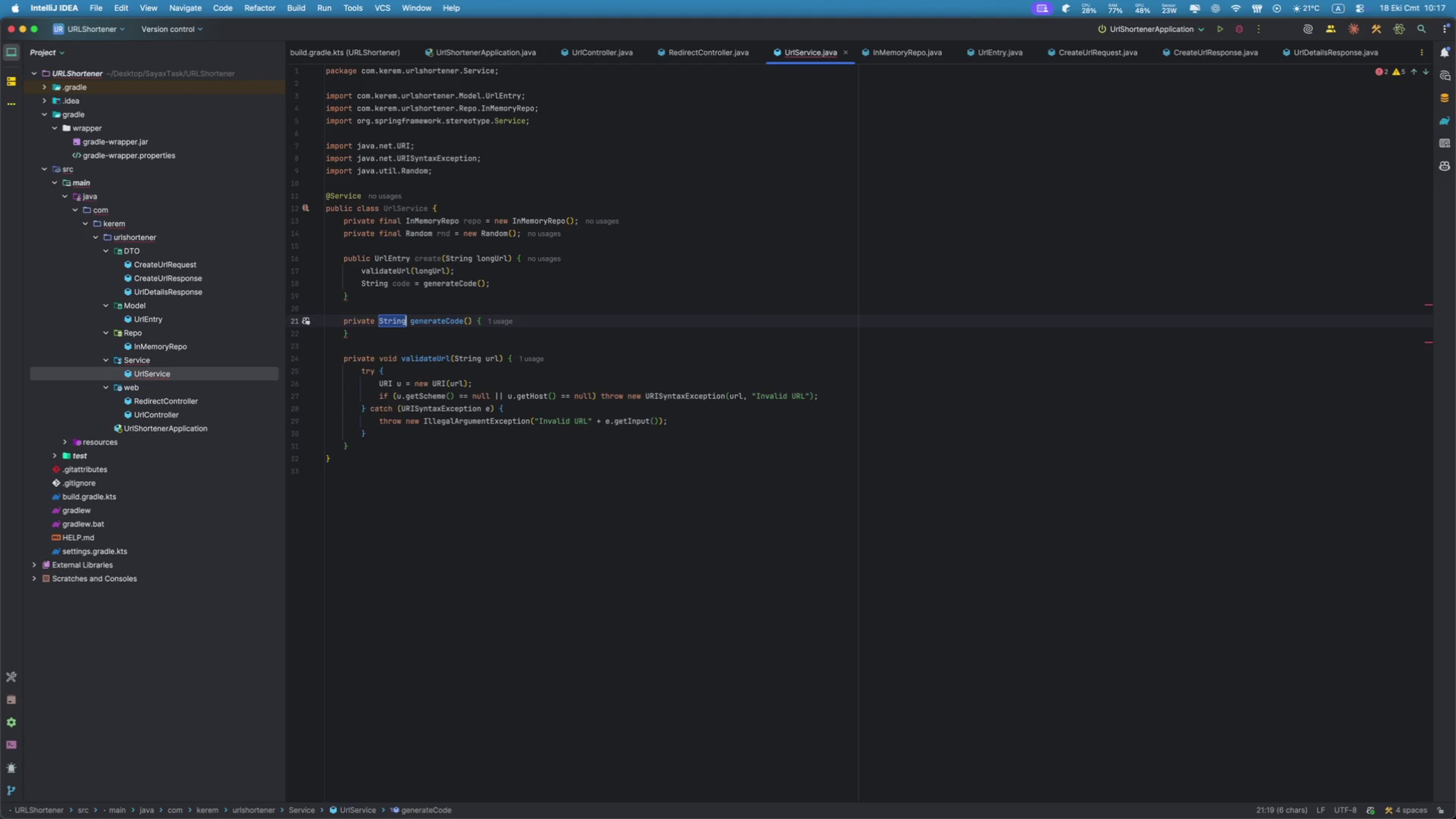 
key(Tab)
type(fin)
 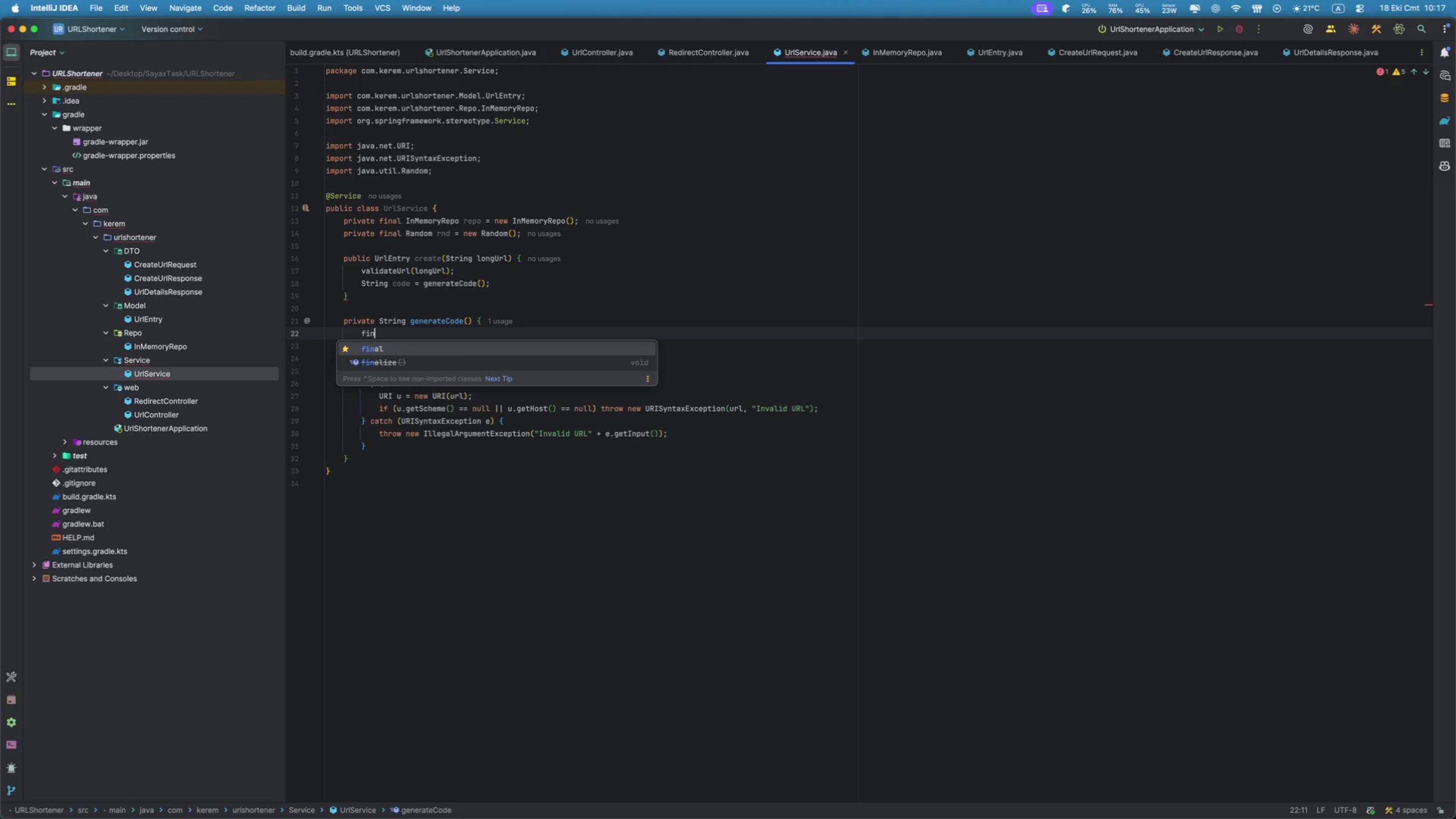 
key(Enter)
 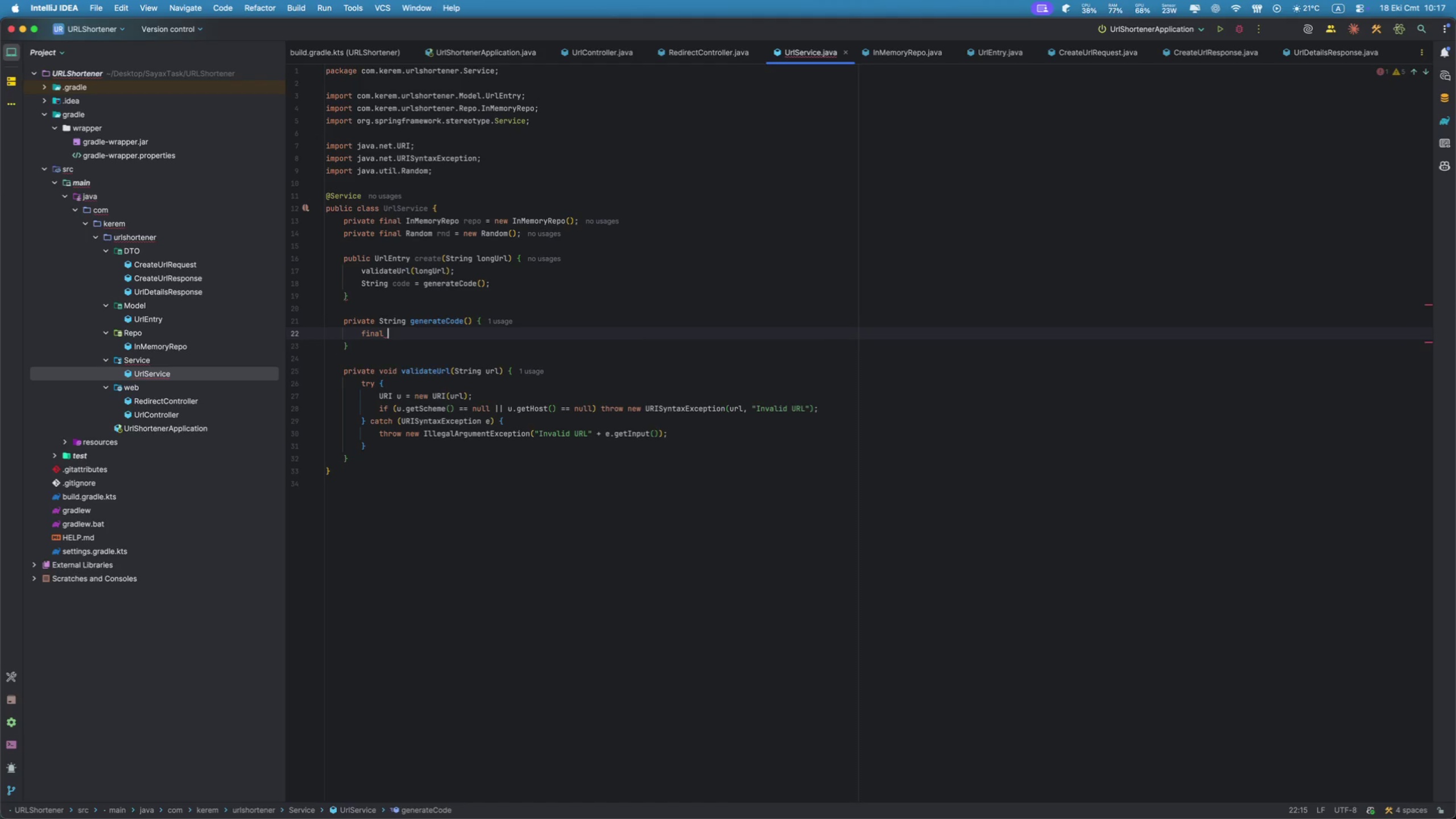 
type(Str)
 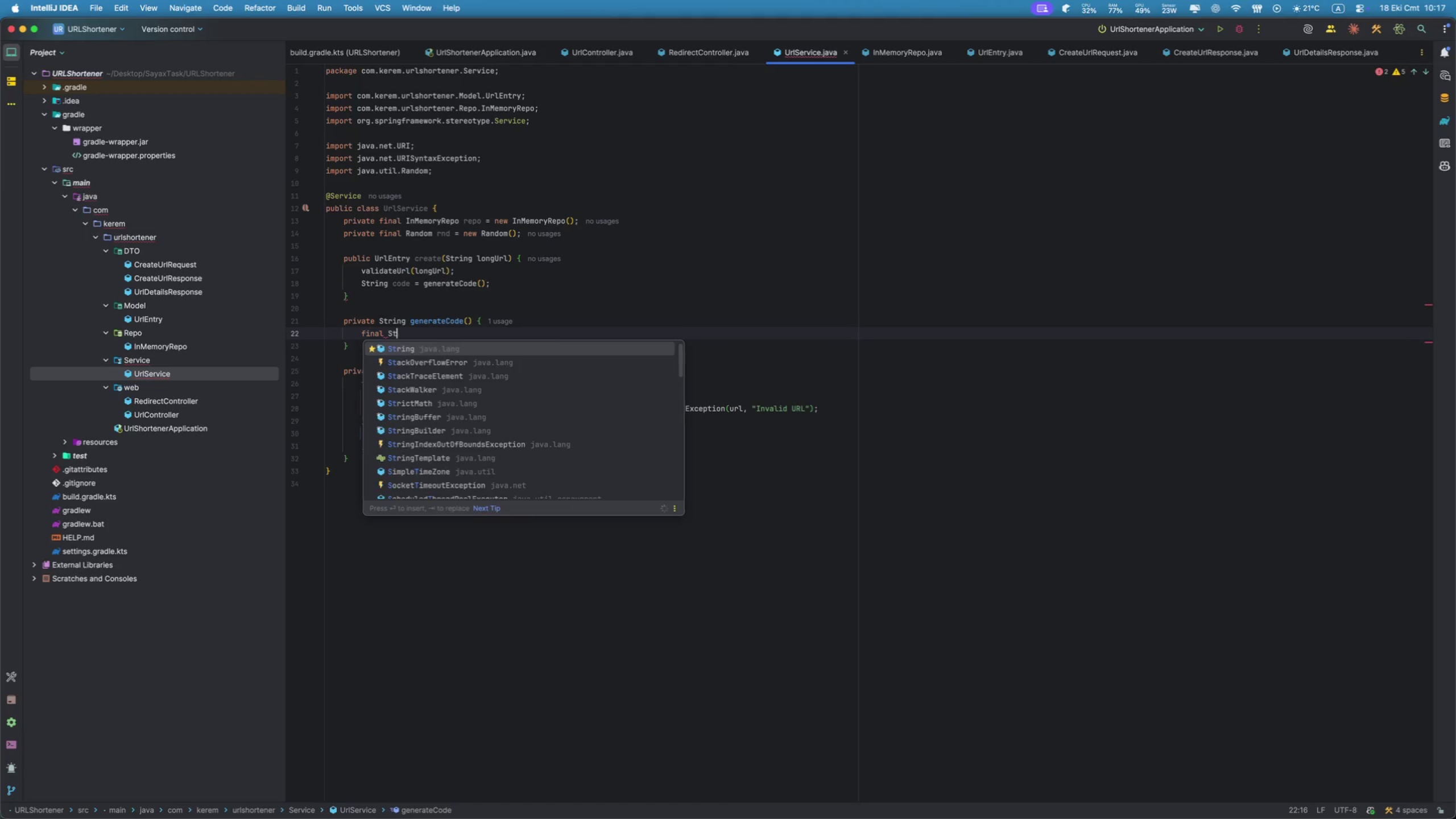 
key(Enter)
 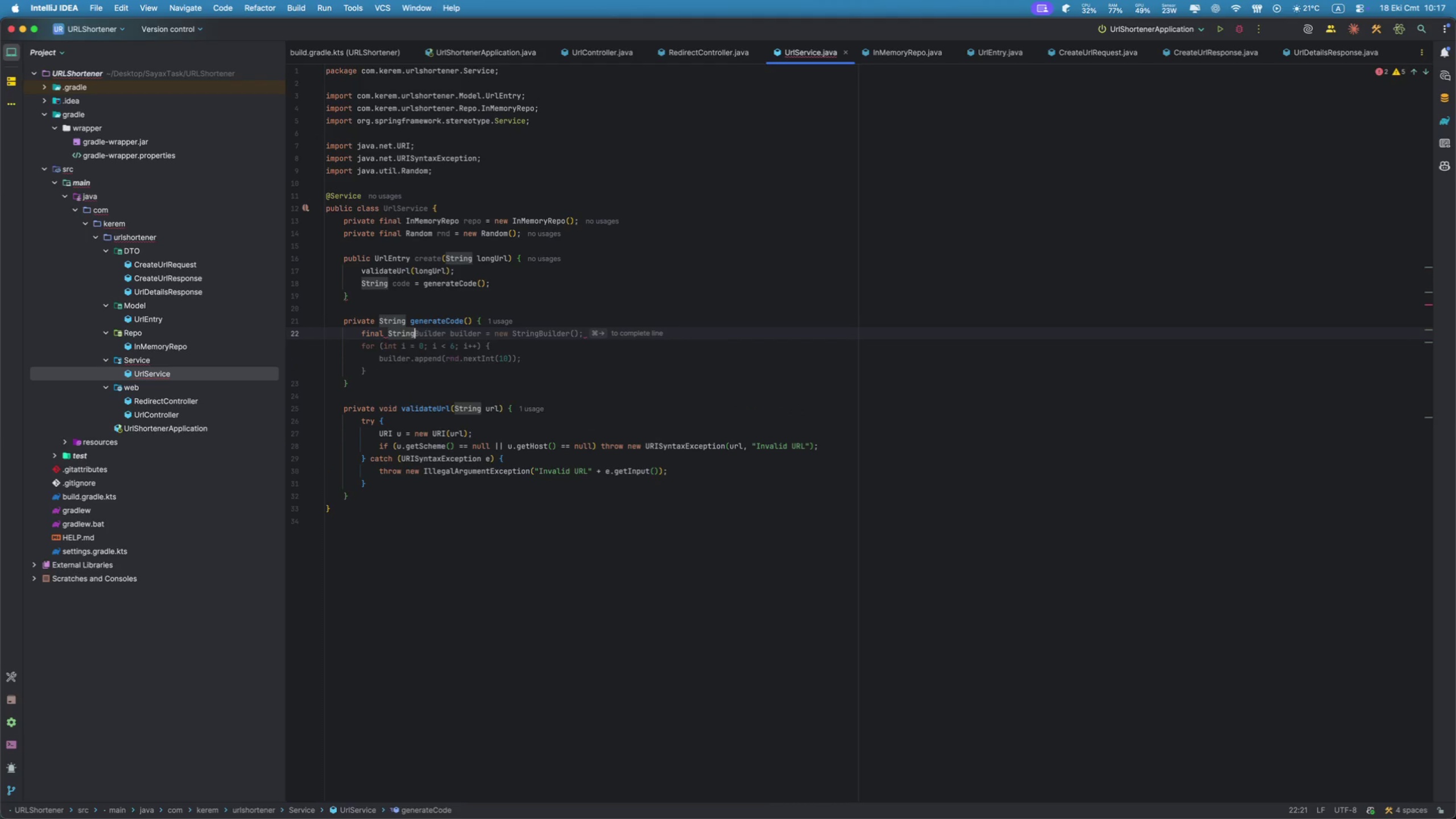 
type( alphabet = ")
 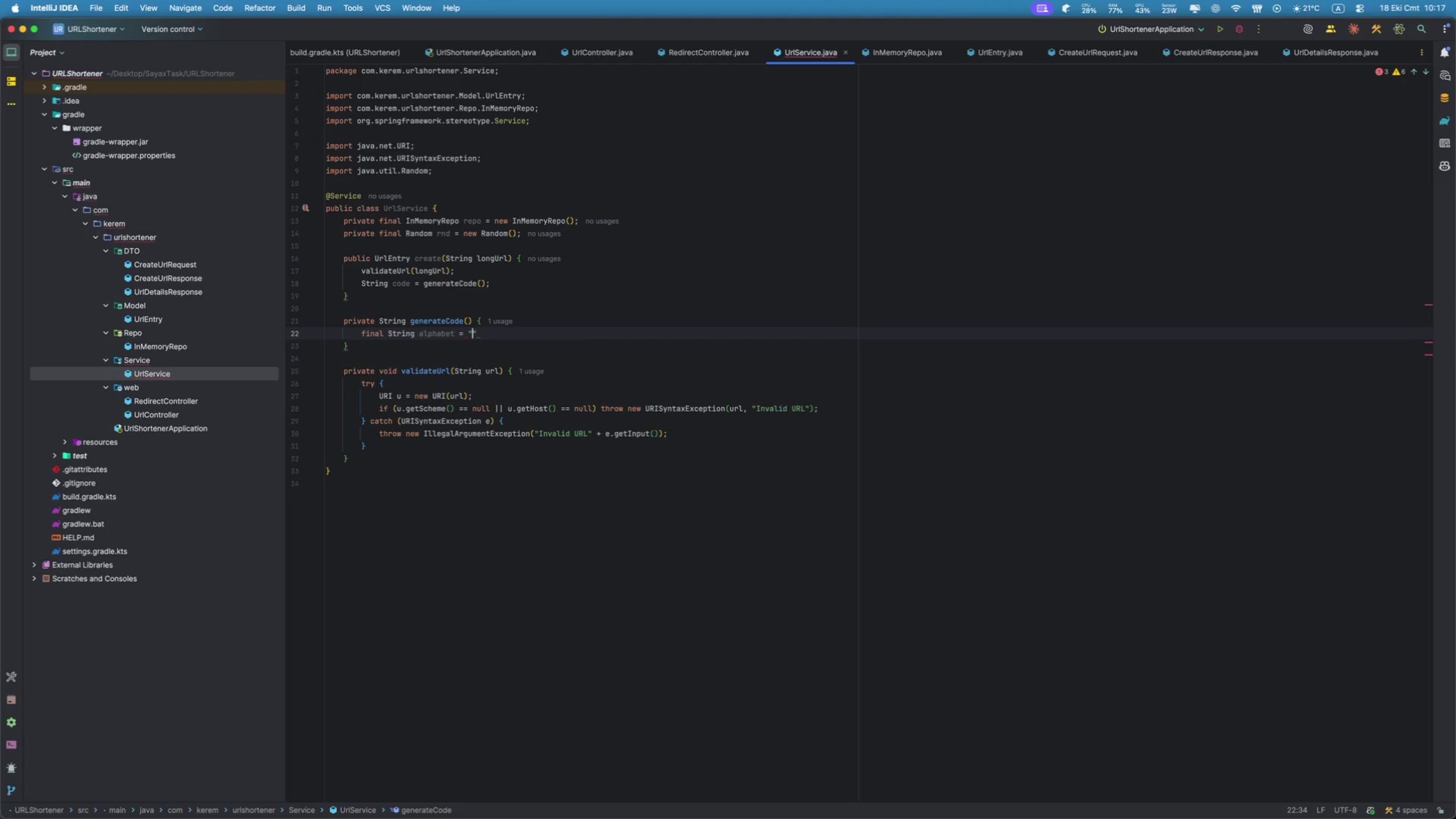 
wait(5.21)
 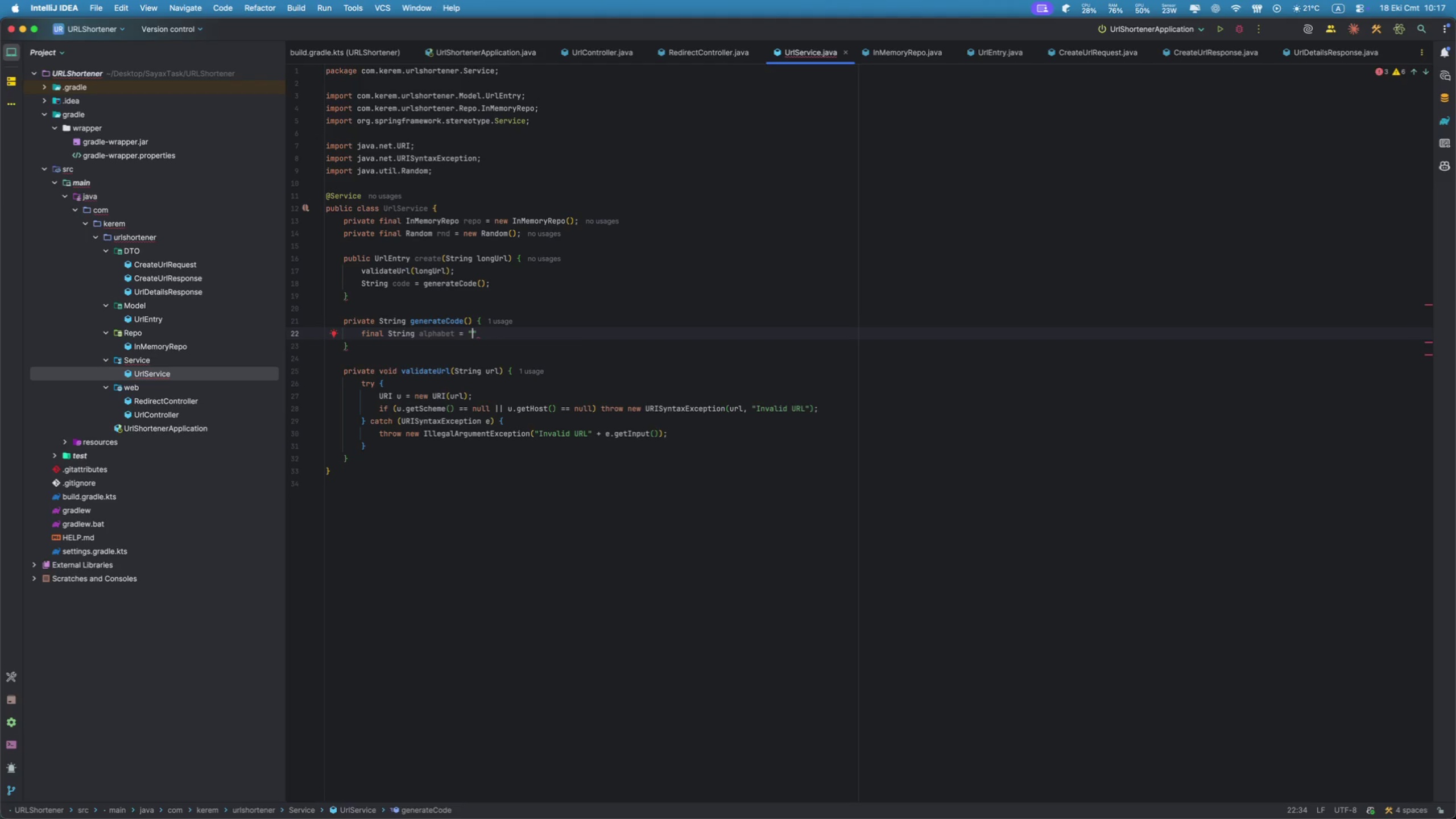 
type(01234546789)
 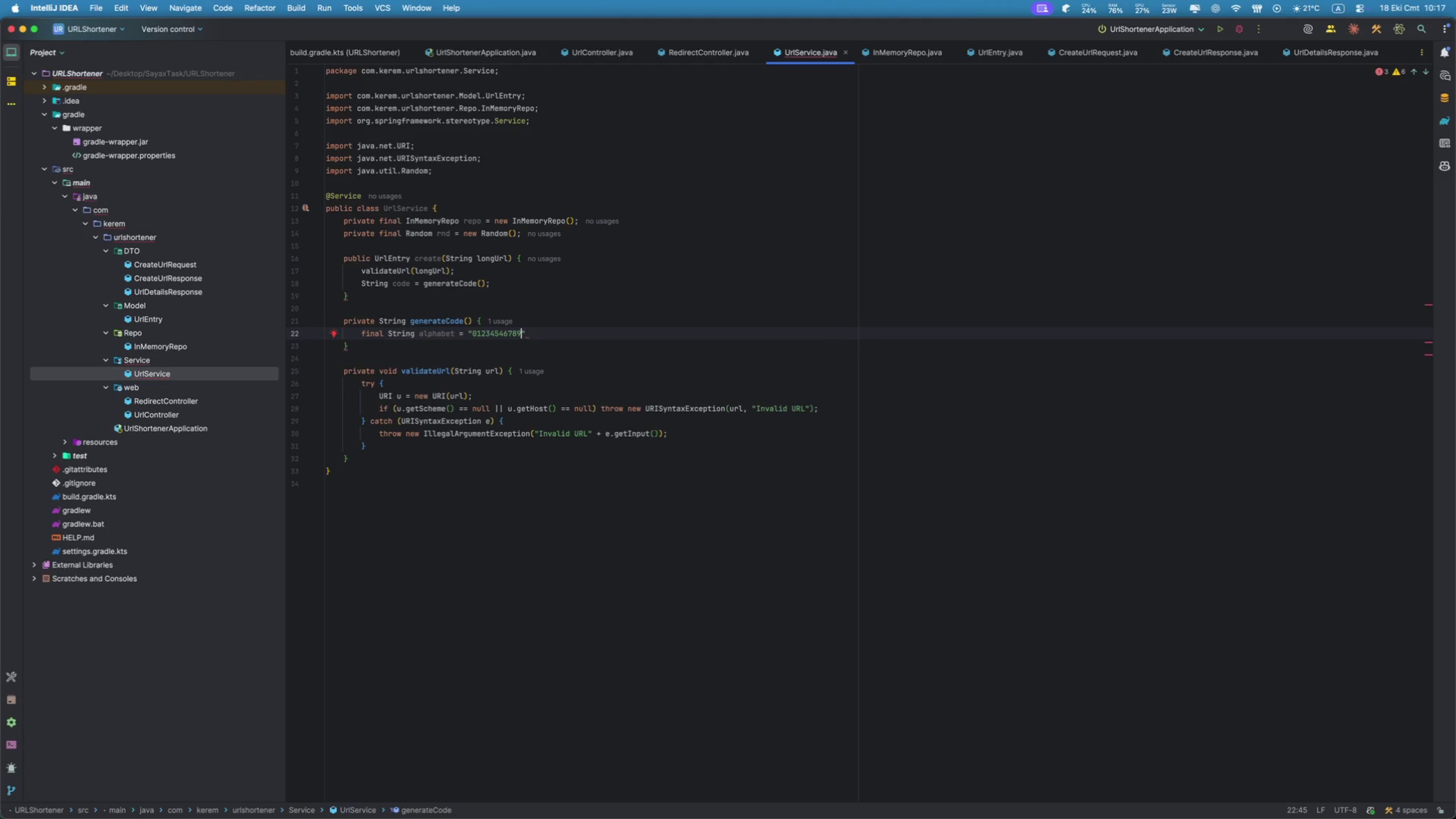 
type(abcdefghijklmnopqrstuvwxyzABCDEFGHIJKLMNOPQRSTUVWXYZ)
 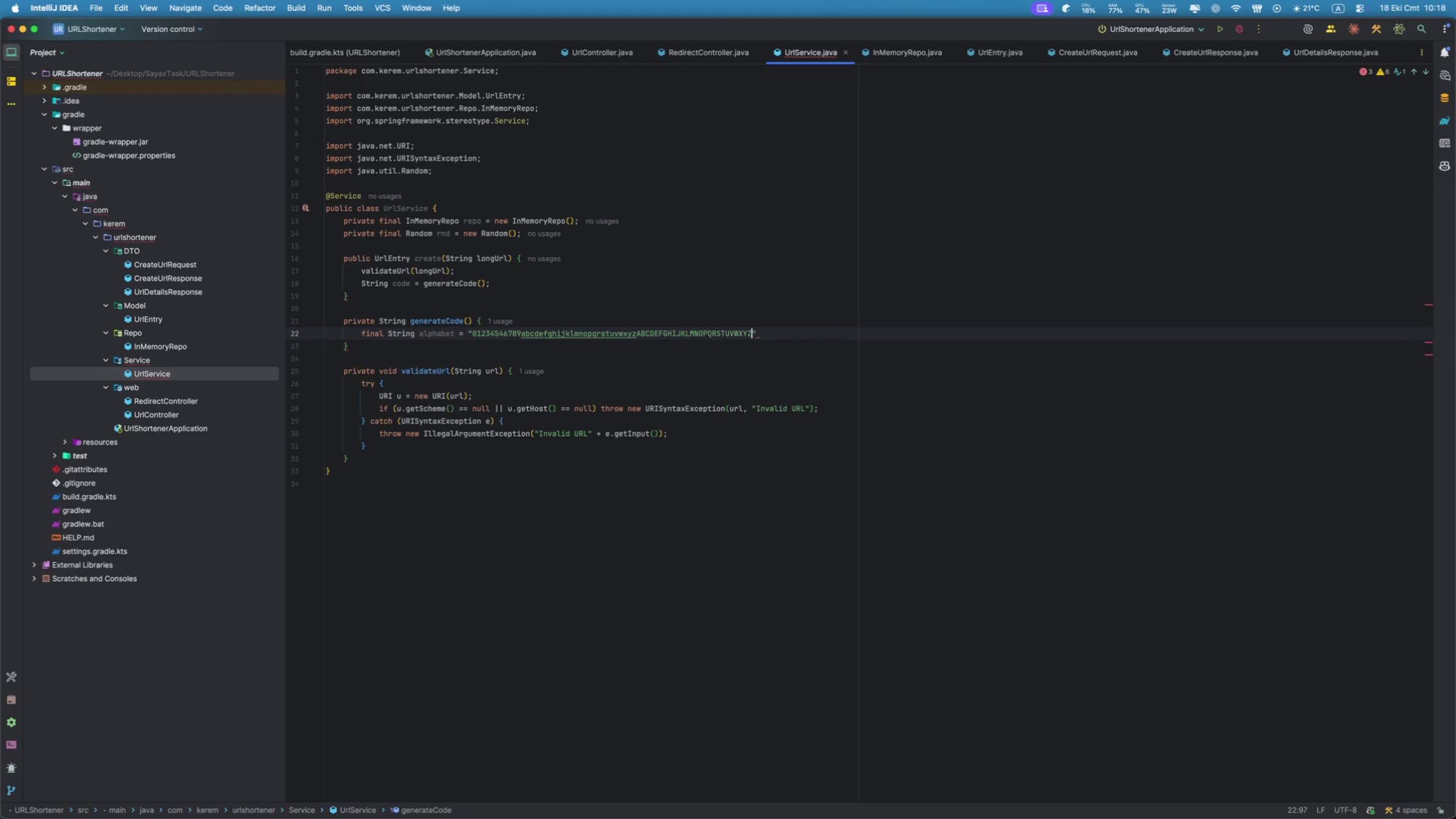 
key(ArrowRight)
 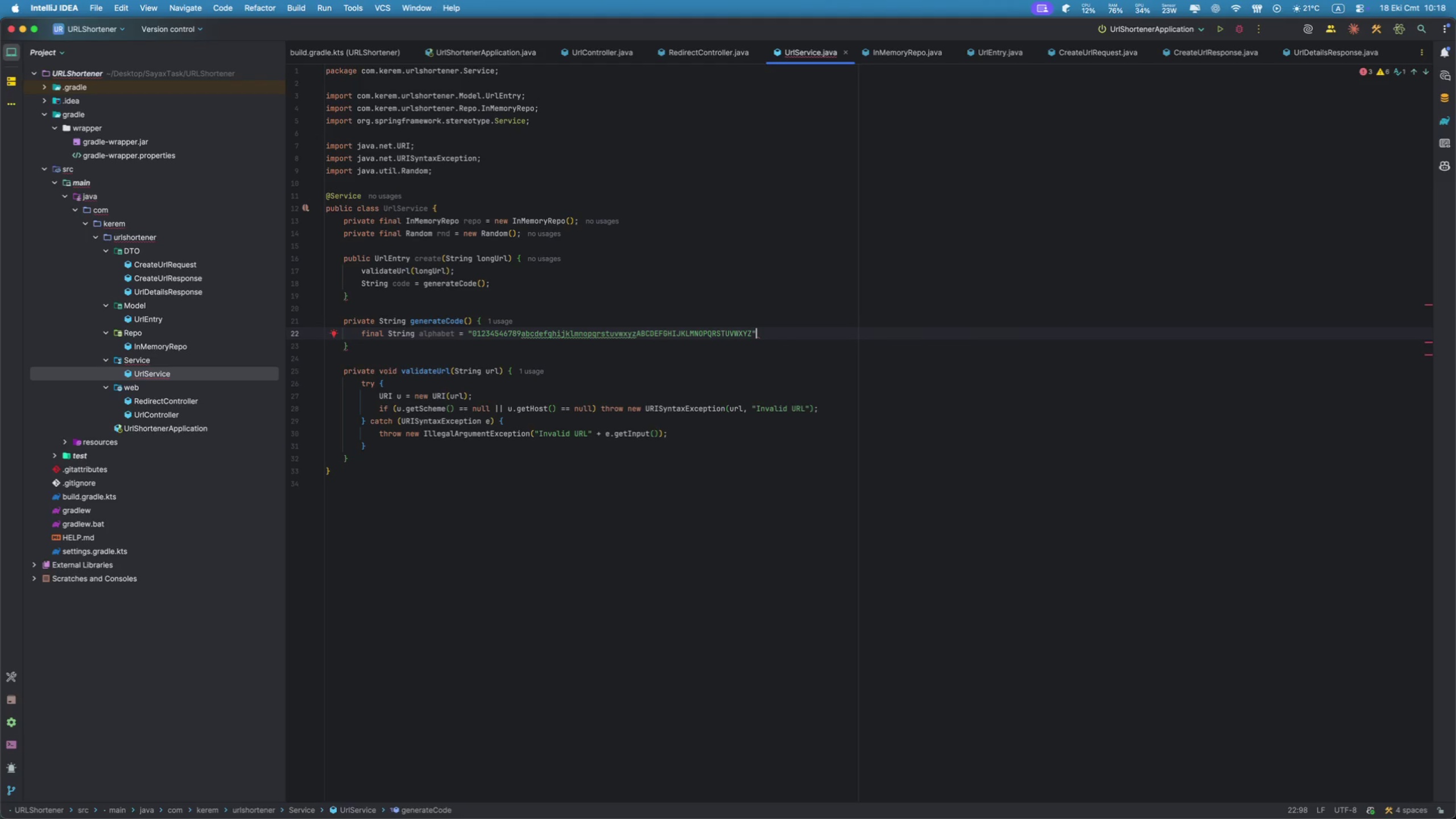 
key(Semicolon)
 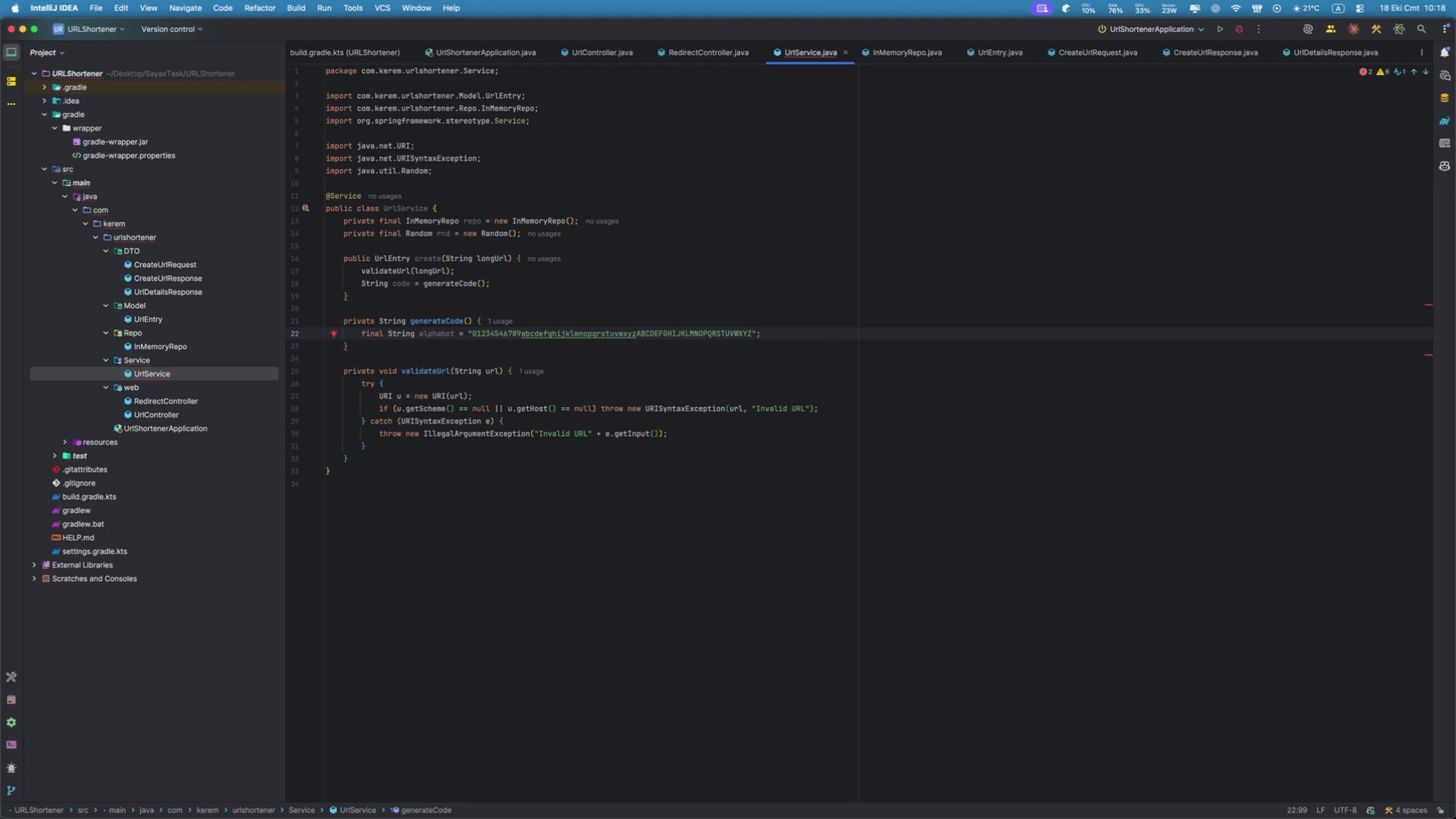 
key(Enter)
 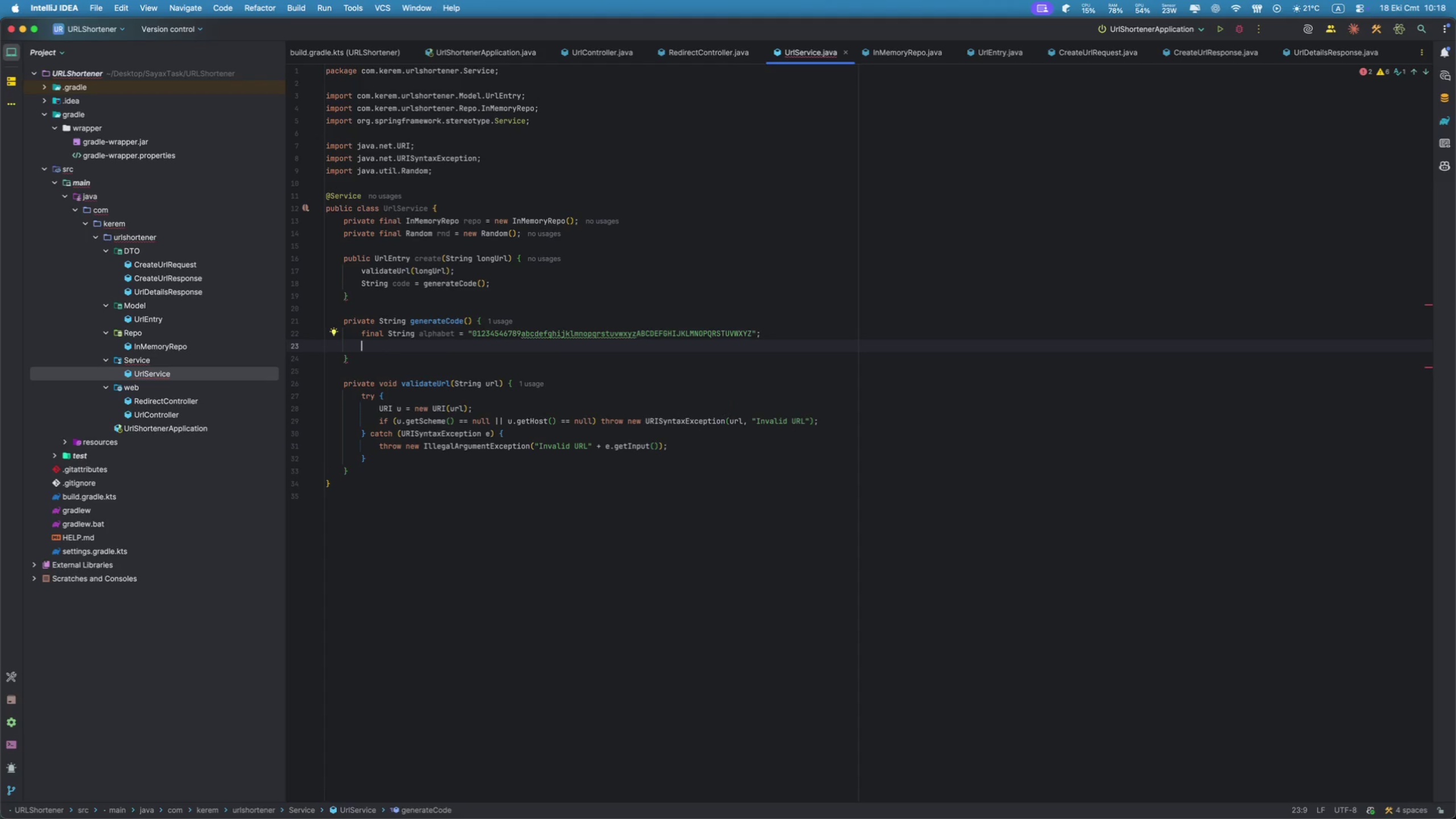 
type(for)
 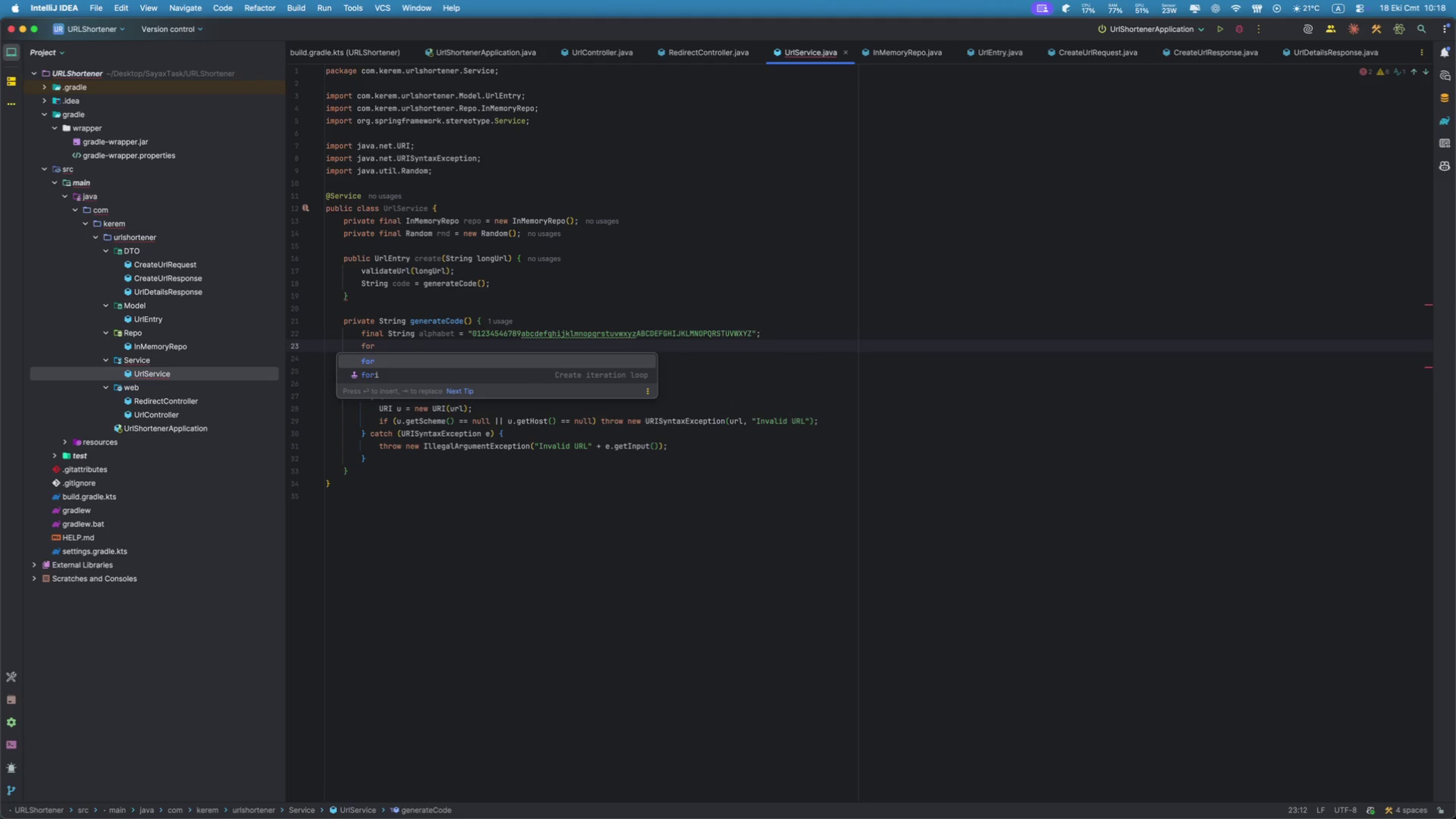 
key(ArrowDown)
 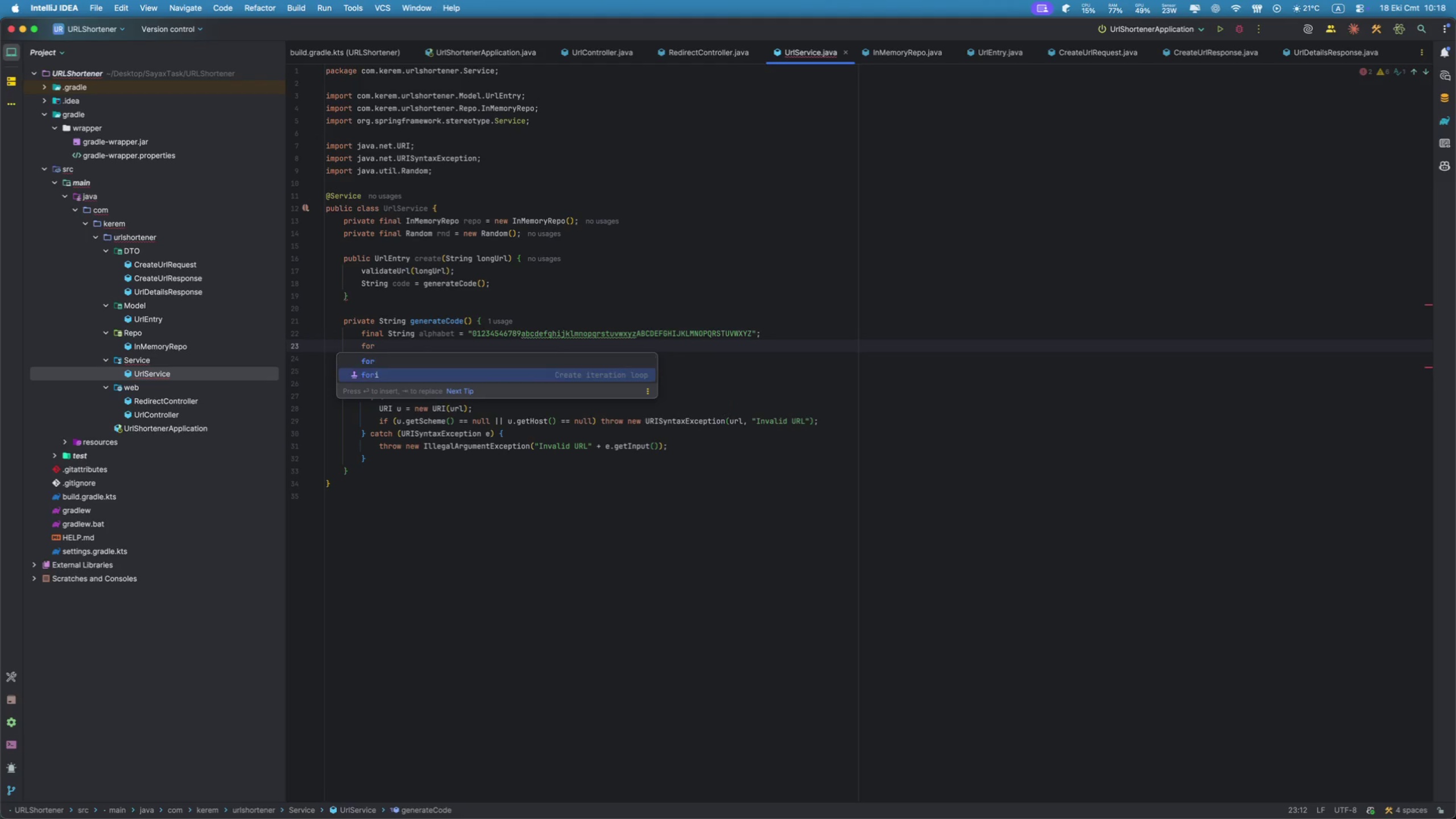 
key(Backslash)
 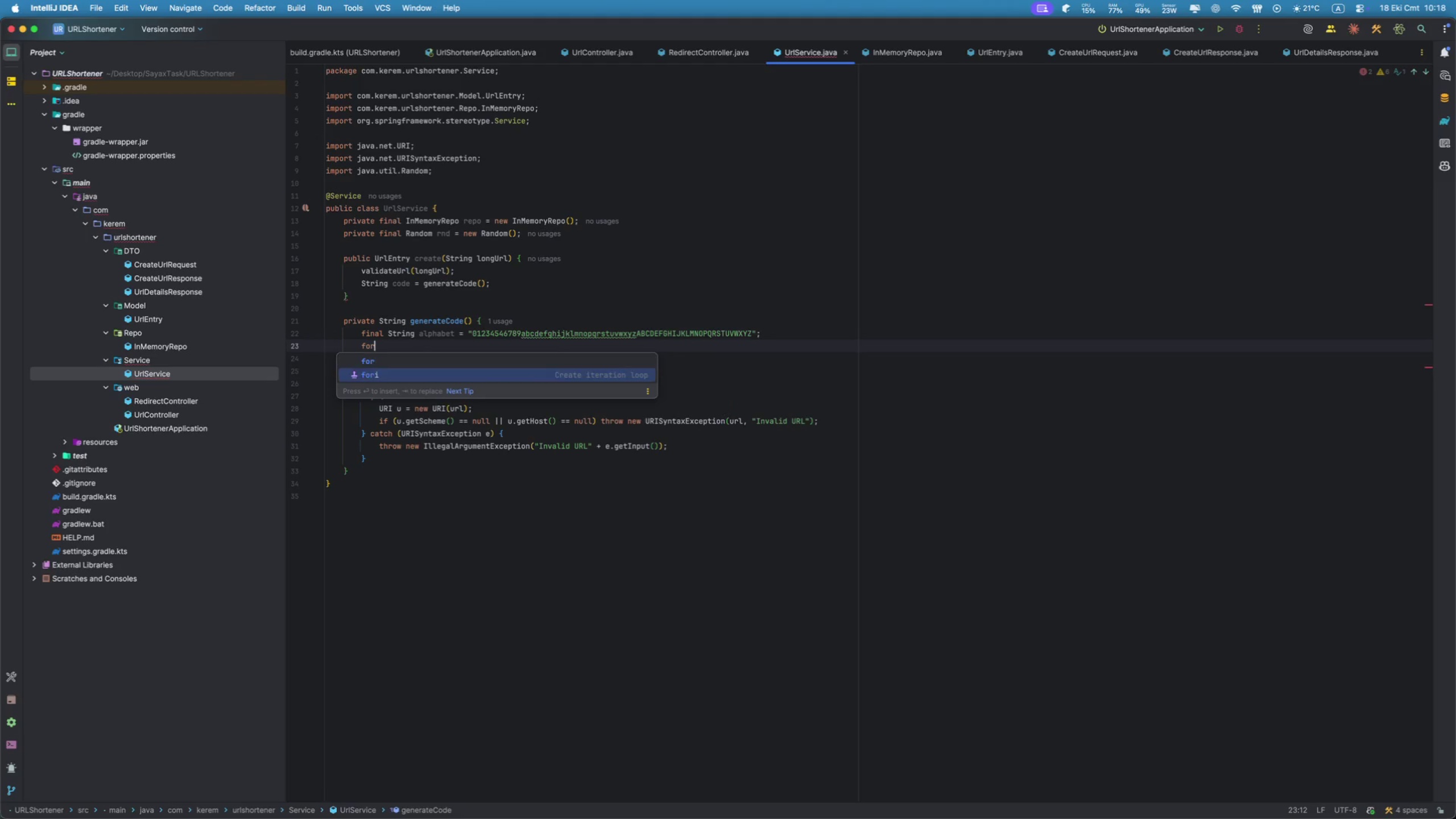 
key(Enter)
 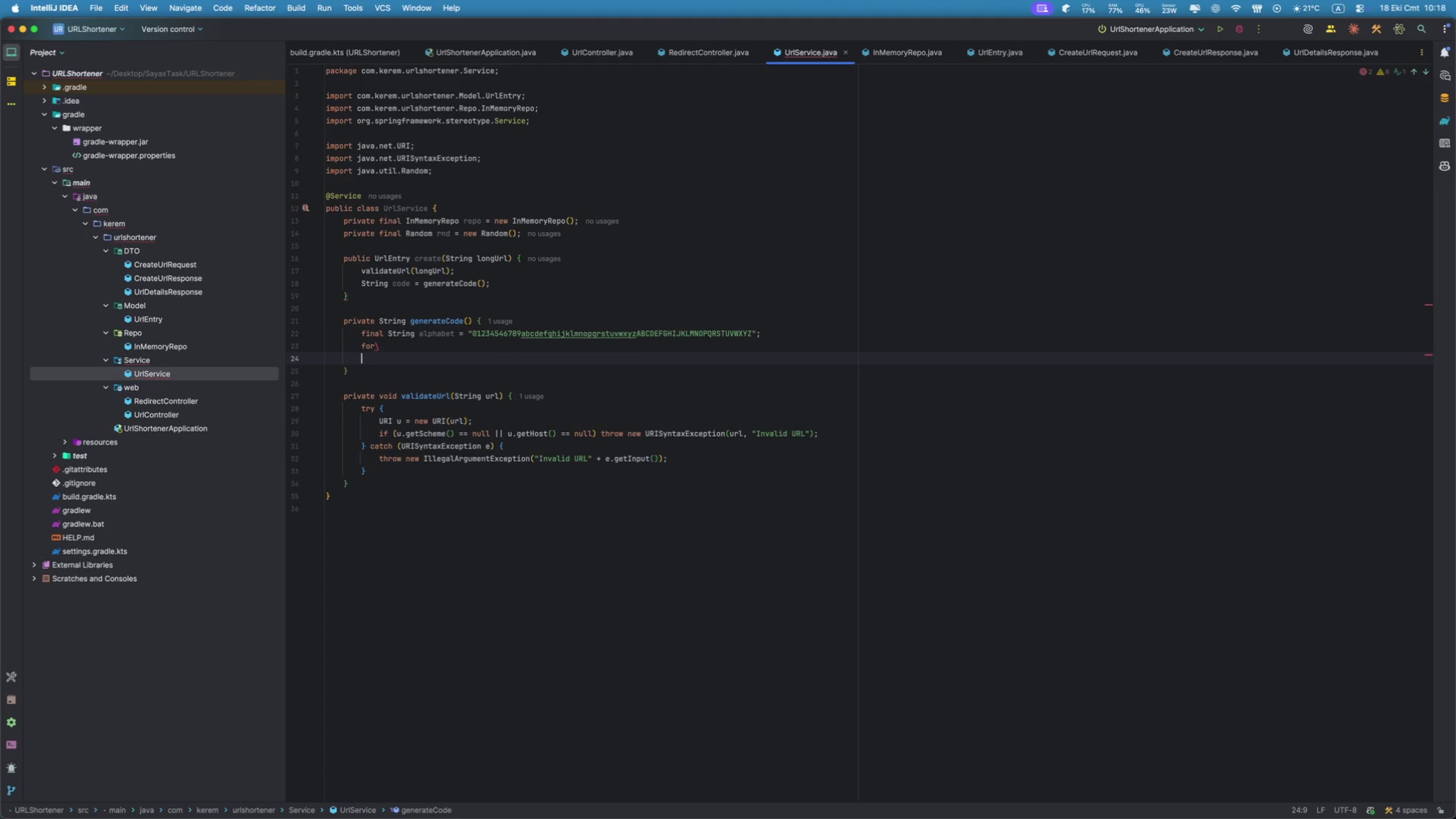 
key(Backspace)
 